 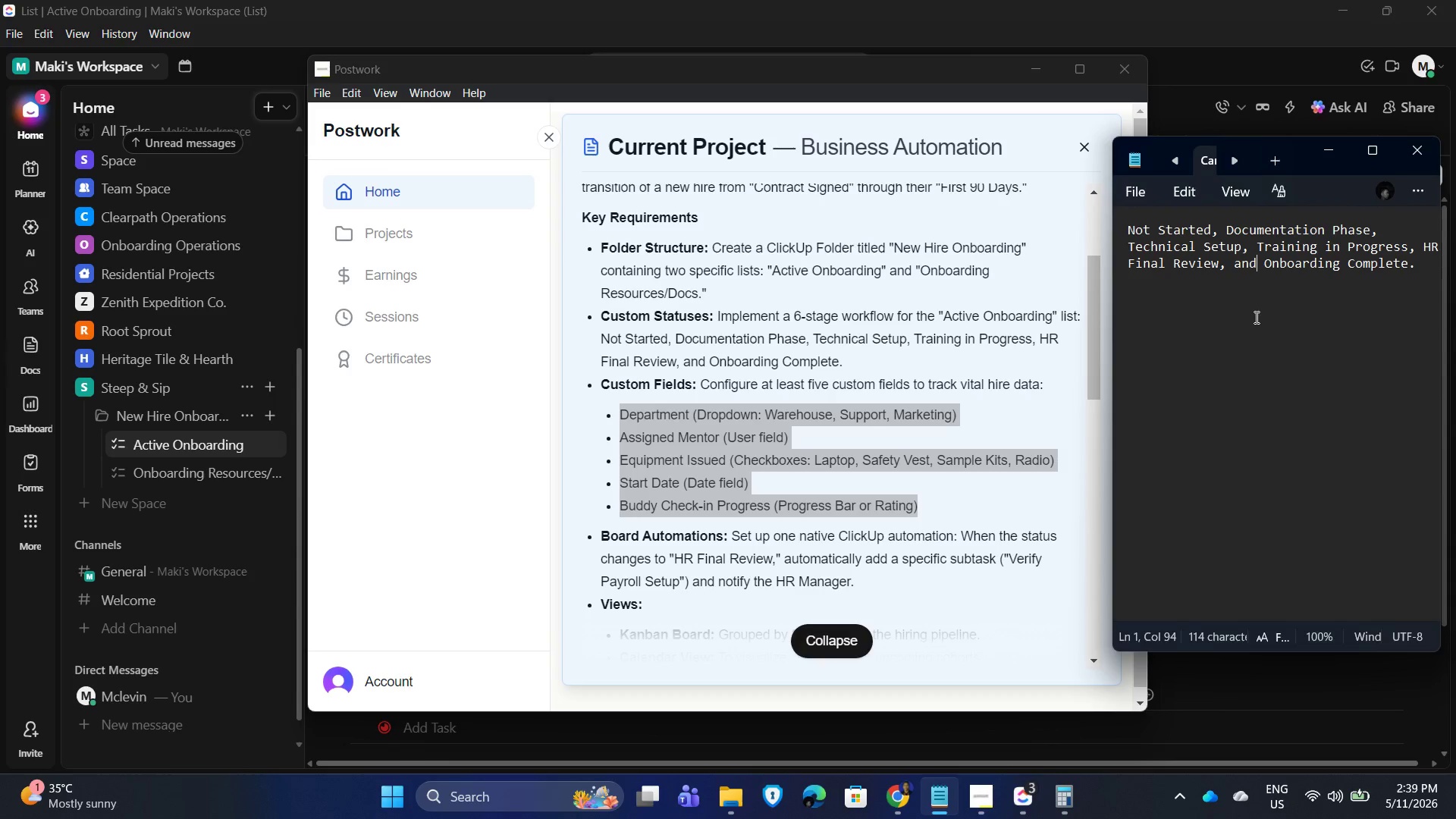 
left_click([1417, 268])
 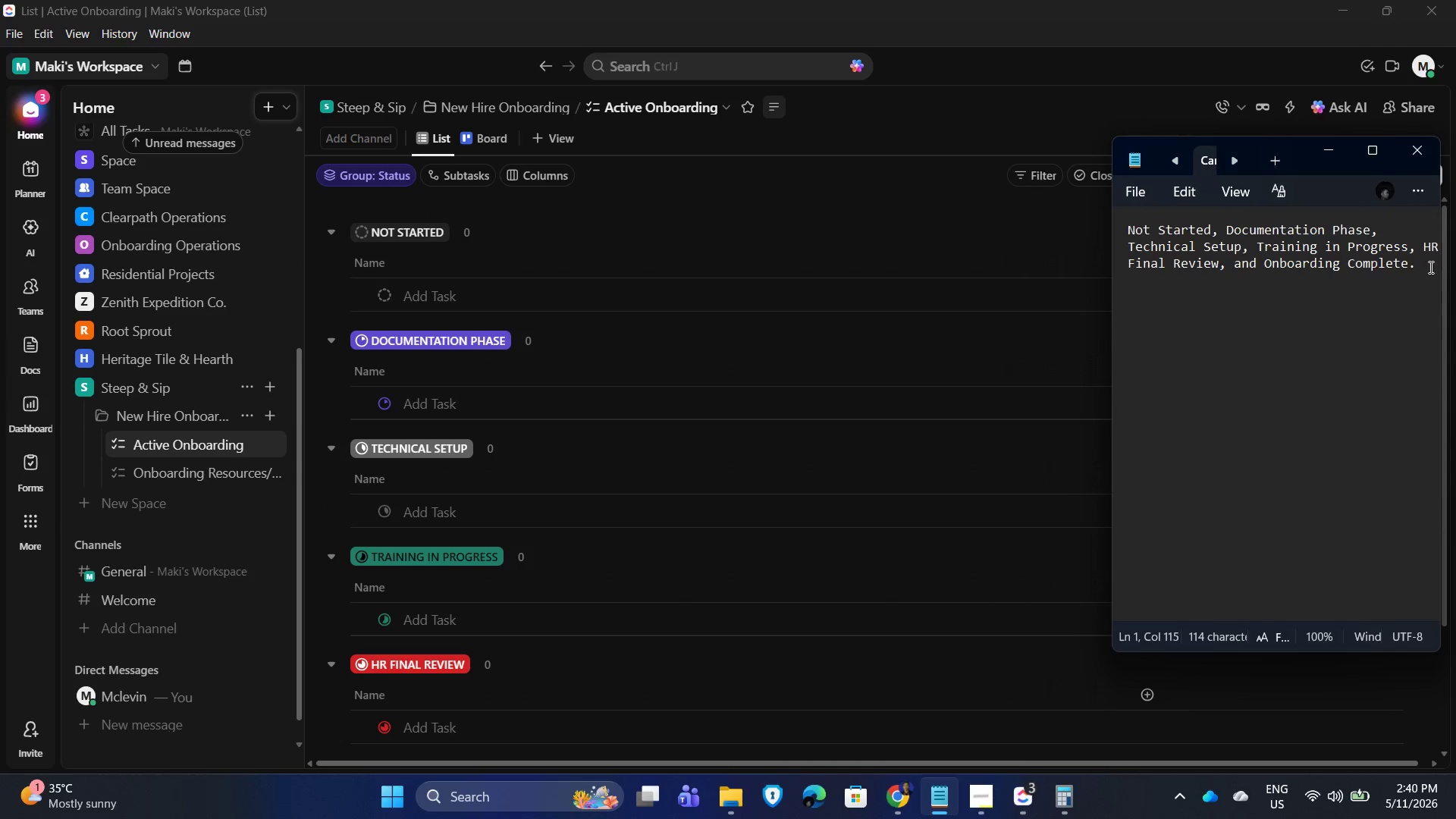 
key(Enter)
 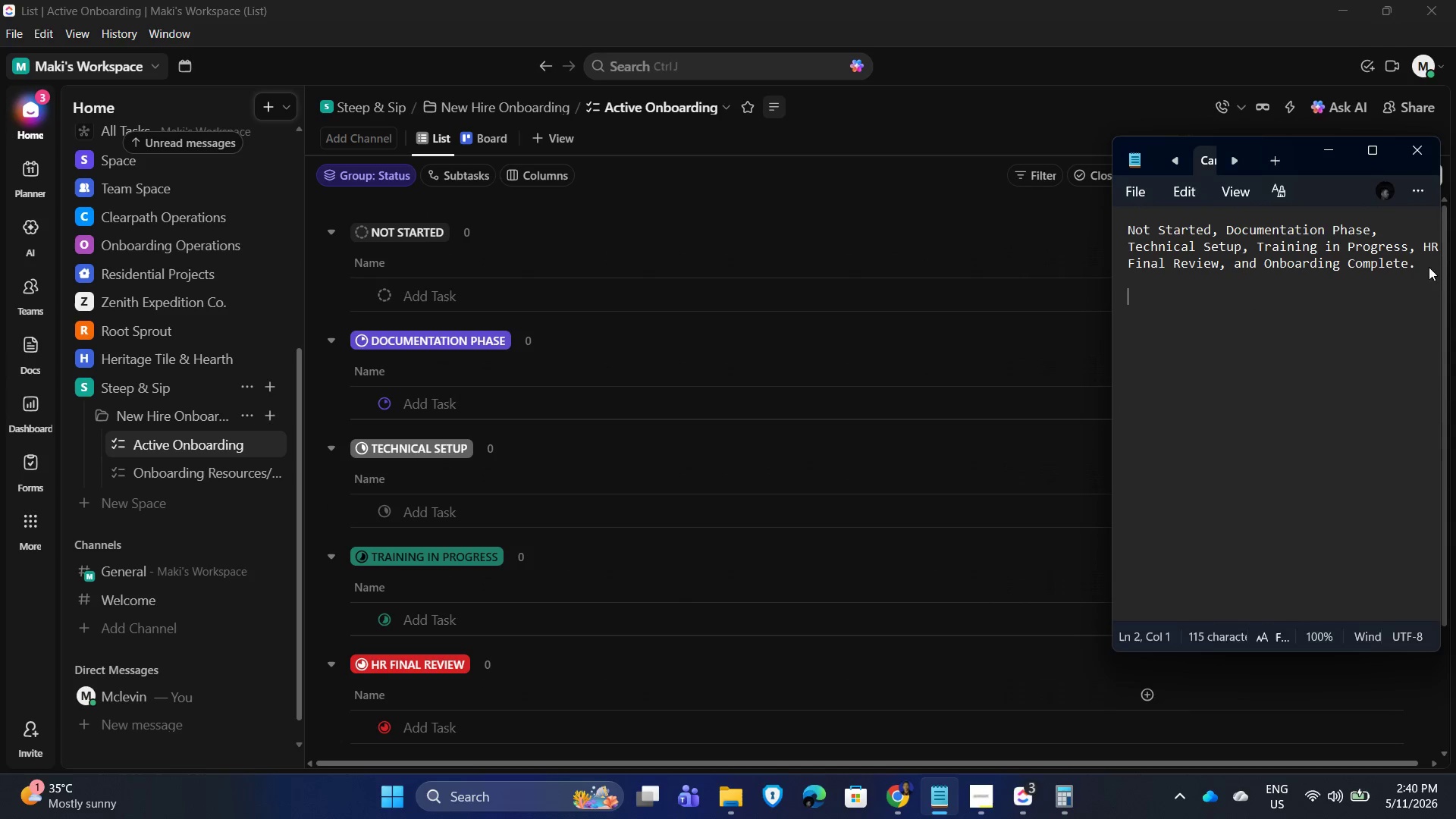 
key(Enter)
 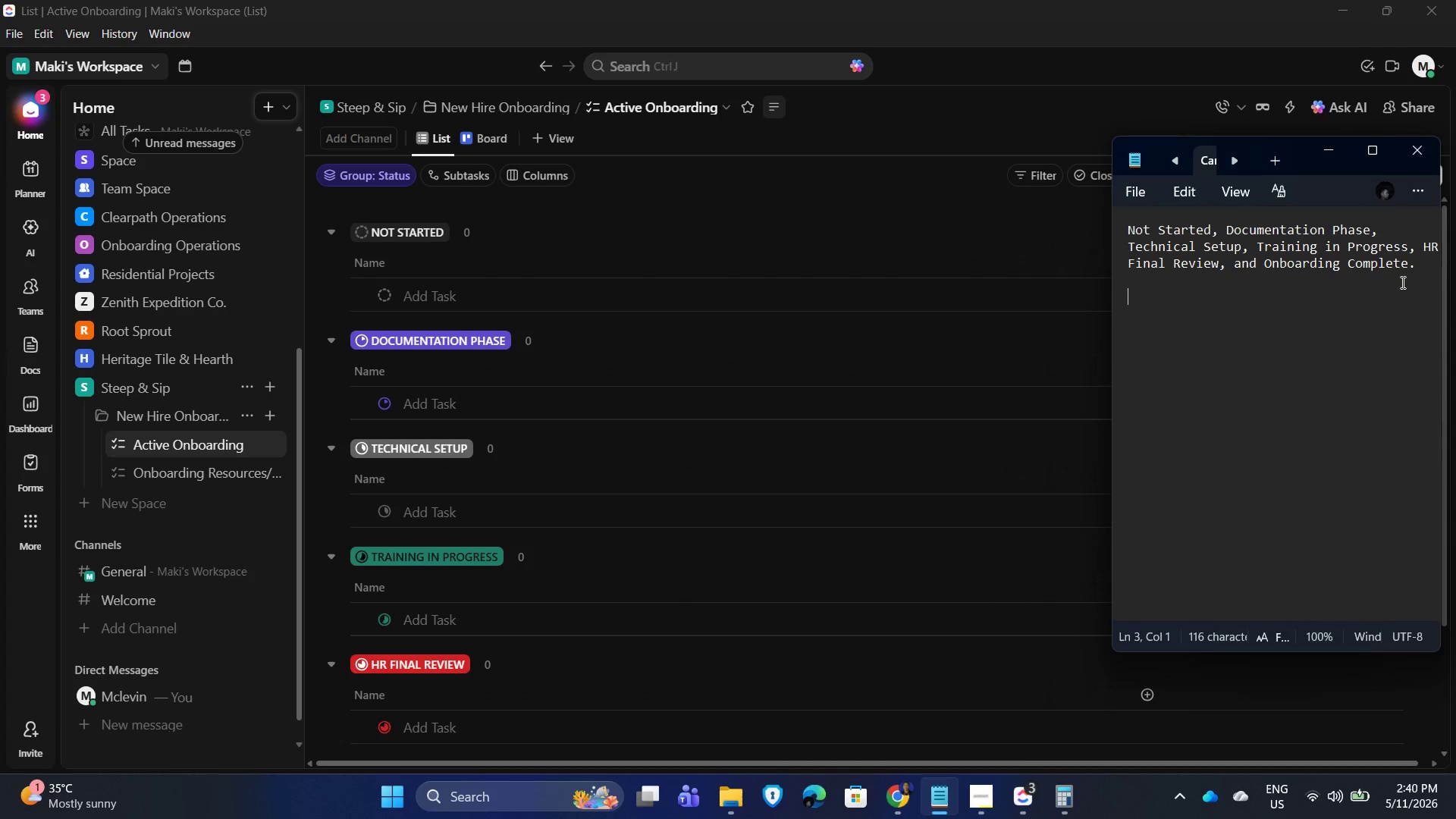 
key(Control+V)
 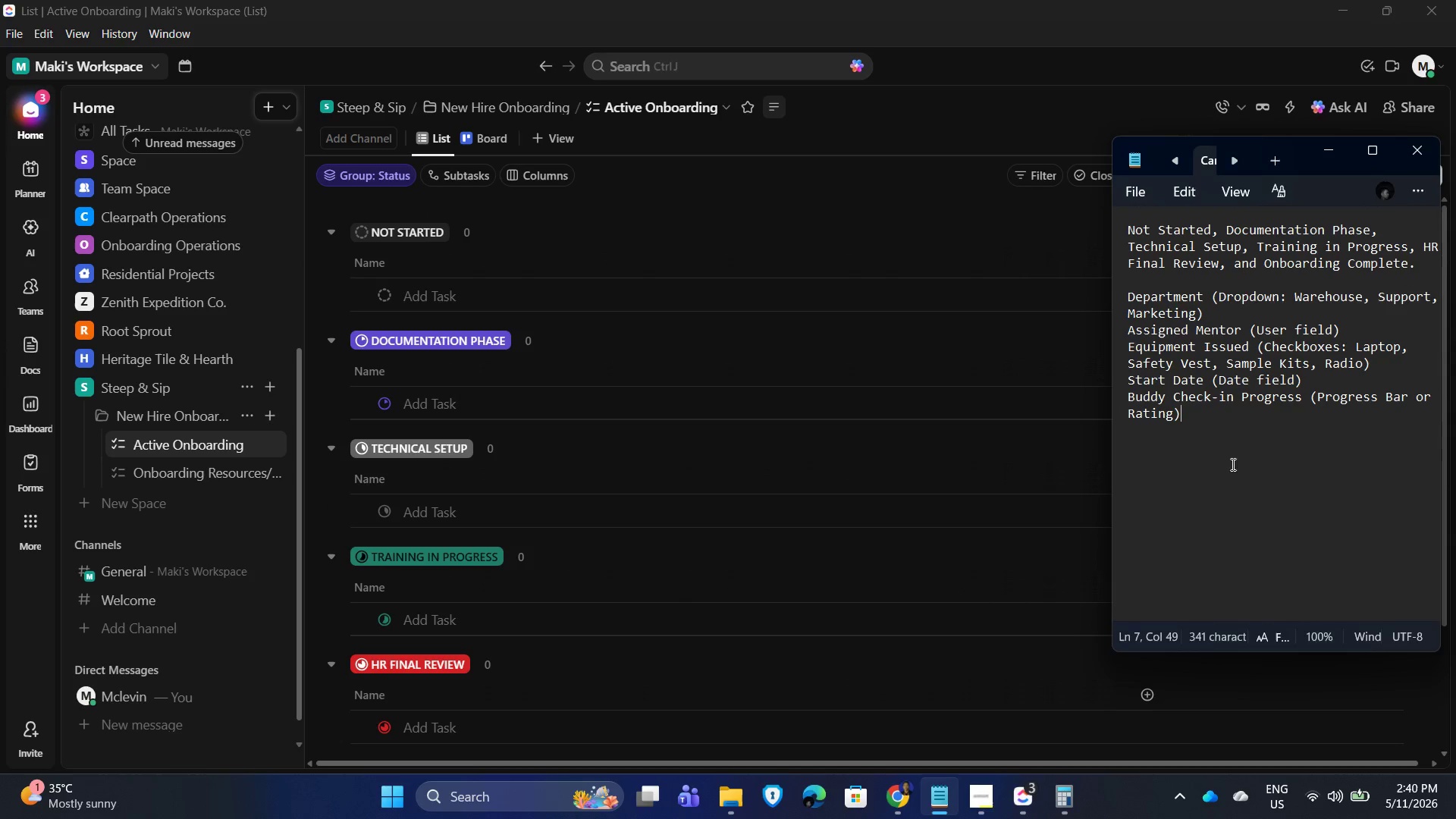 
left_click([1231, 486])
 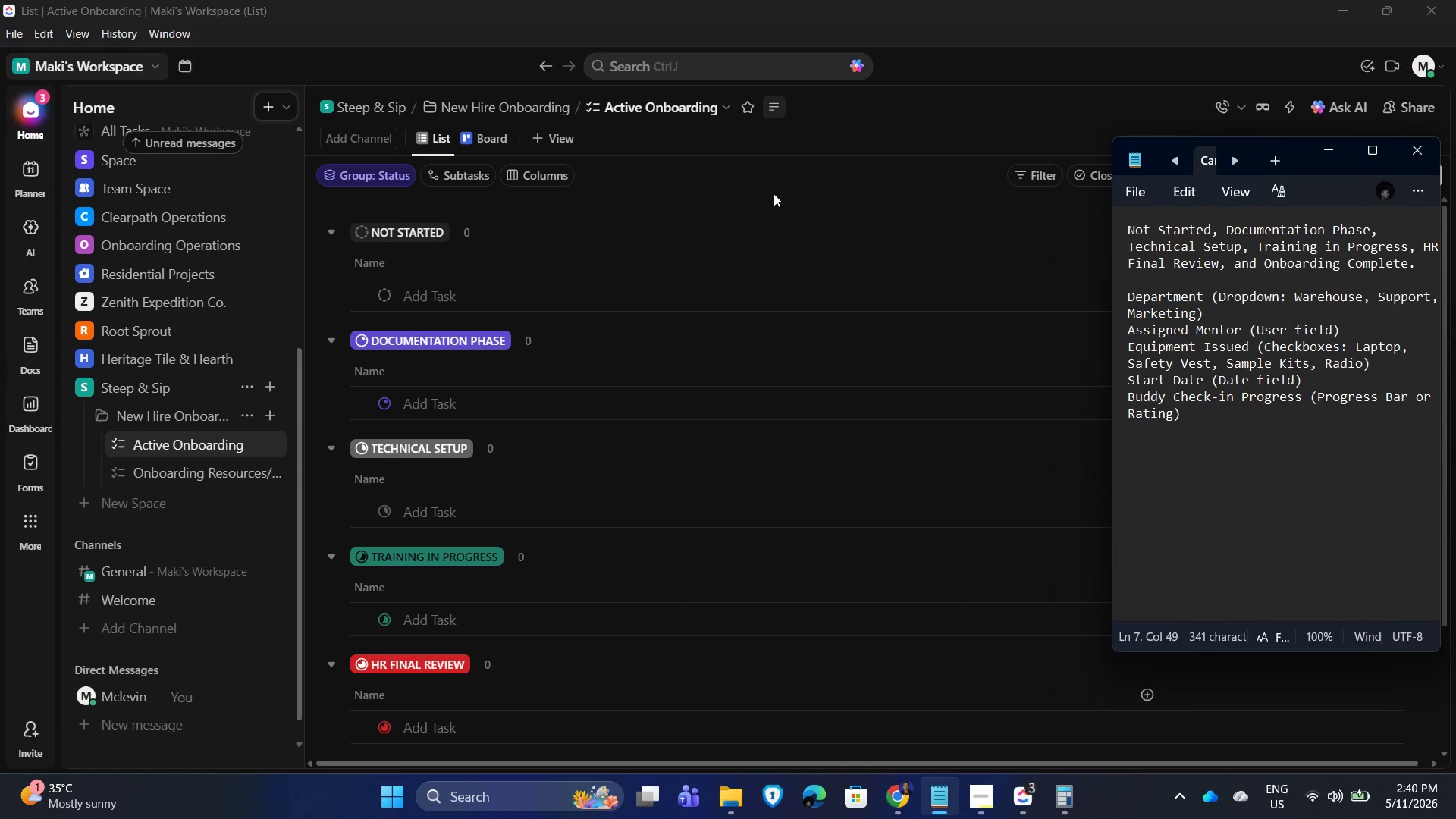 
left_click([809, 176])
 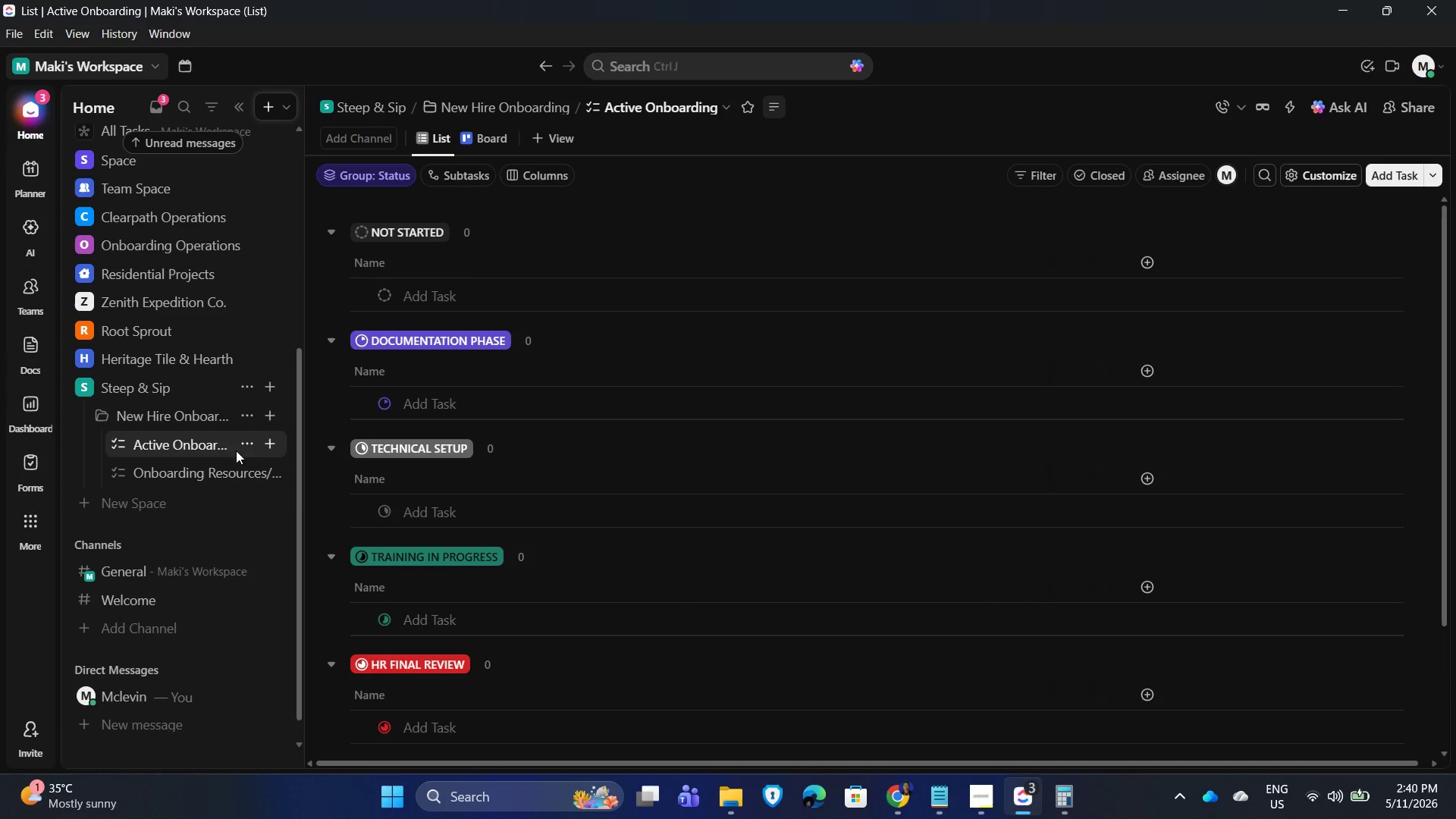 
left_click([731, 818])
 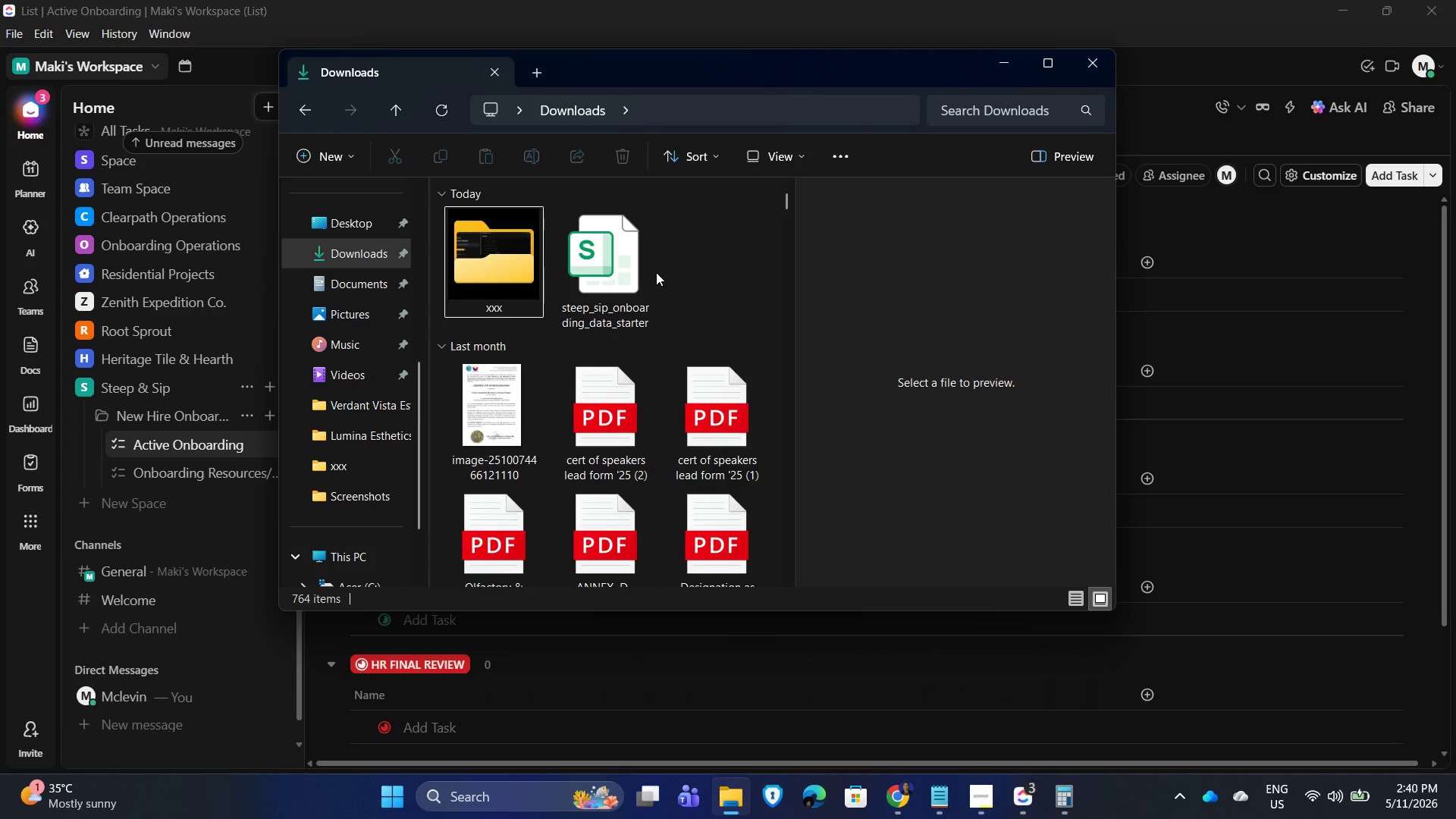 
left_click([626, 272])
 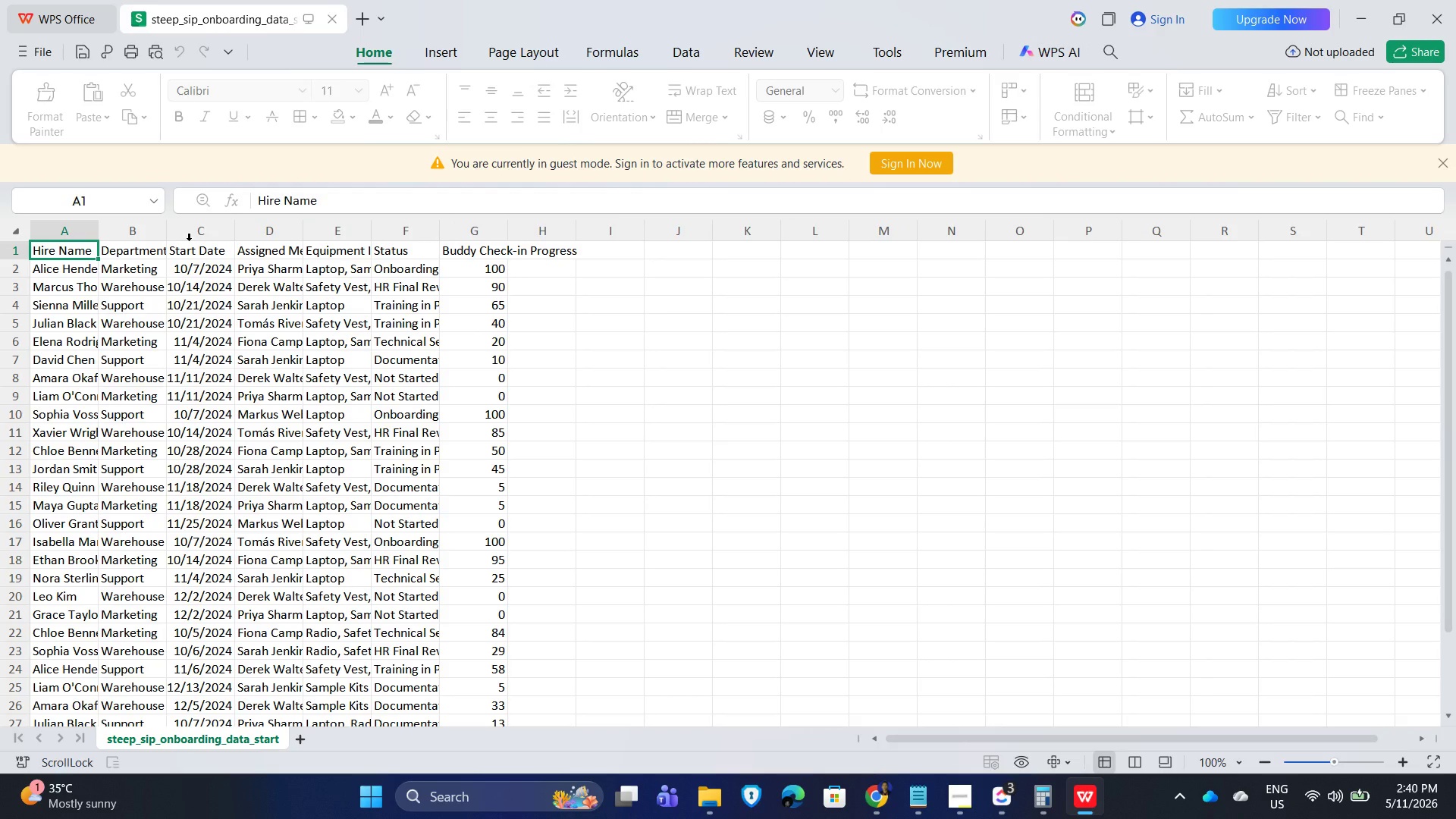 
key(Alt+Tab)
 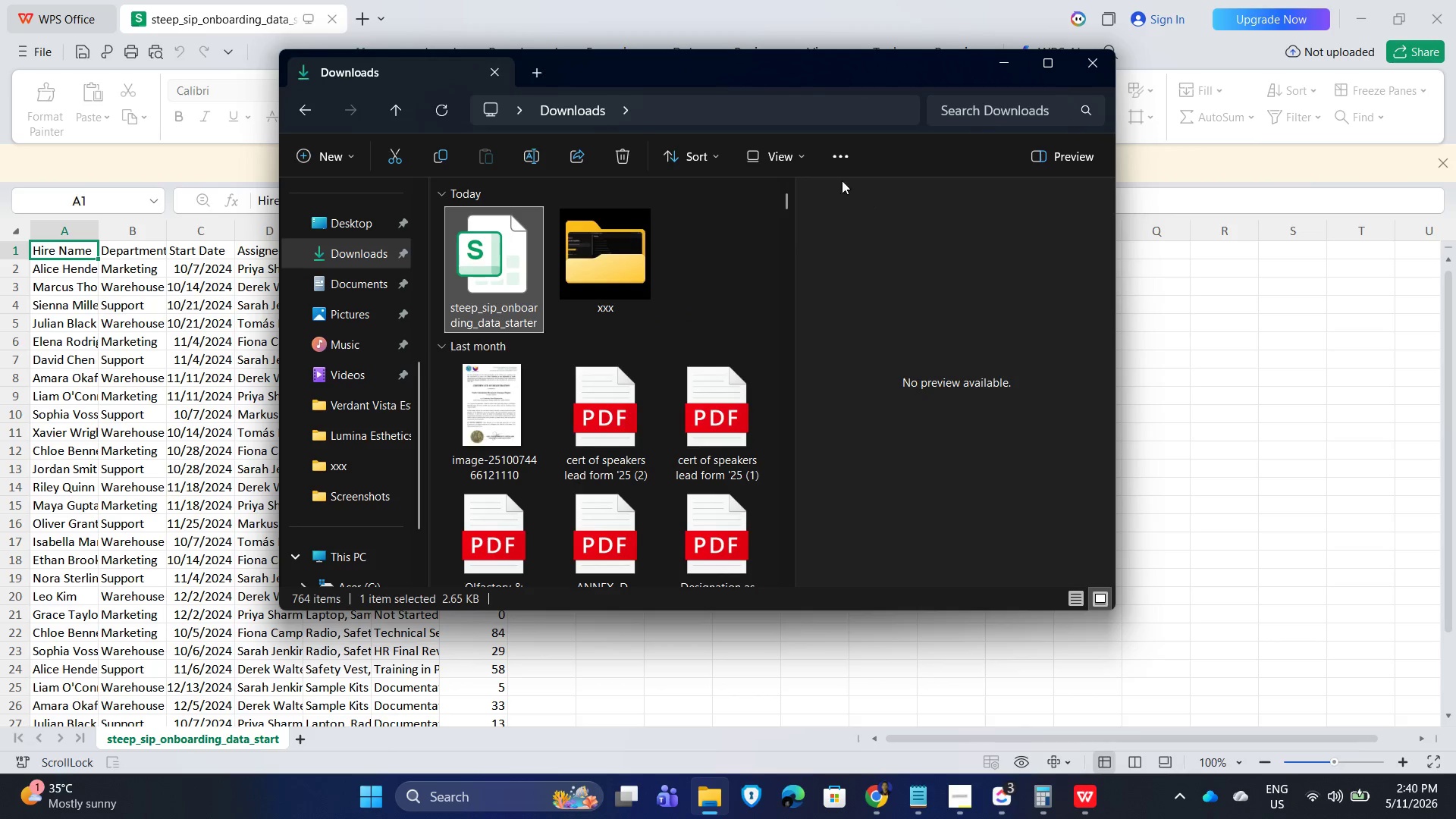 
key(Alt+AltLeft)
 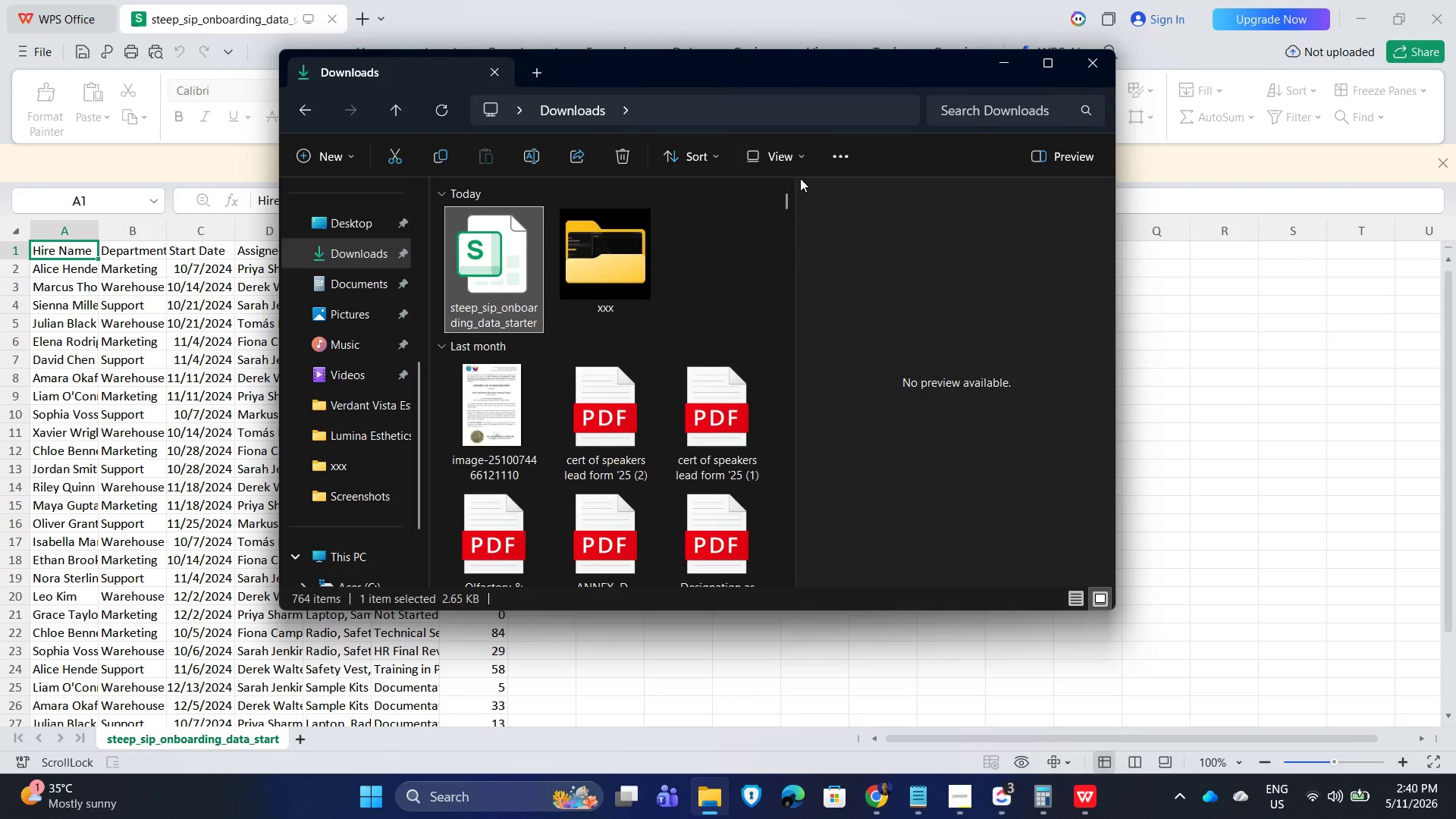 
key(Alt+Tab)
 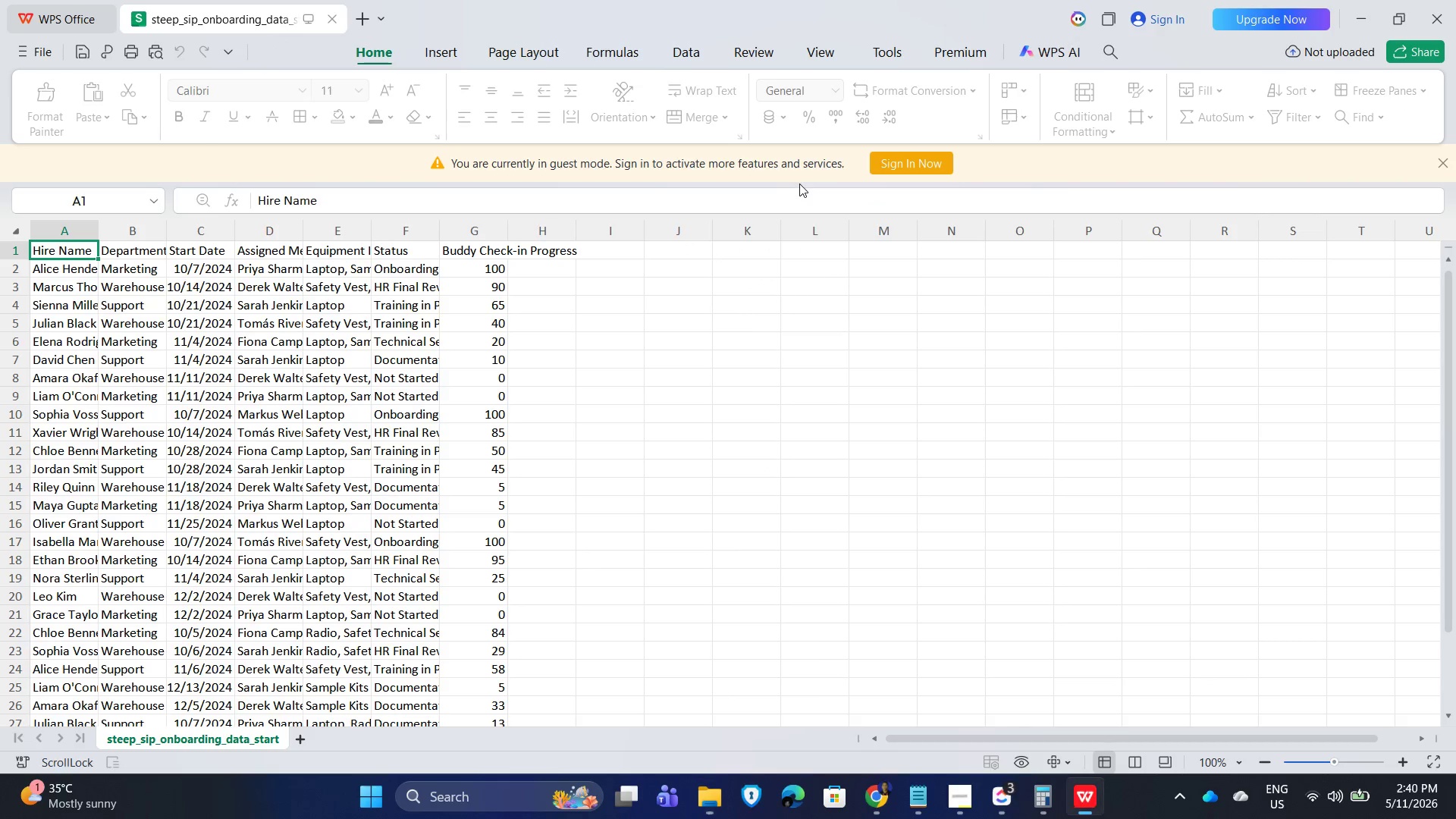 
key(Alt+Tab)
 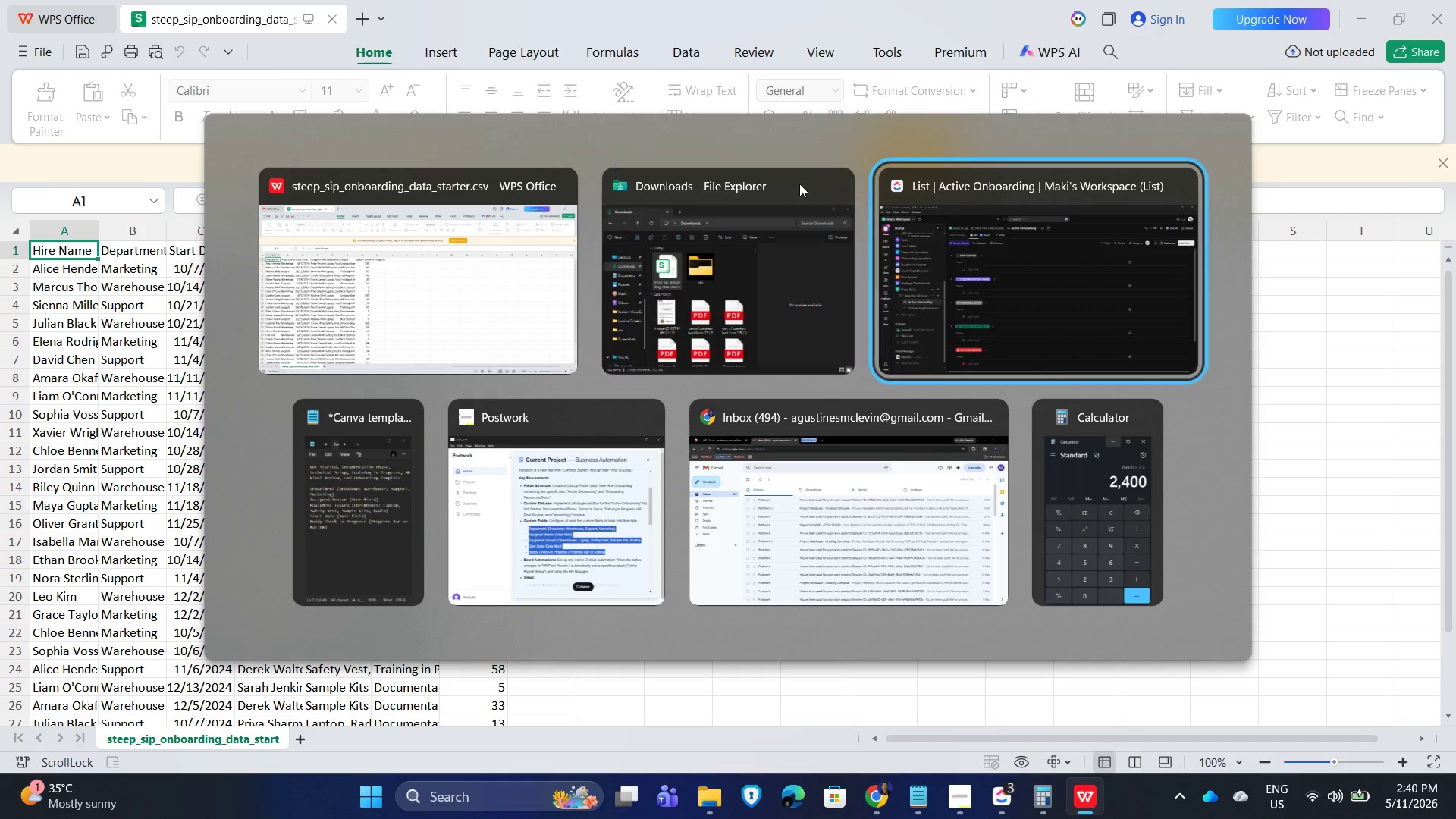 
key(Alt+Tab)
 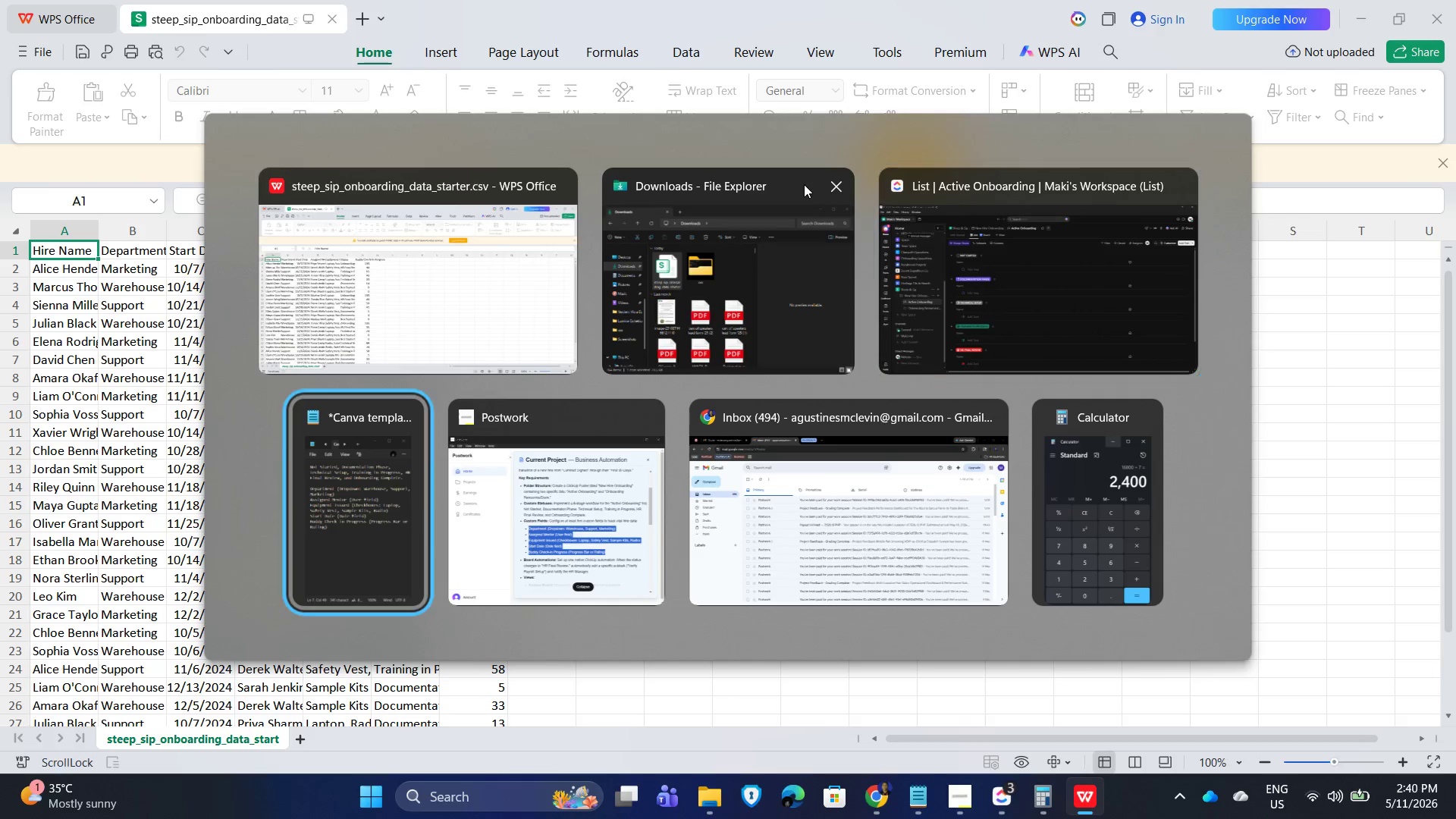 
key(Alt+Tab)
 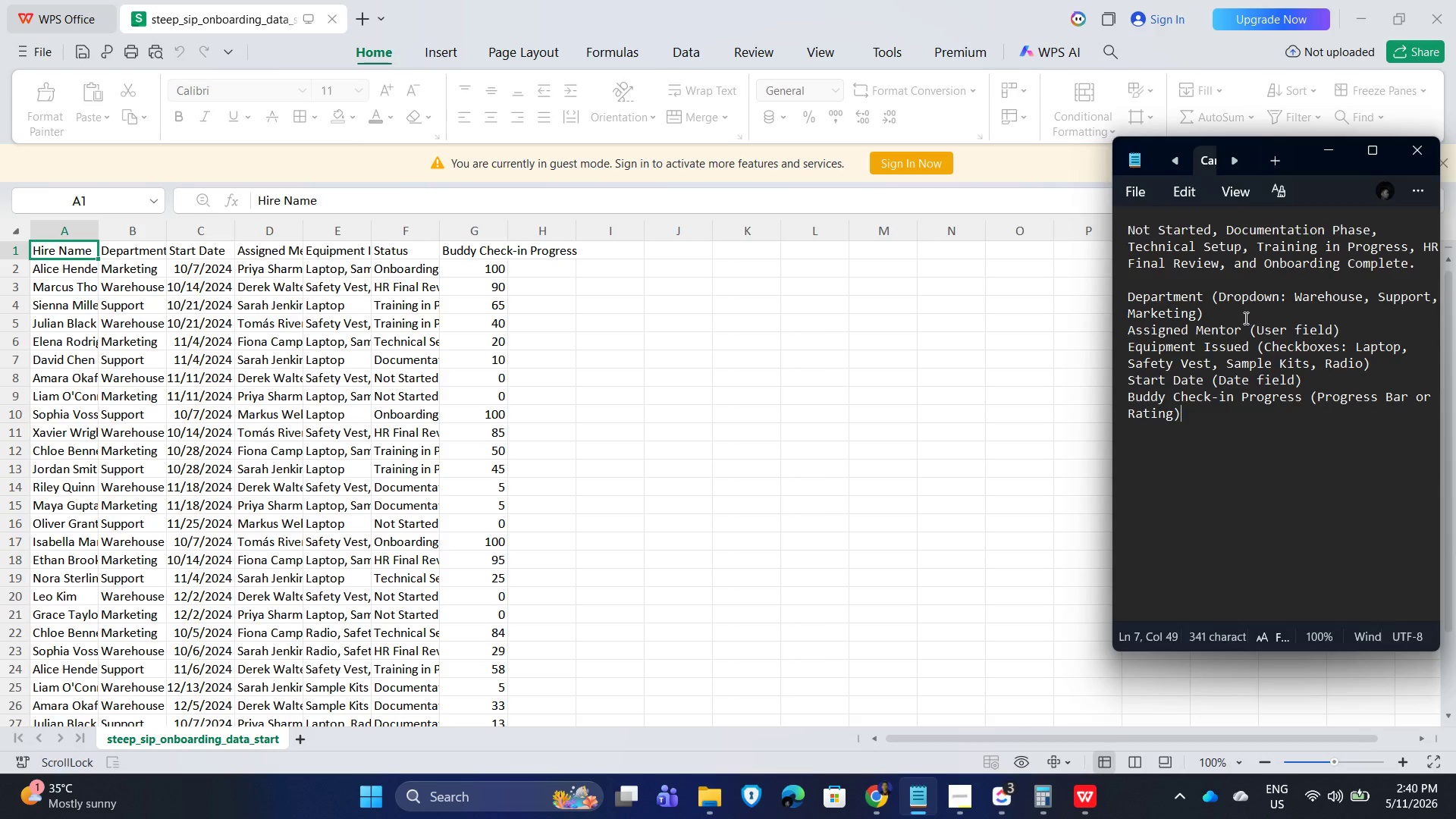 
left_click([1202, 300])
 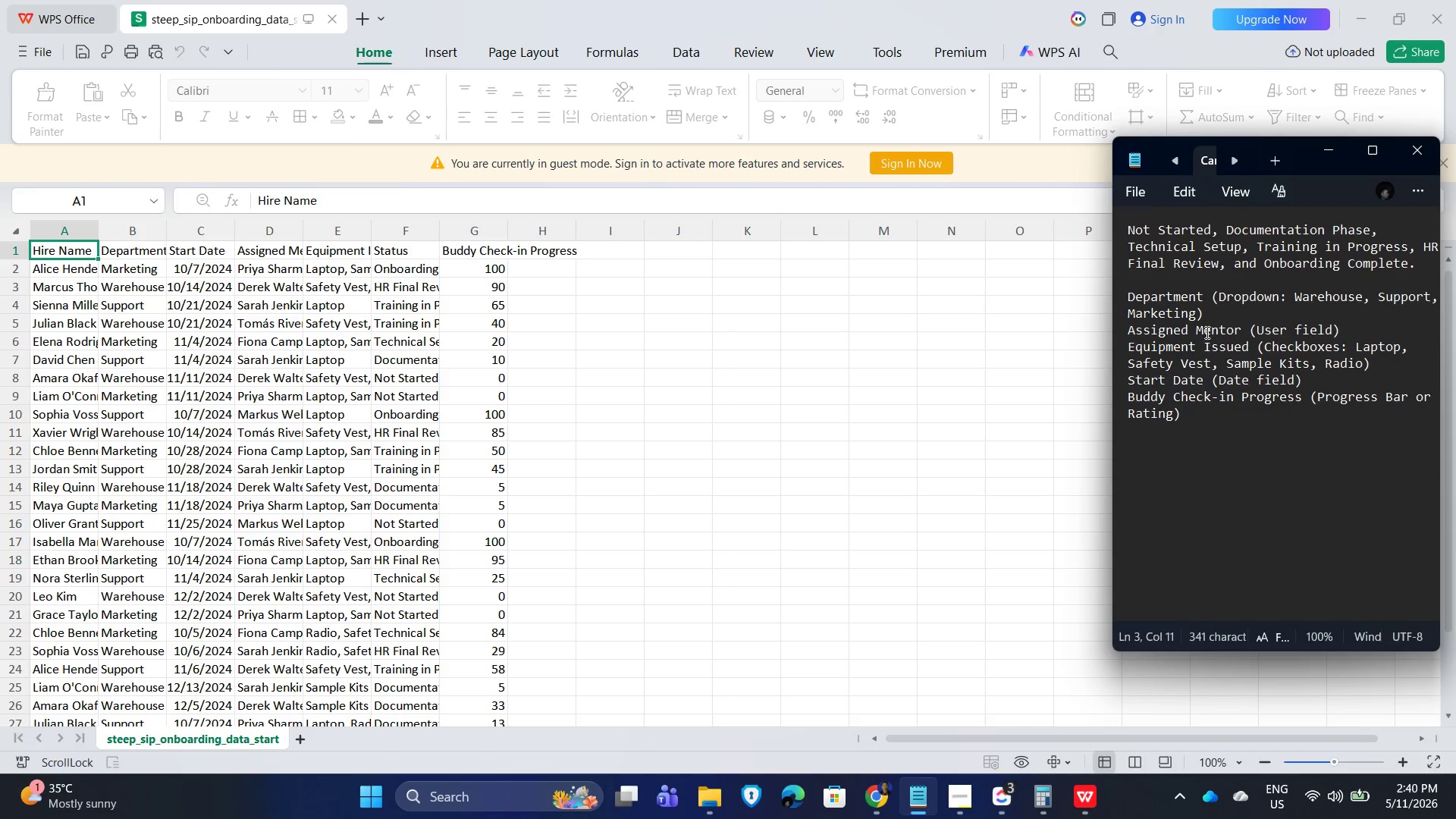 
left_click([1207, 328])
 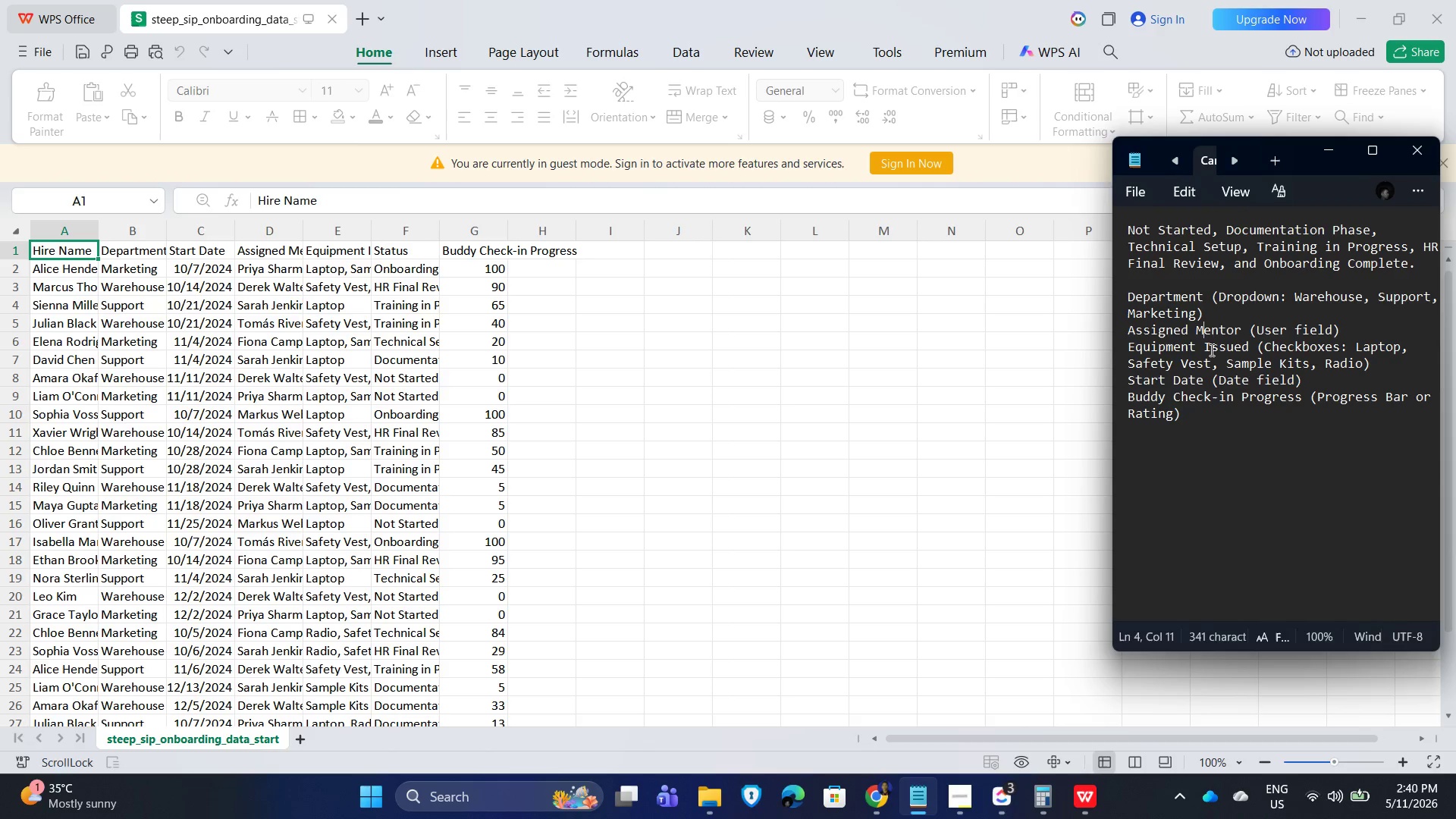 
left_click([1210, 350])
 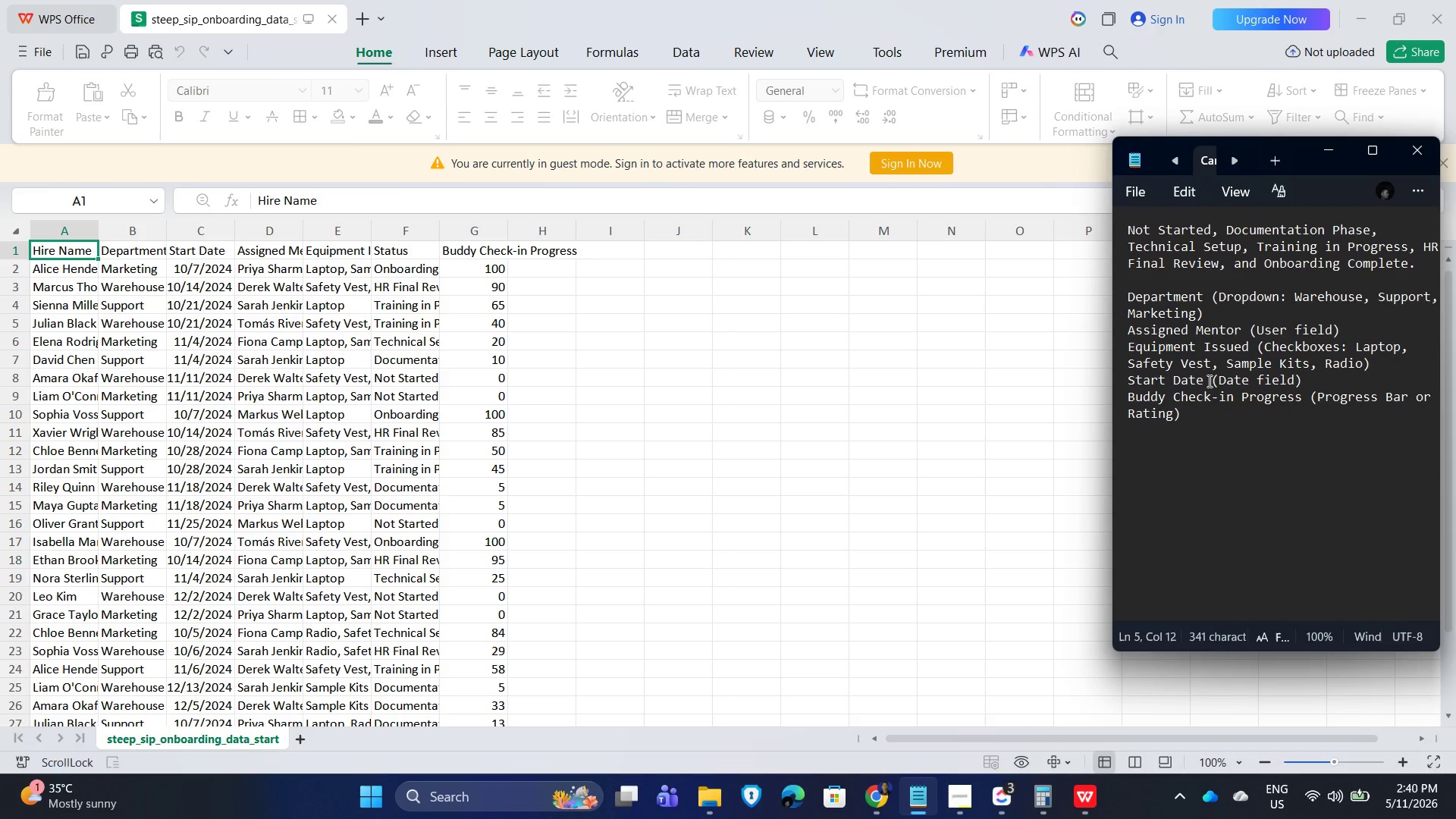 
wait(9.72)
 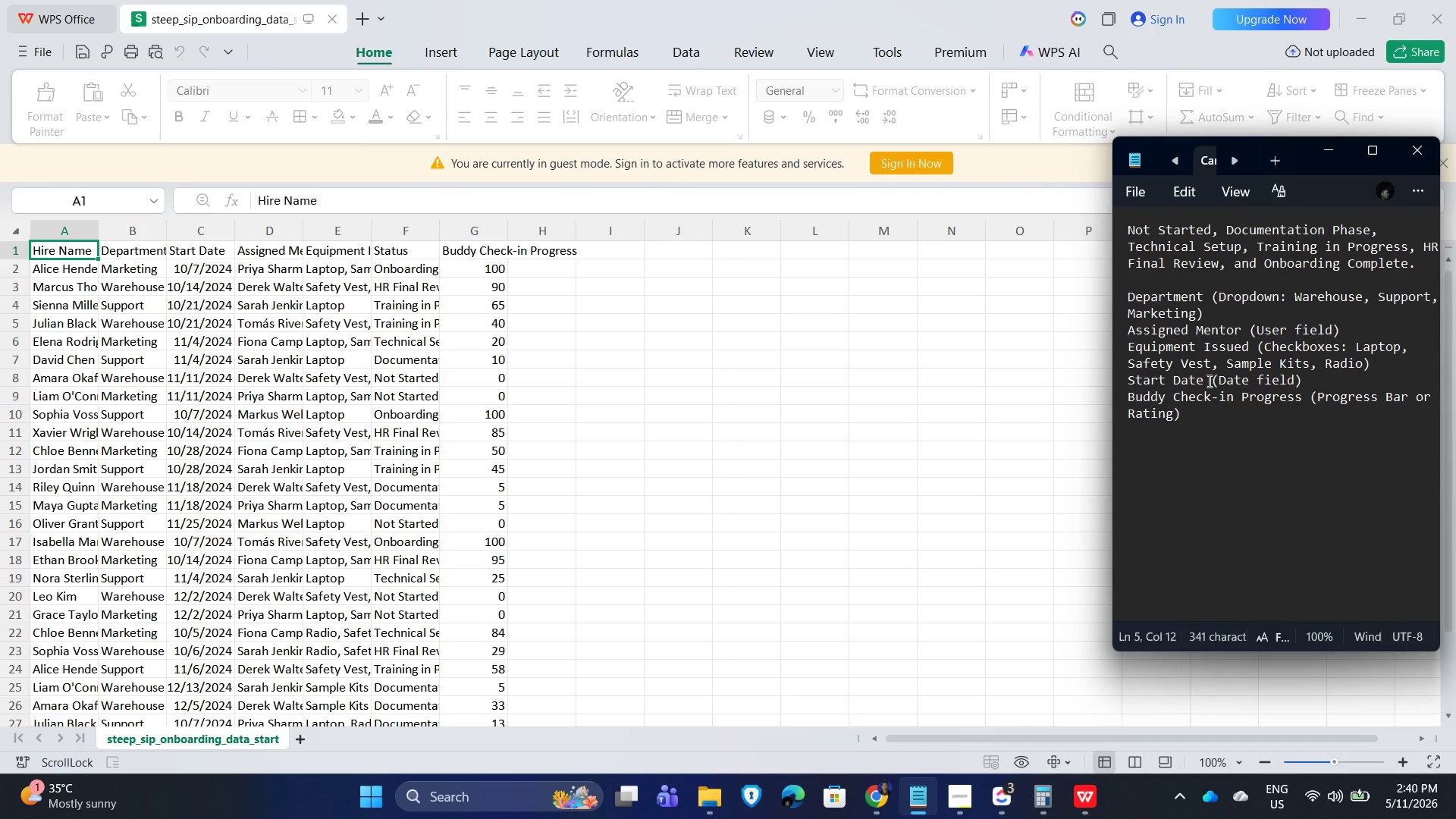 
left_click([1208, 381])
 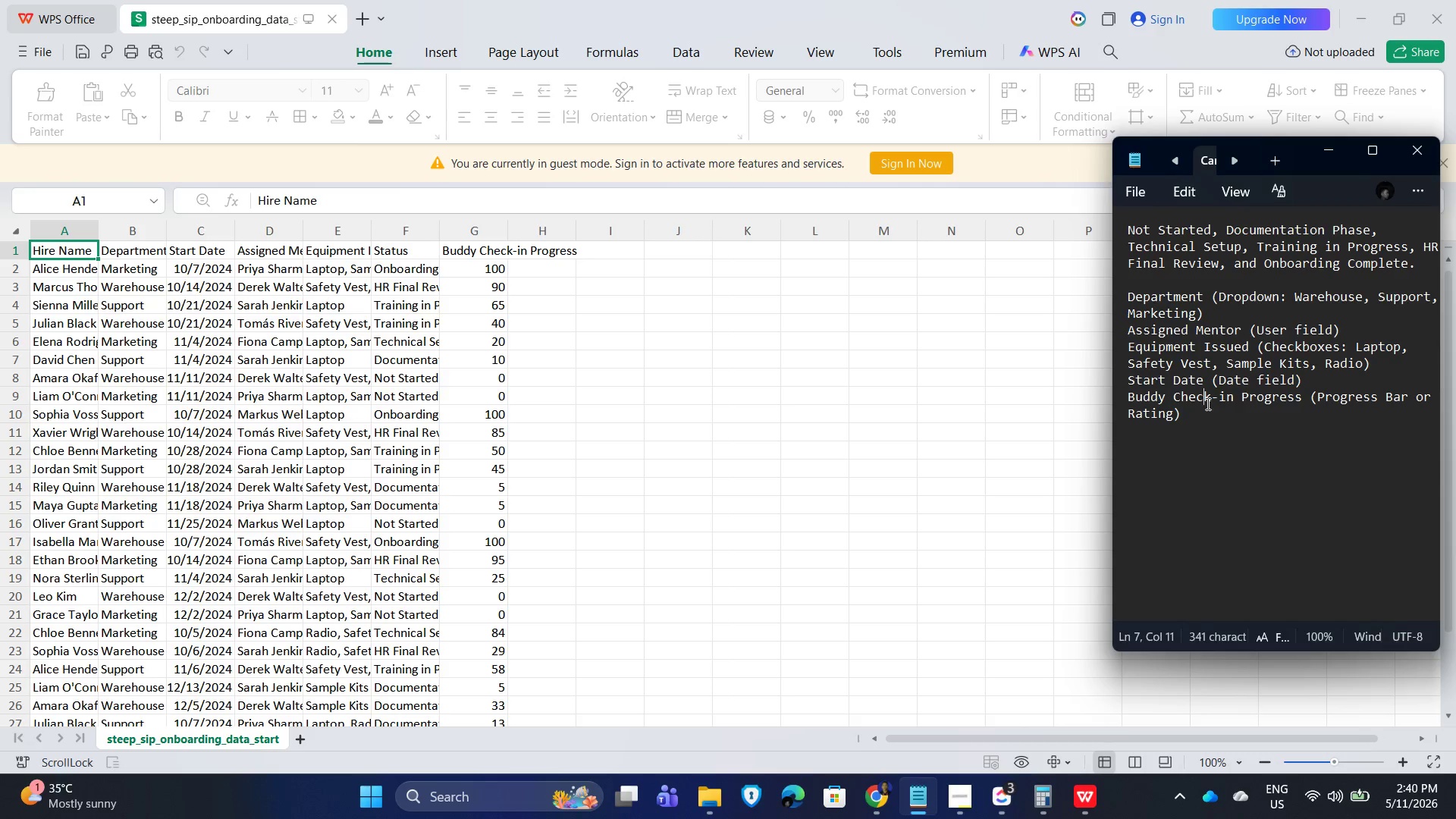 
wait(5.28)
 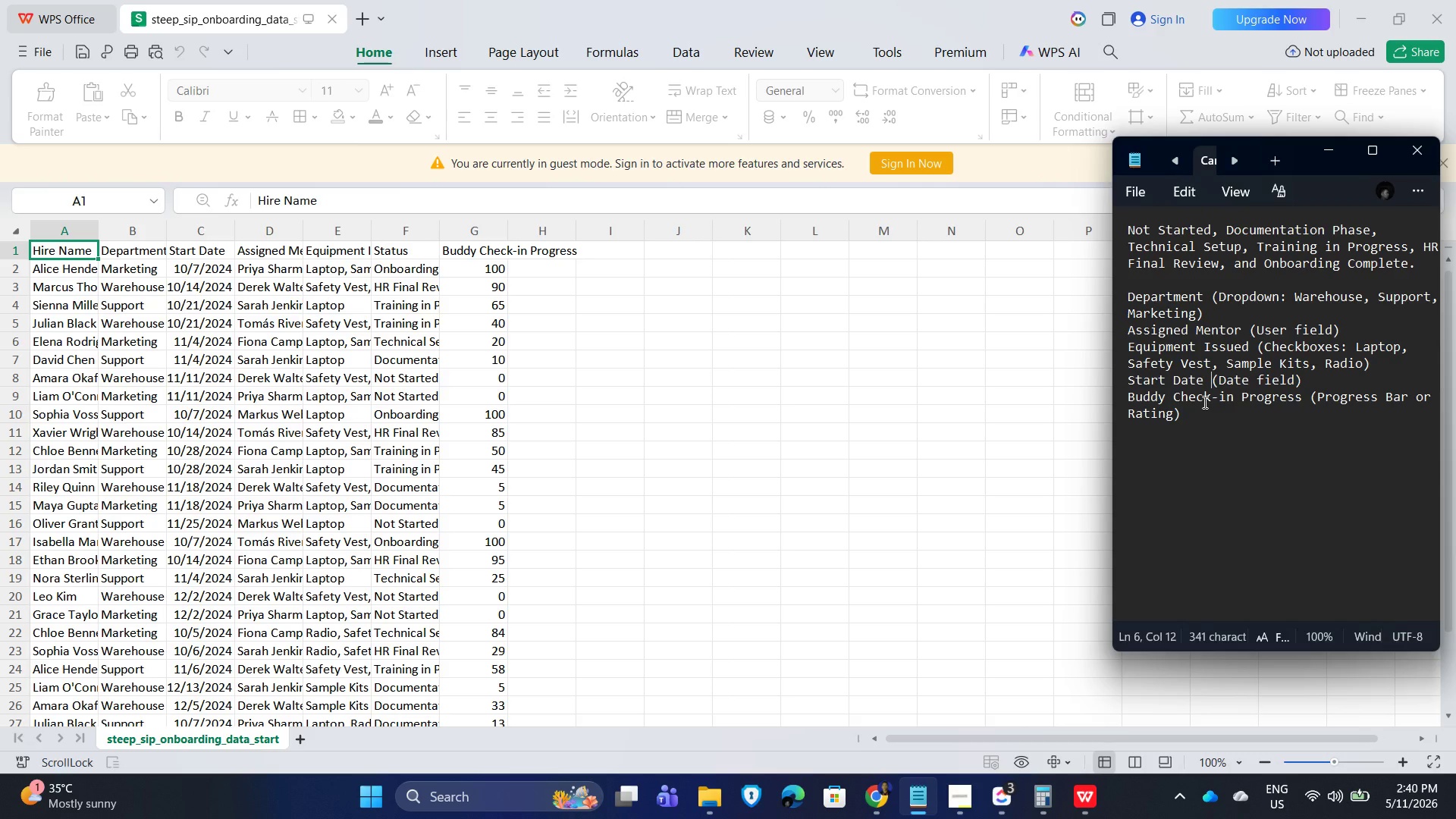 
left_click([887, 383])
 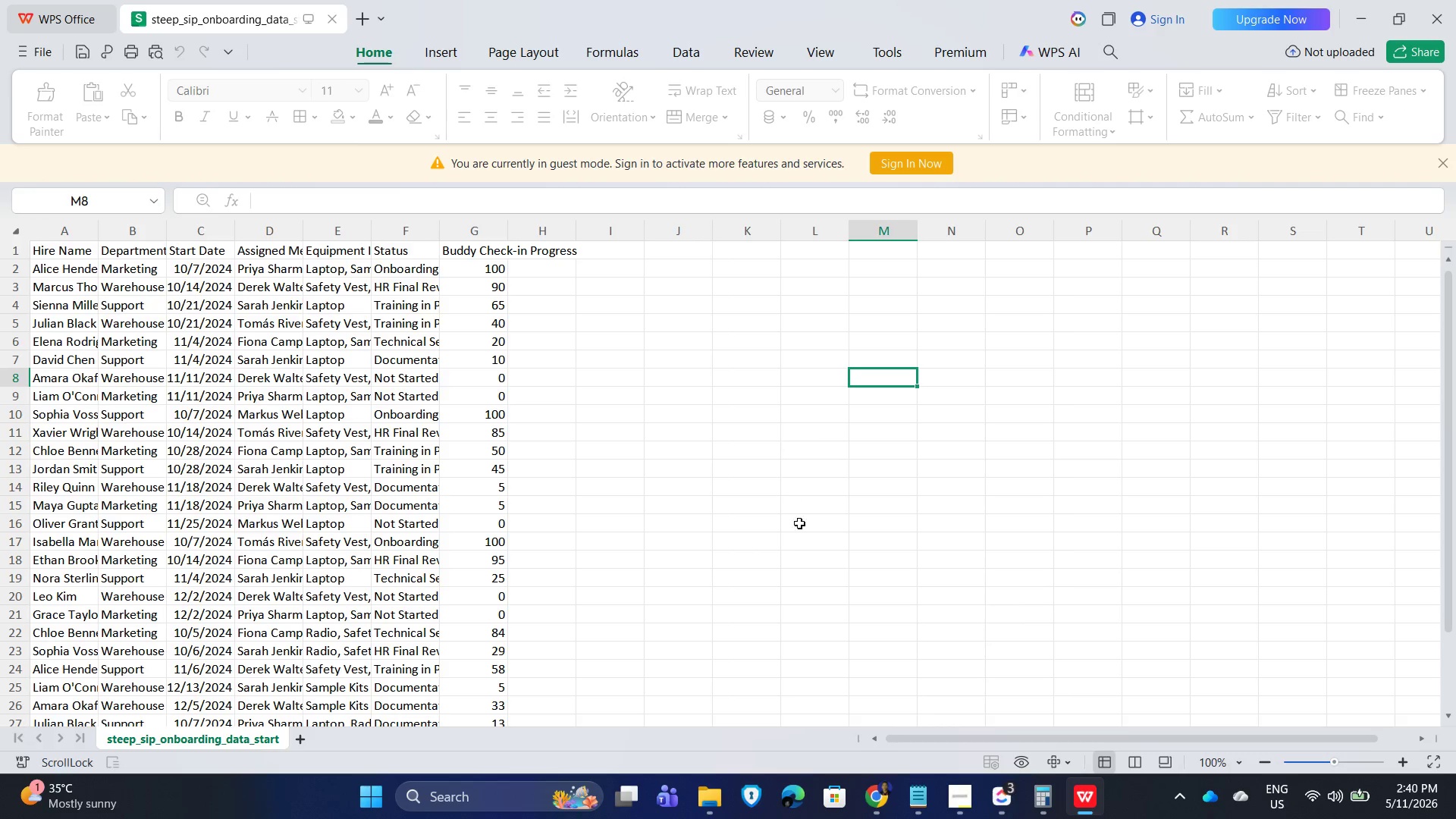 
left_click([1003, 796])
 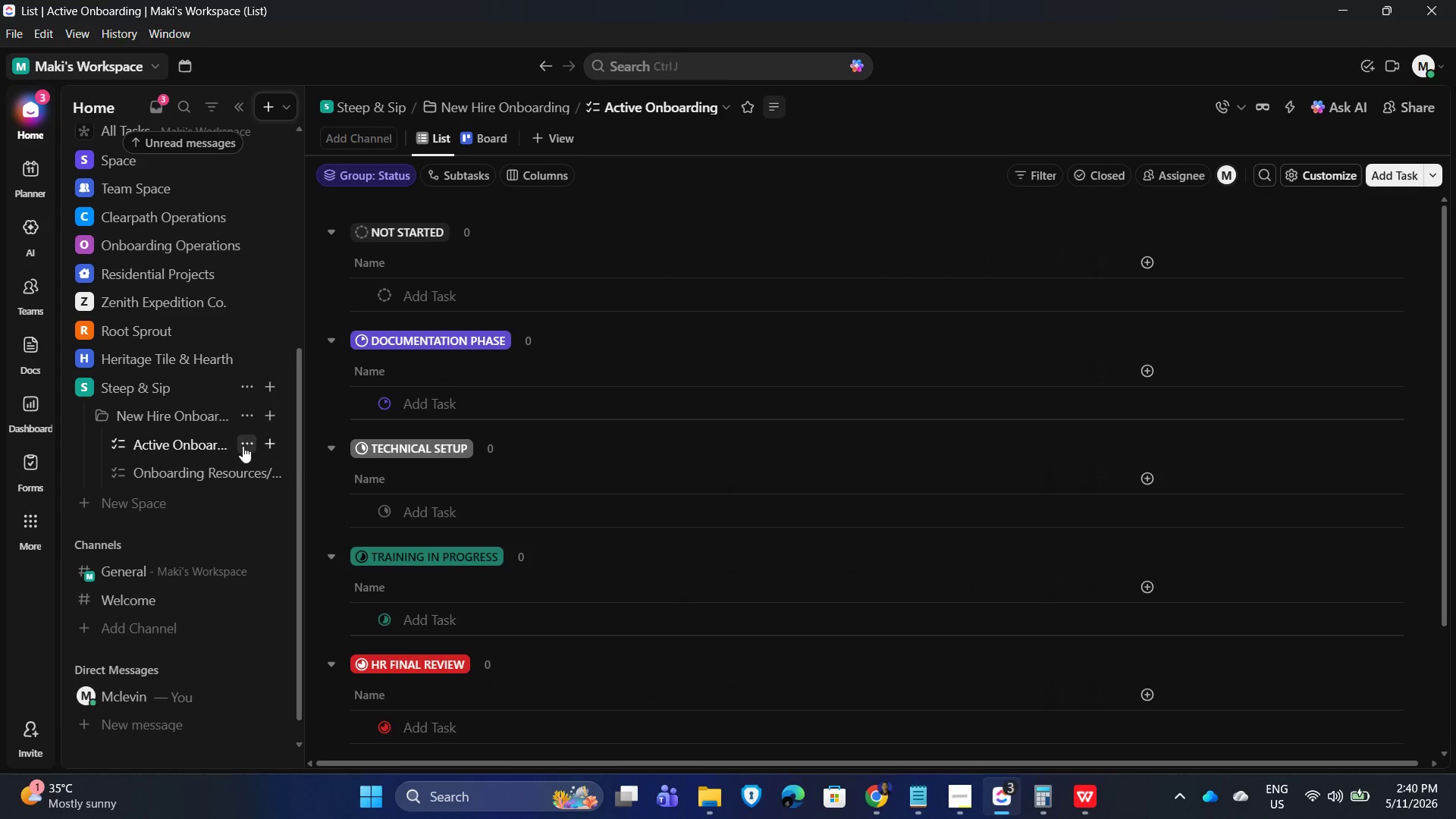 
left_click([243, 445])
 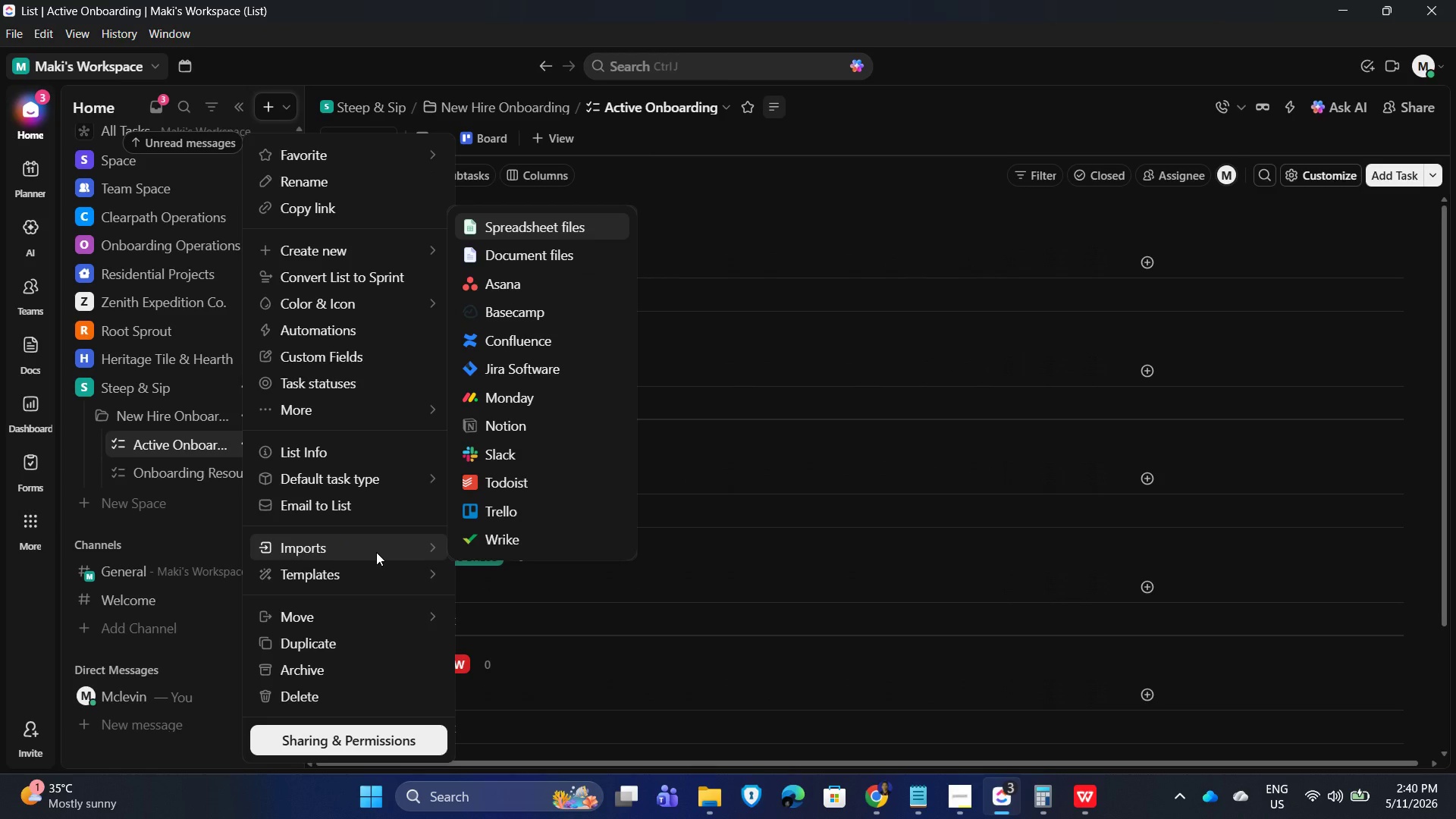 
wait(11.0)
 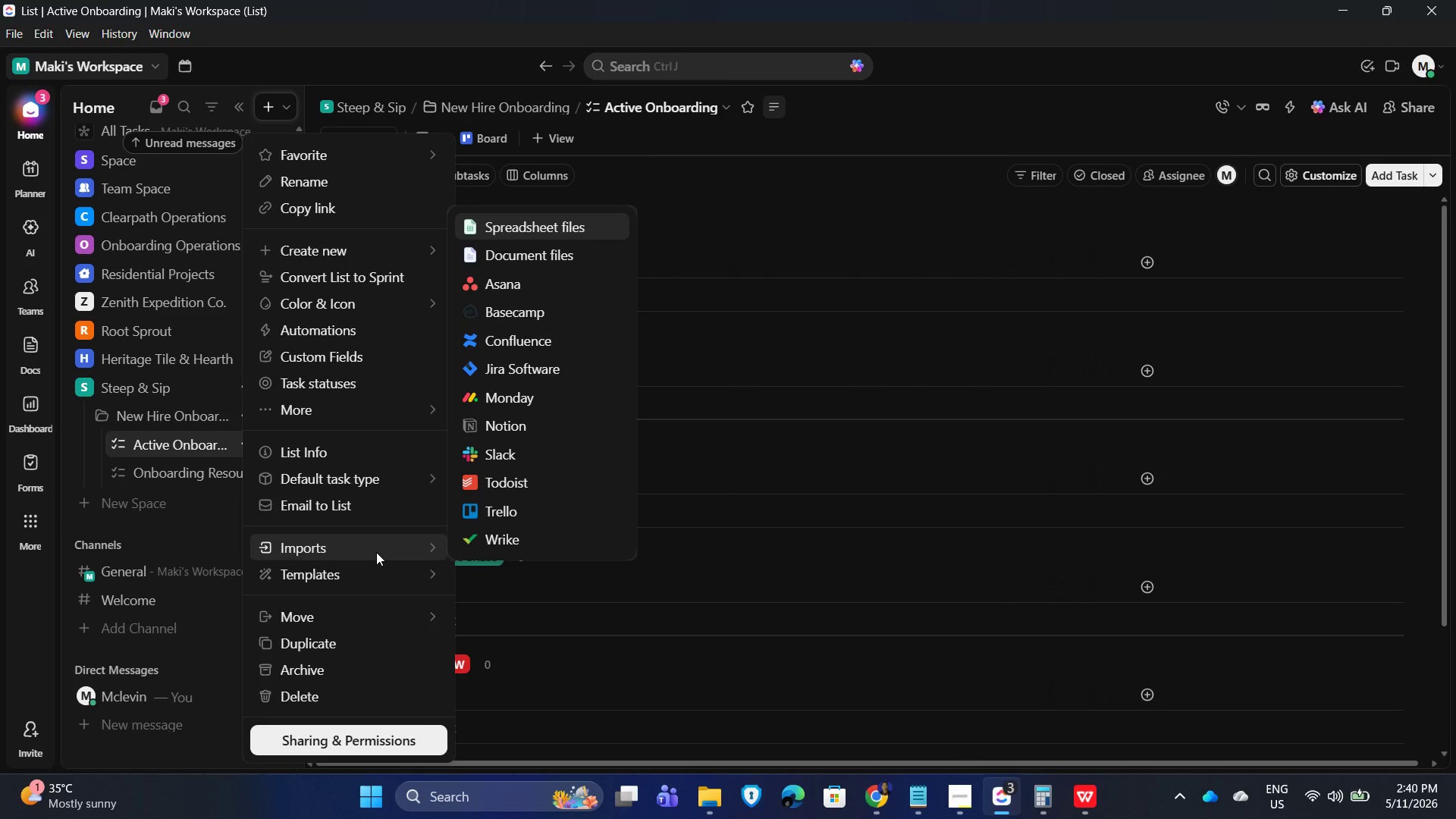 
left_click([566, 227])
 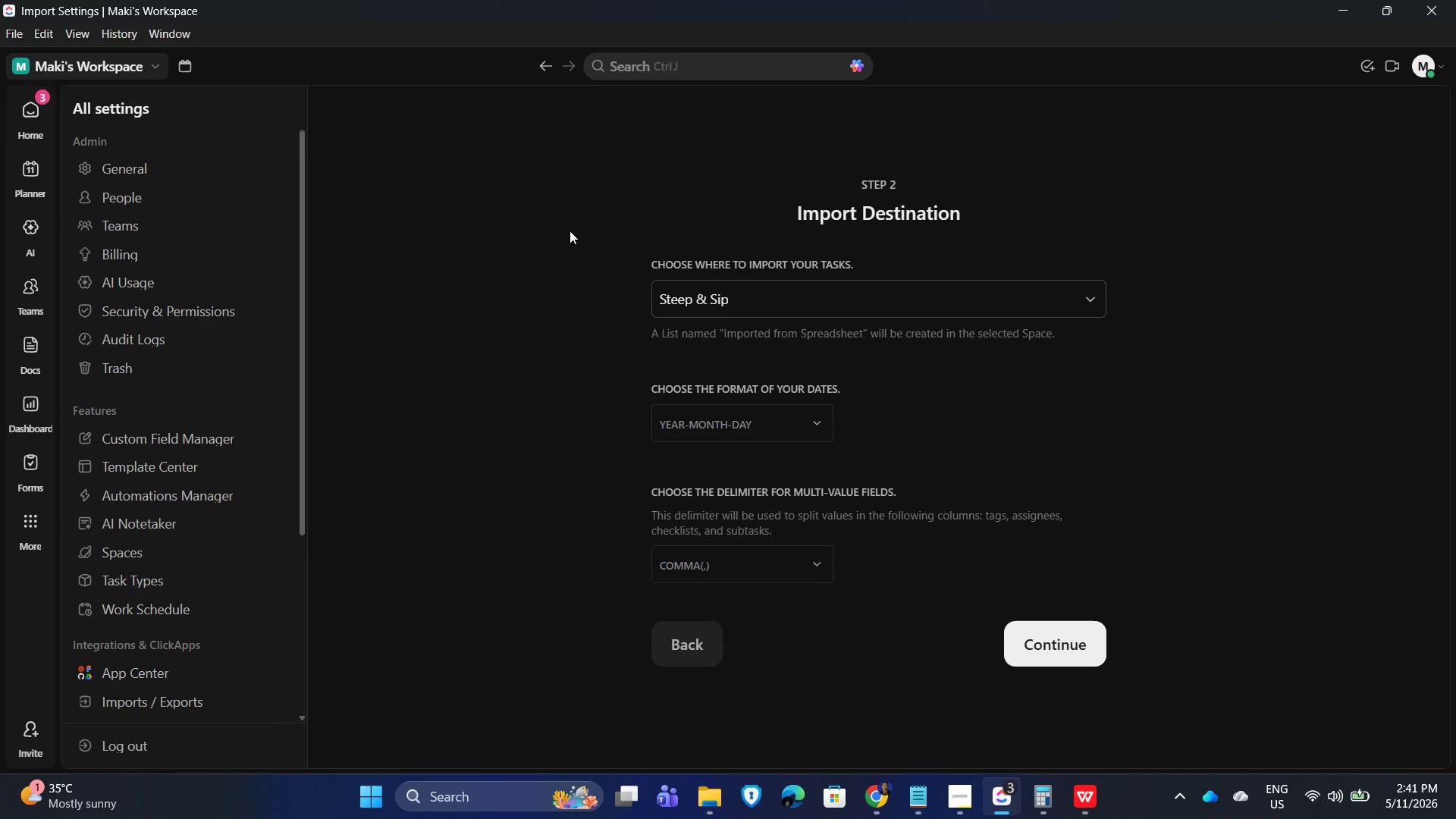 
left_click([778, 281])
 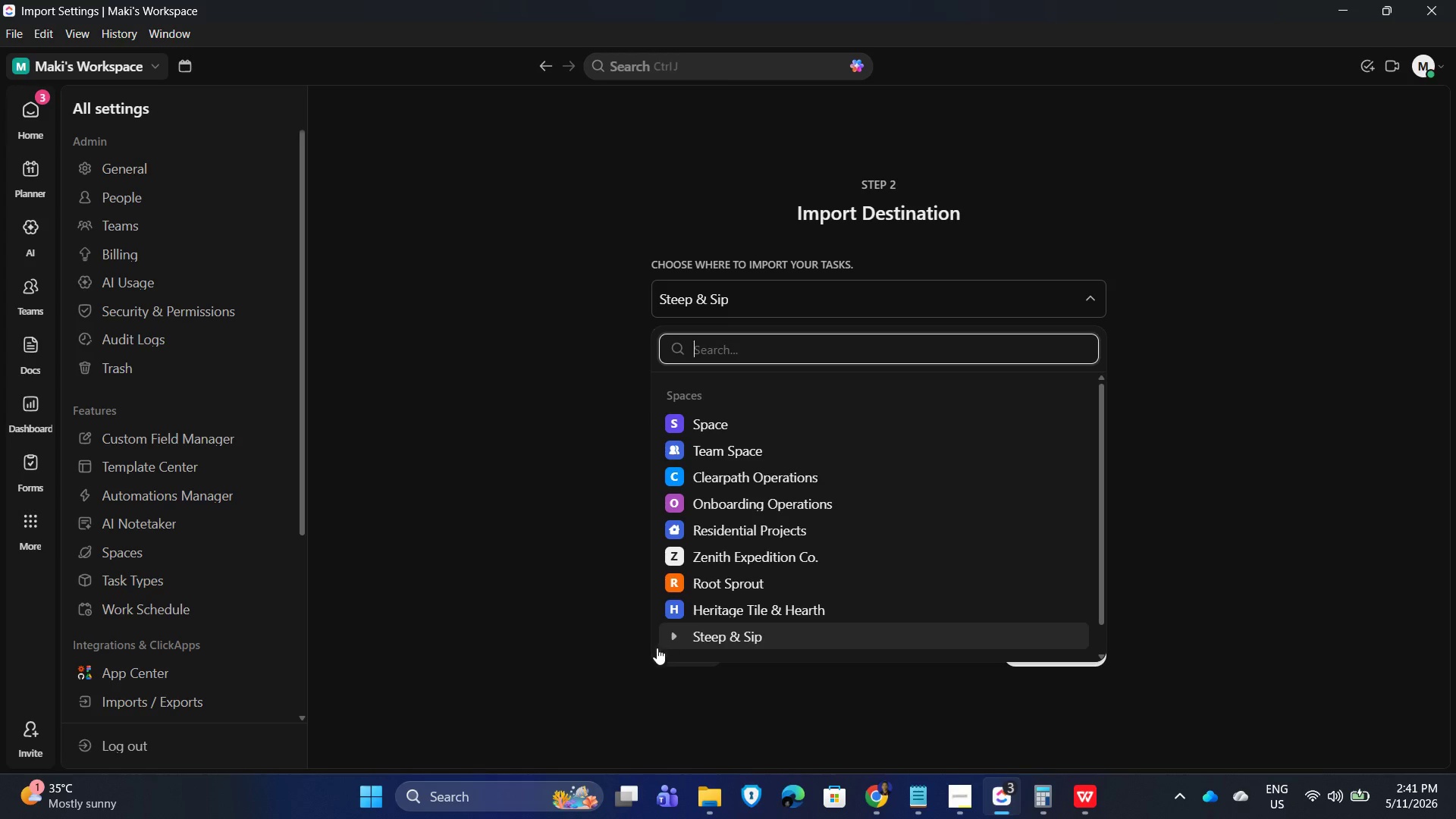 
left_click([673, 637])
 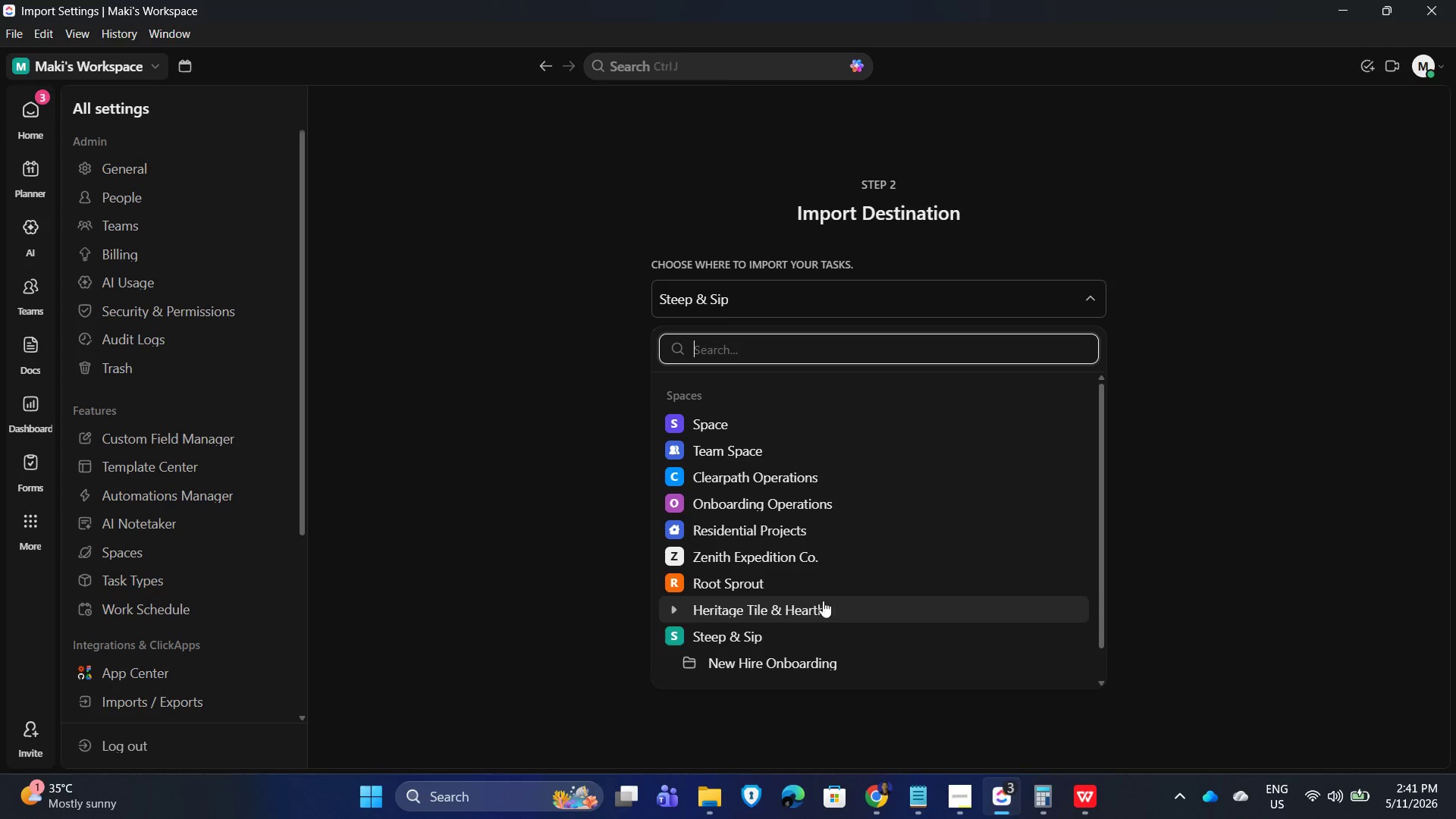 
scroll: coordinate [833, 595], scroll_direction: down, amount: 4.0
 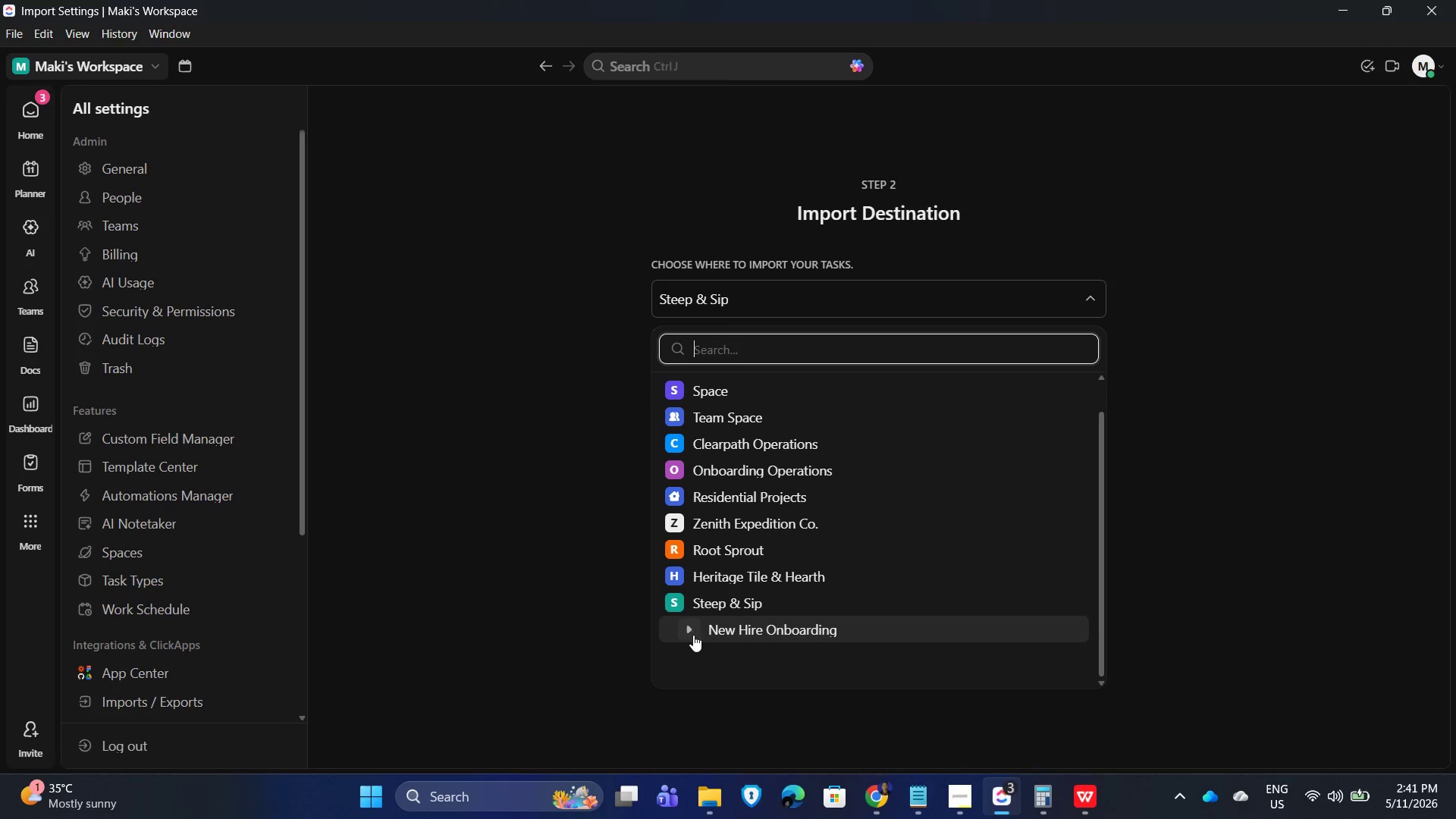 
left_click_drag(start_coordinate=[696, 629], to_coordinate=[701, 627])
 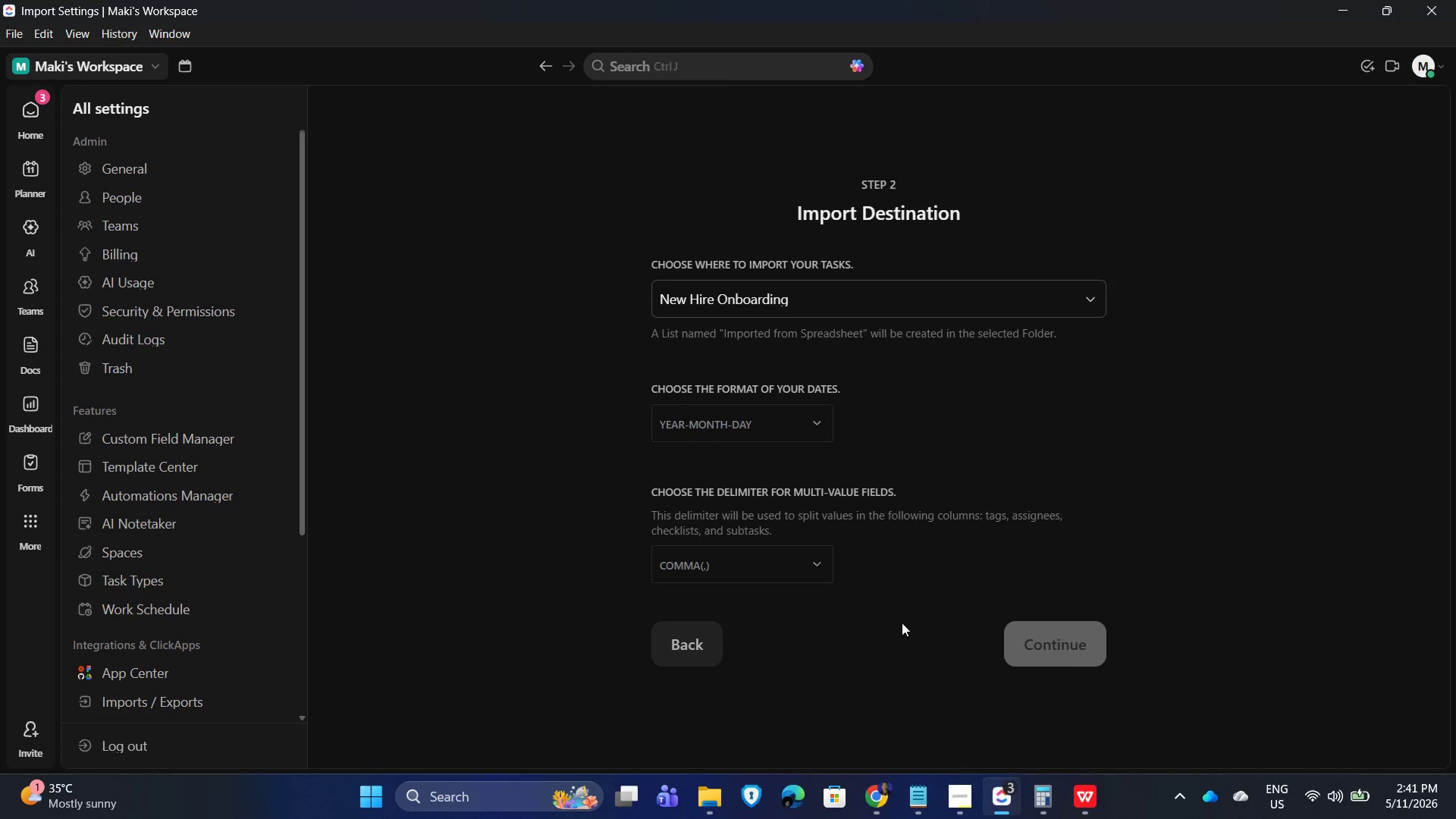 
scroll: coordinate [902, 623], scroll_direction: down, amount: 2.0
 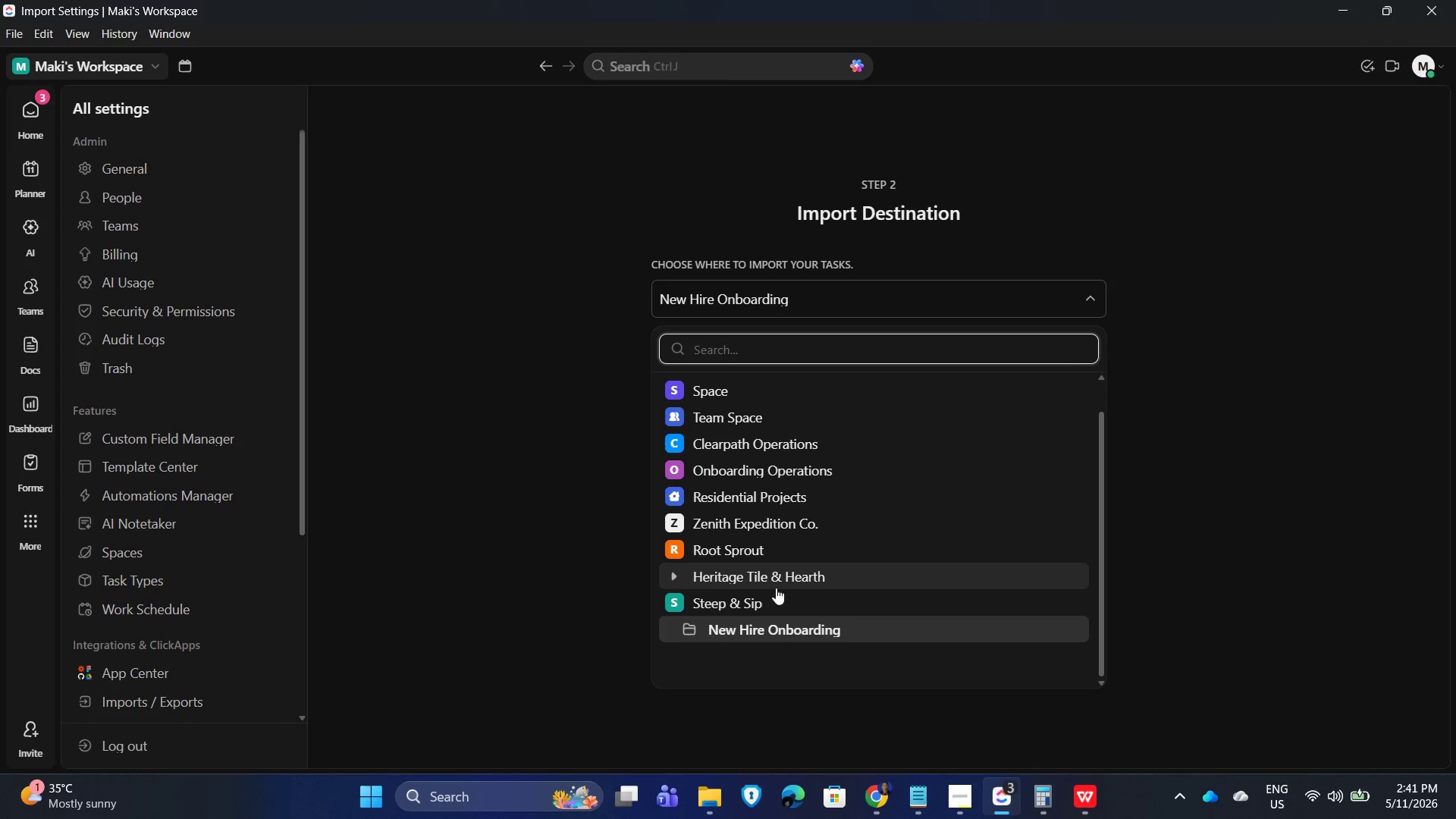 
left_click([692, 627])
 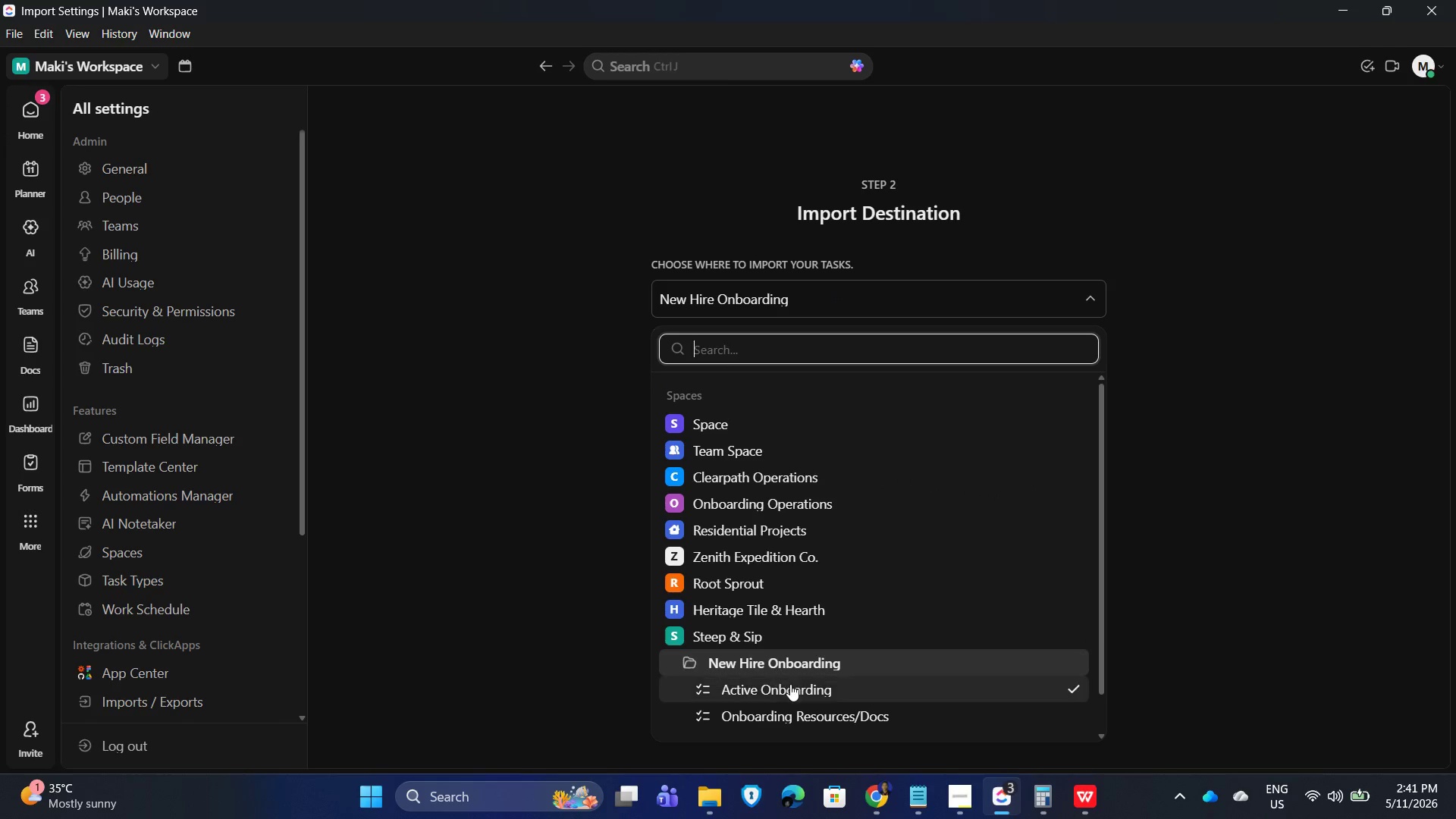 
left_click([789, 687])
 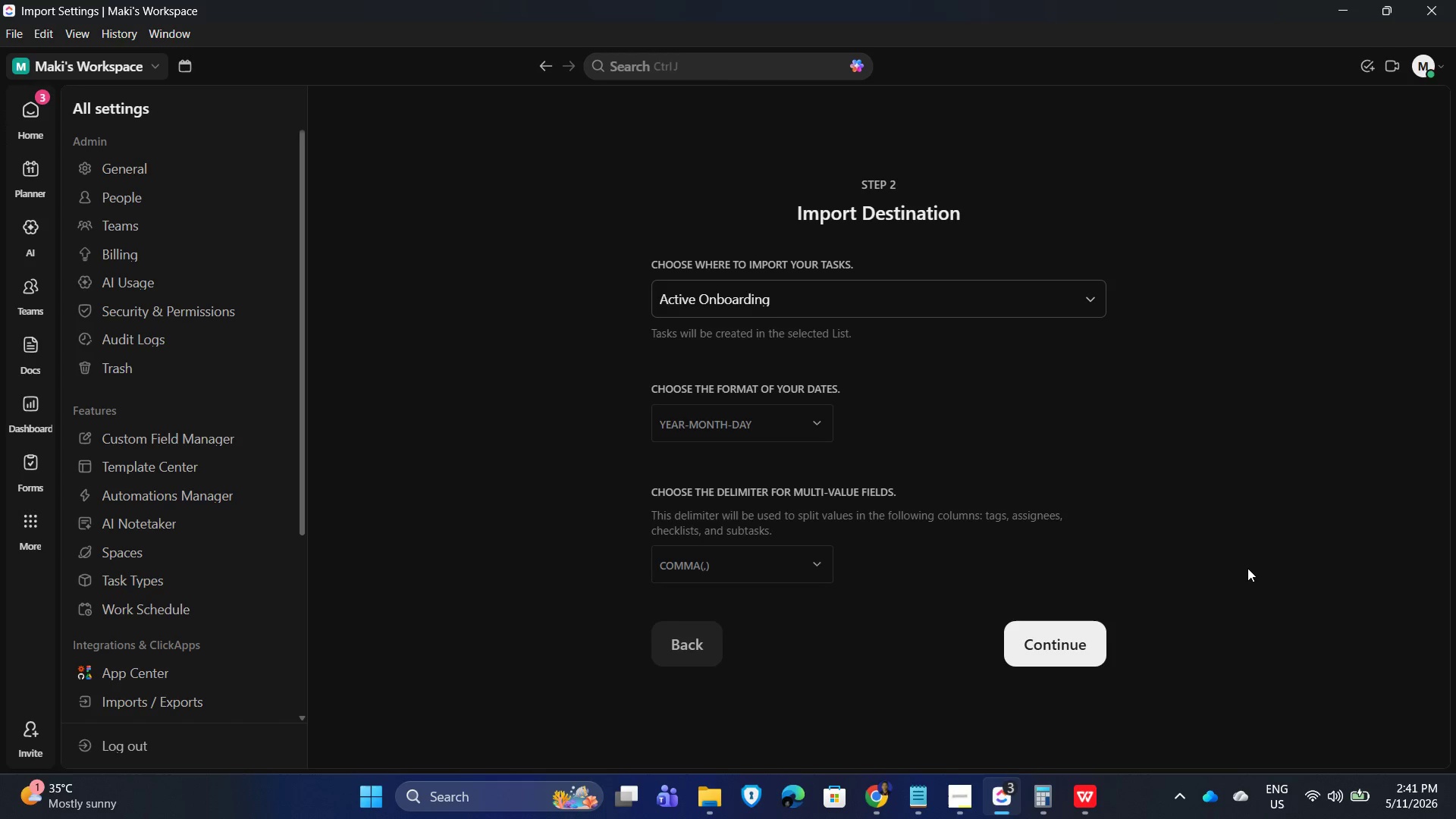 
left_click([1250, 564])
 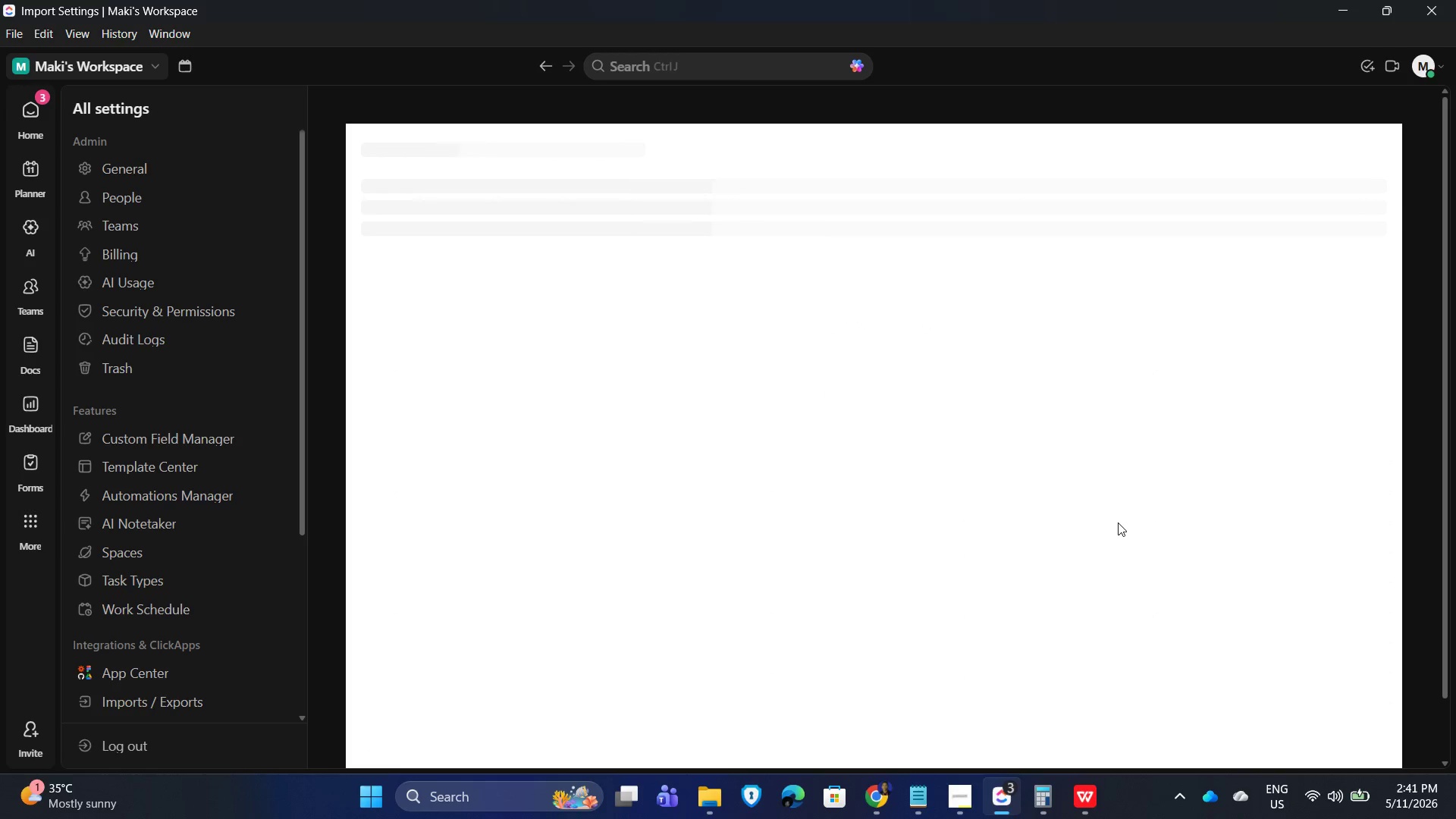 
wait(47.38)
 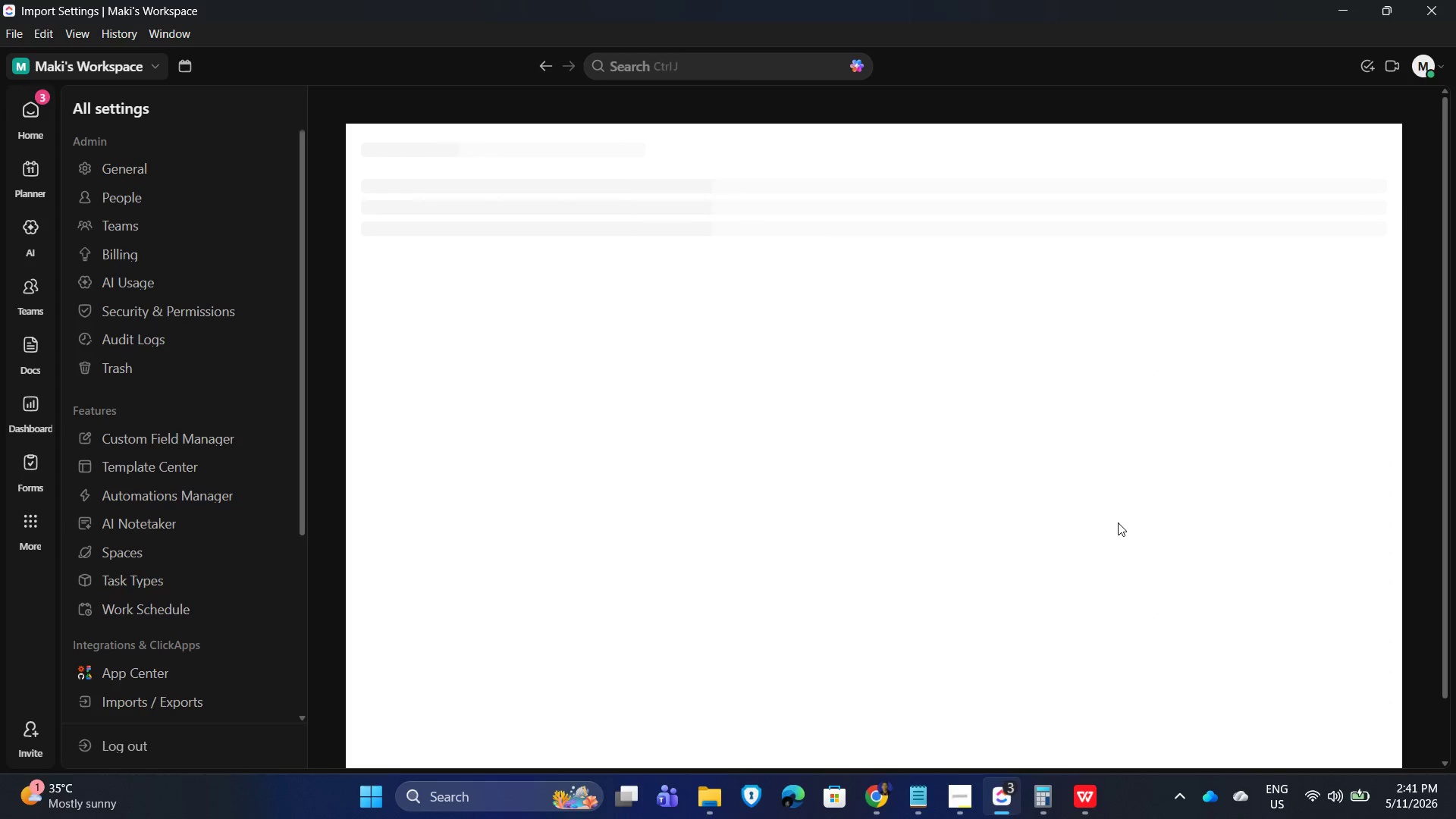 
left_click([821, 321])
 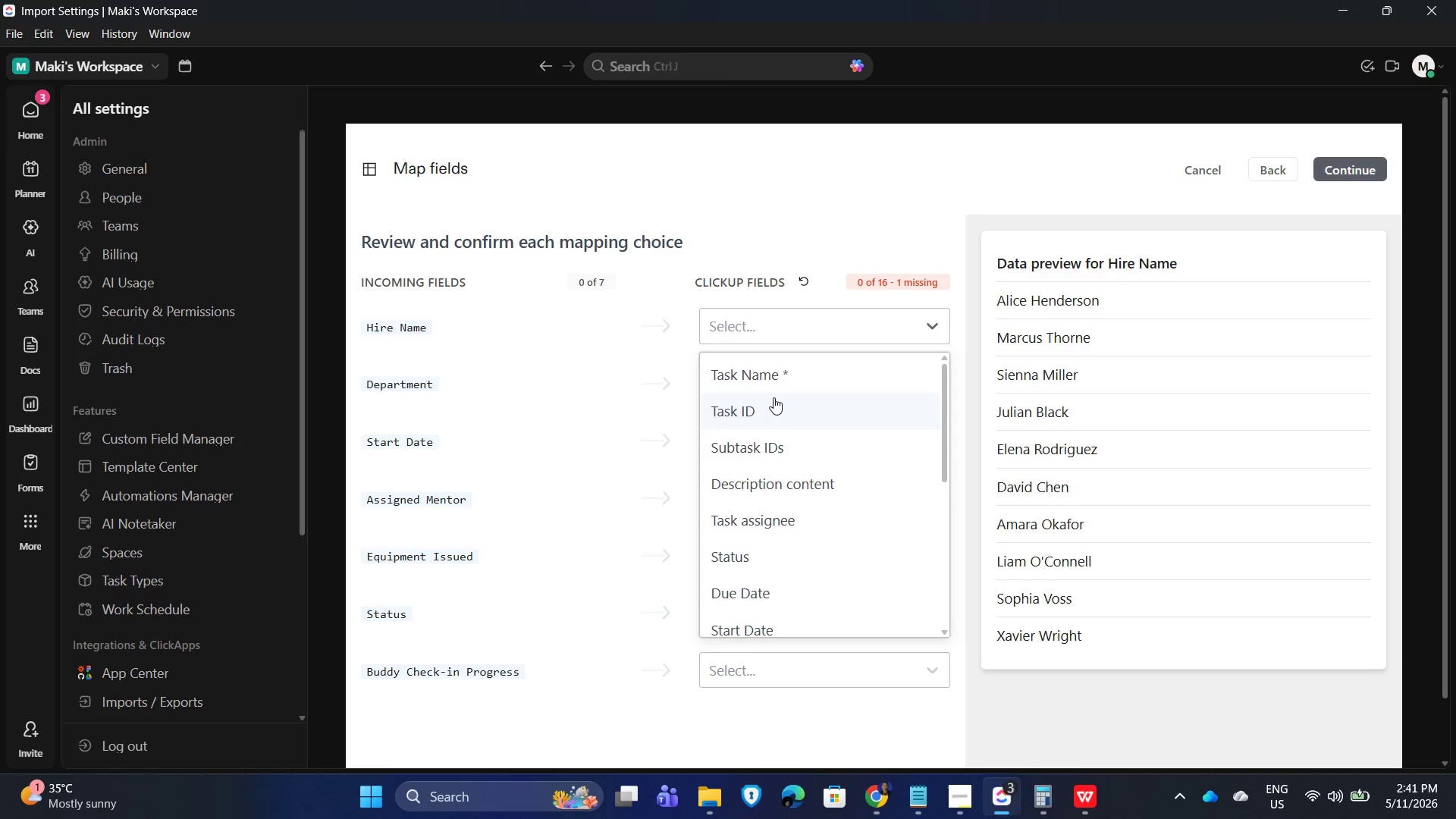 
left_click([797, 368])
 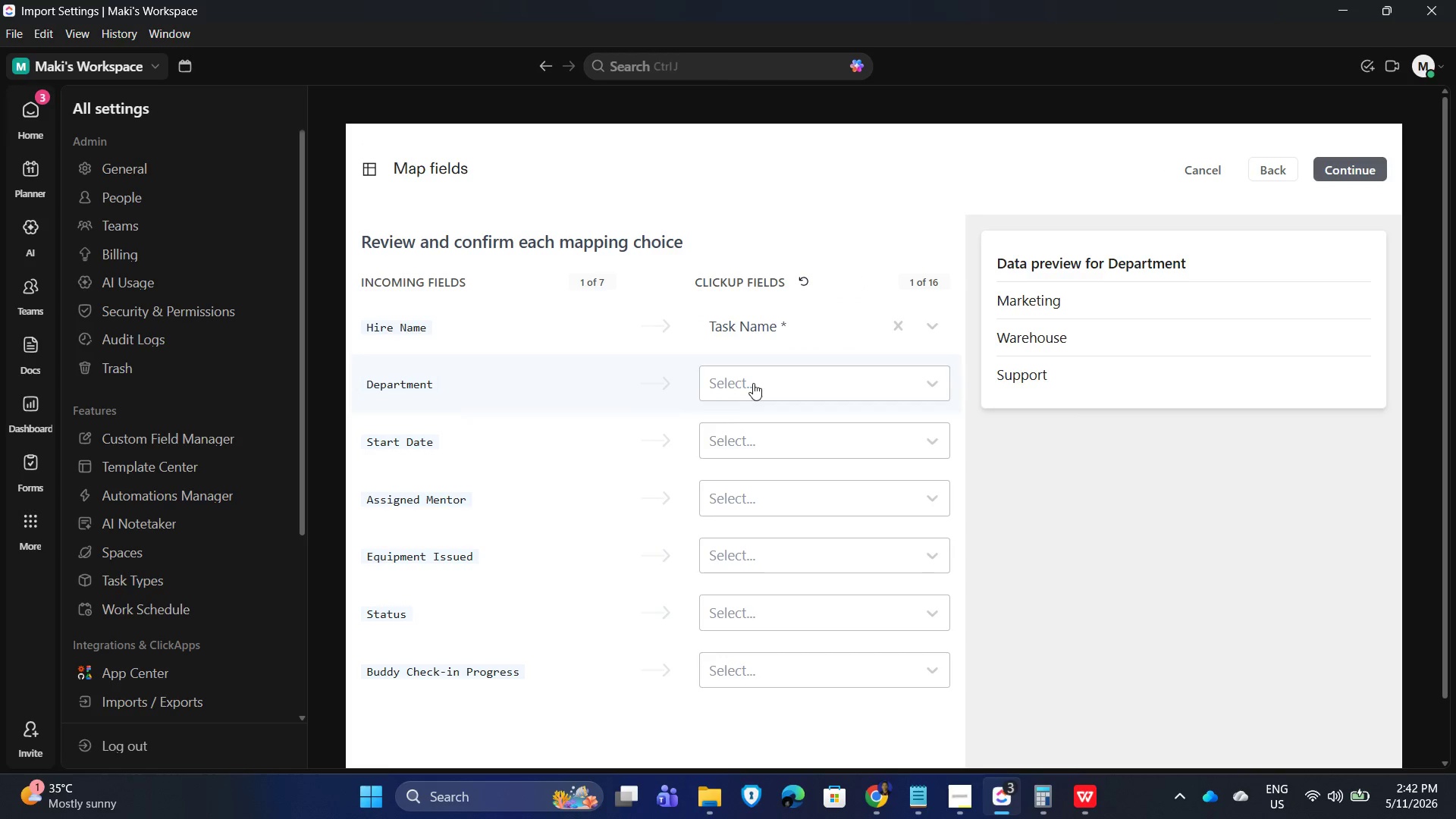 
left_click([752, 377])
 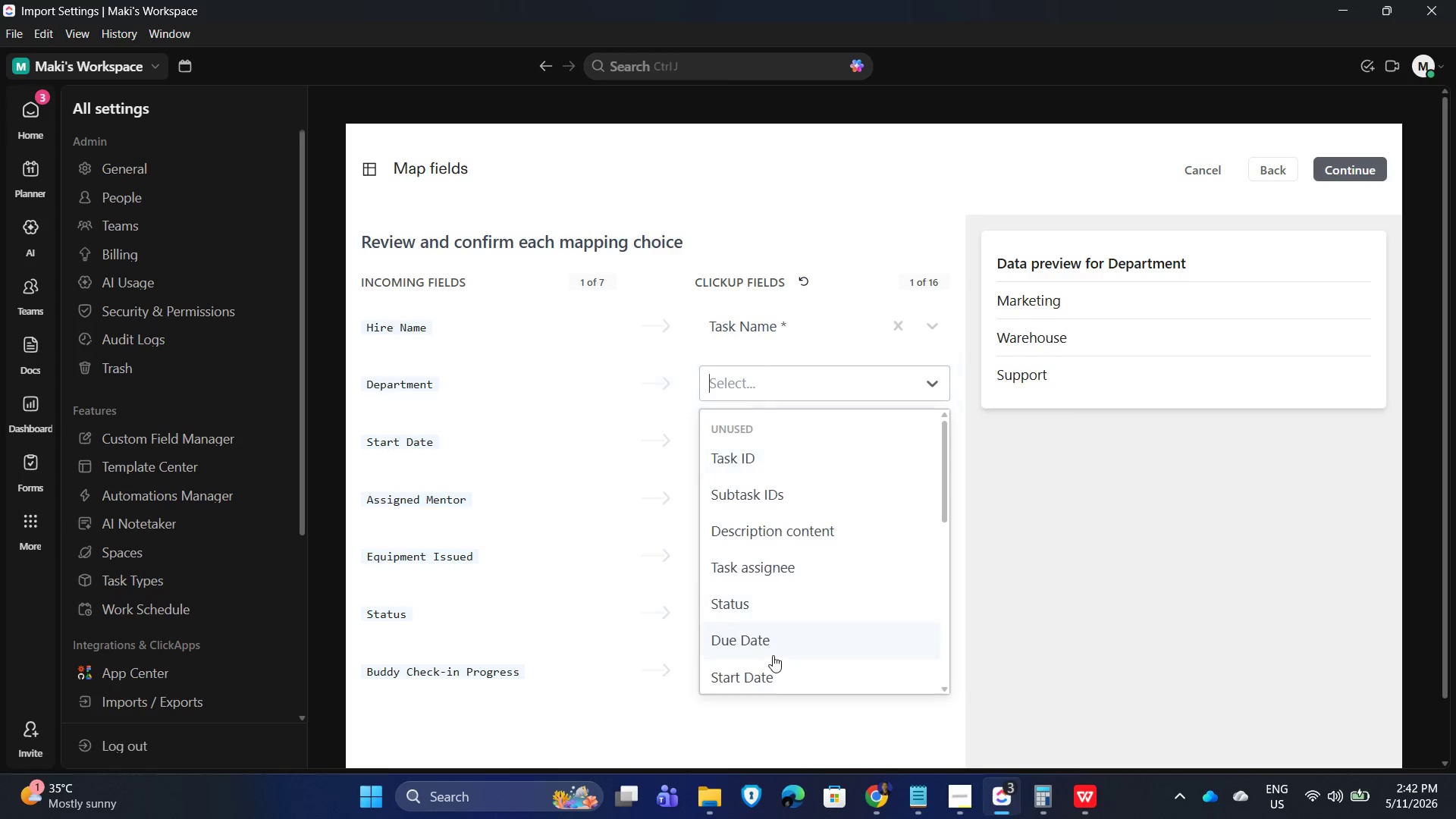 
mouse_move([855, 520])
 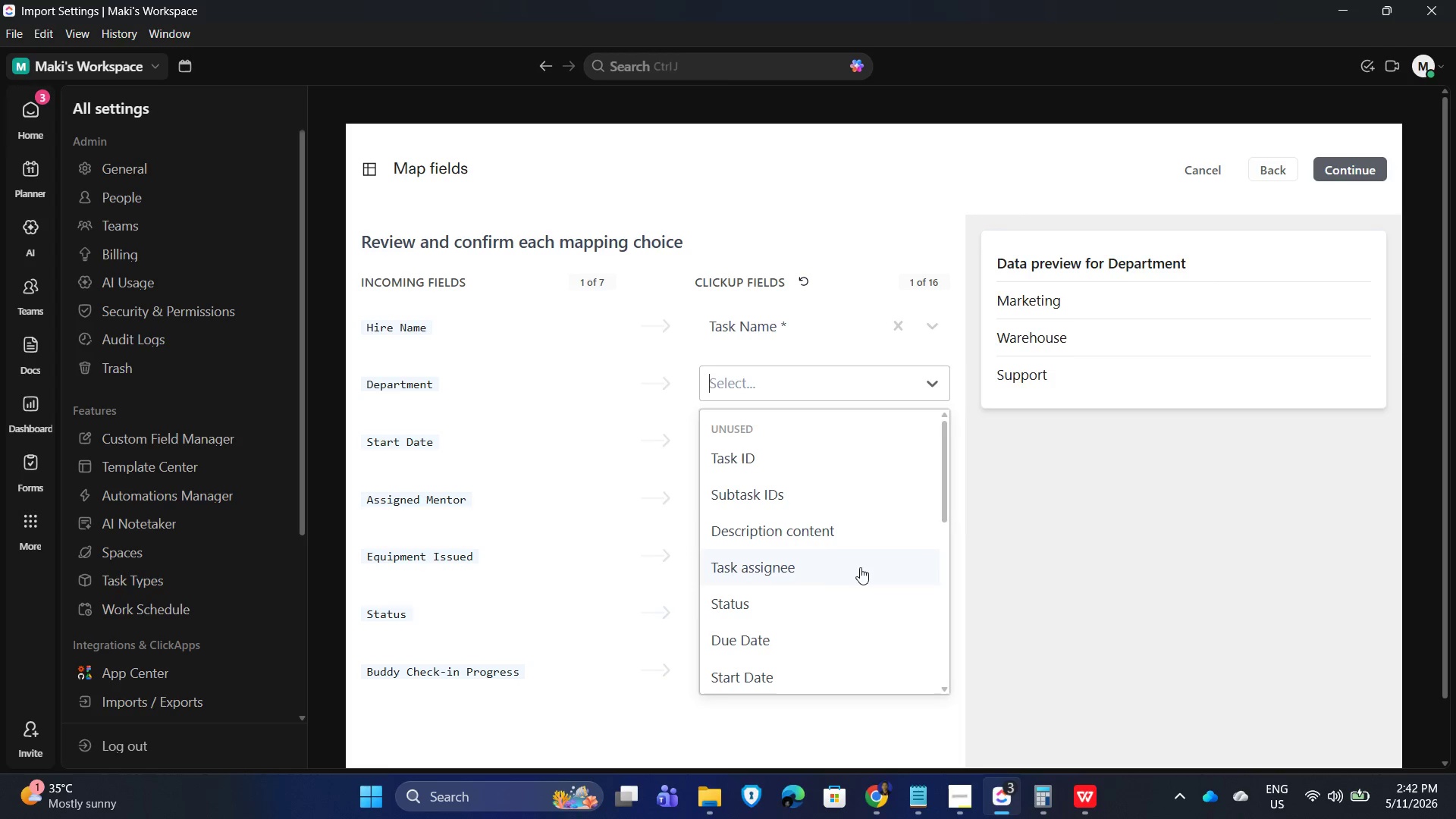 
scroll: coordinate [808, 631], scroll_direction: down, amount: 6.0
 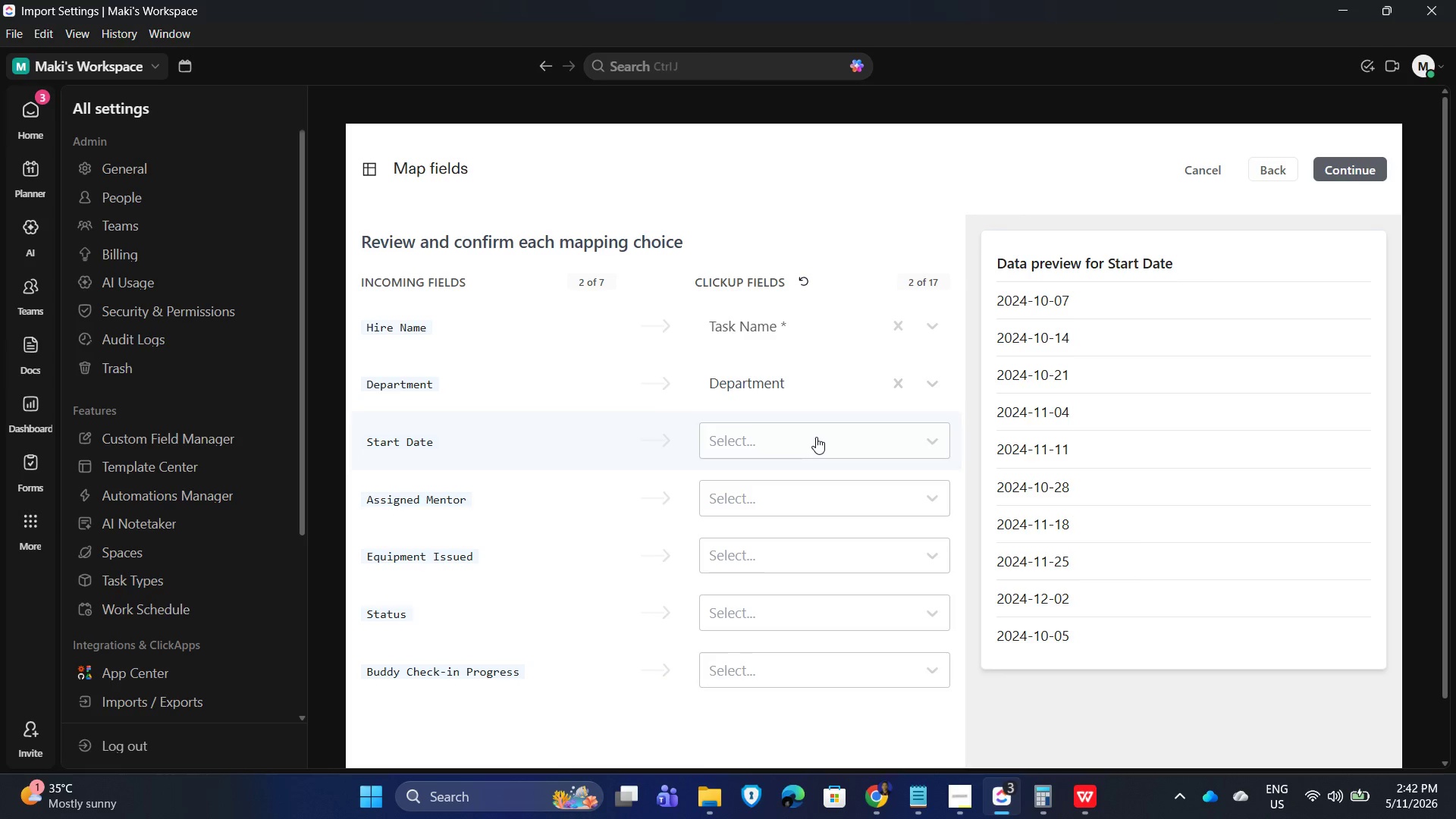 
left_click([817, 437])
 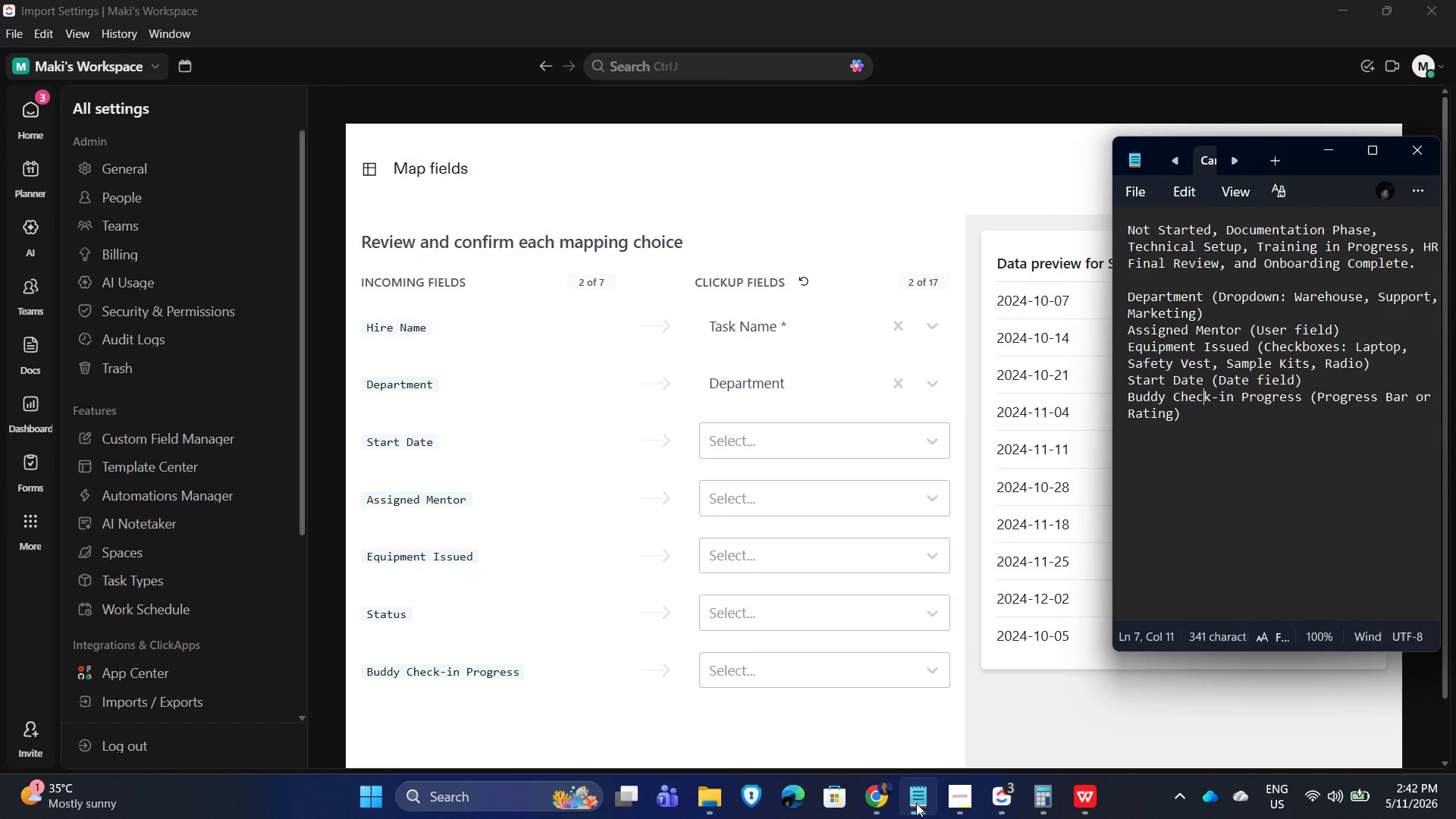 
wait(6.56)
 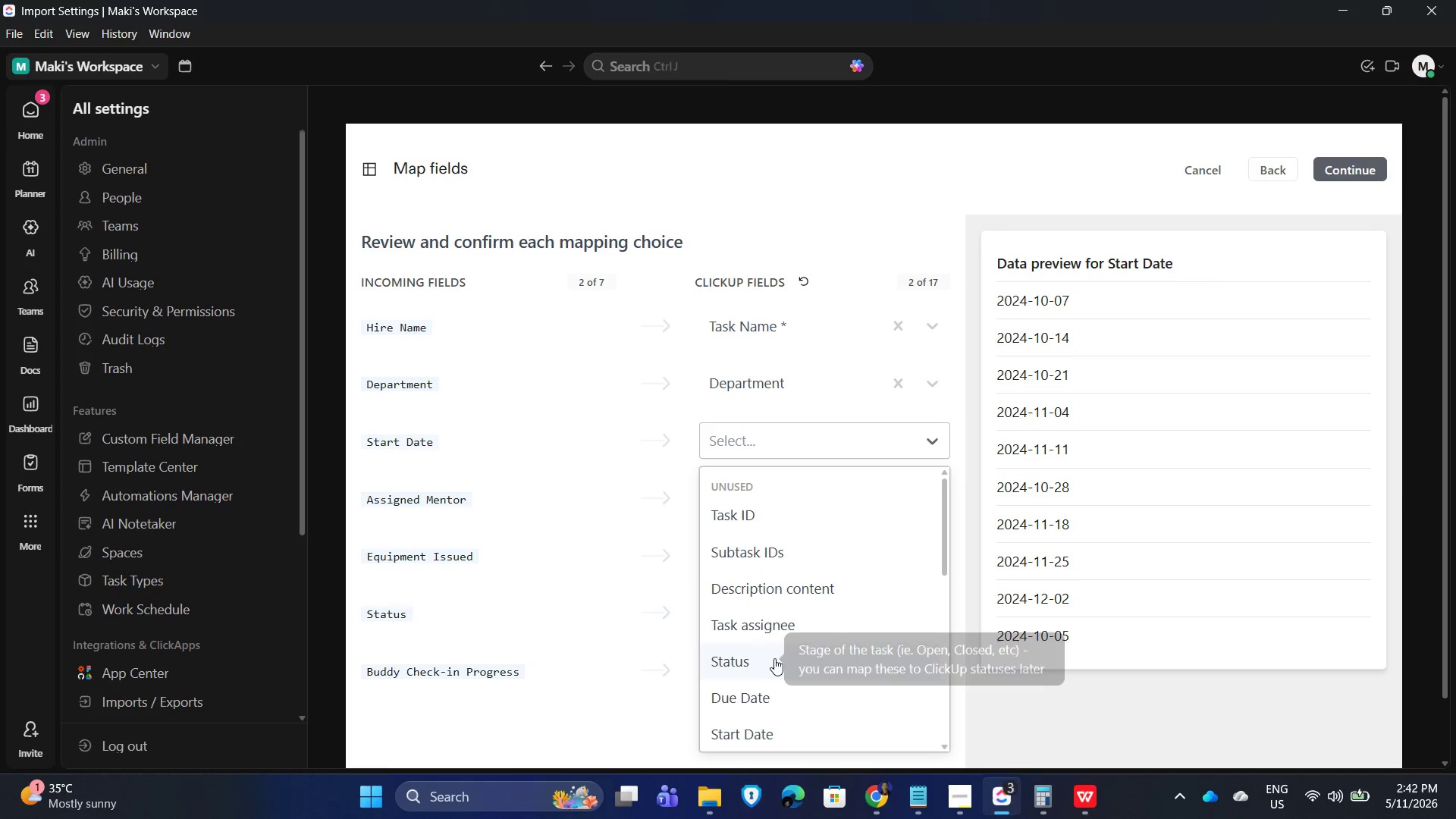 
left_click([916, 805])
 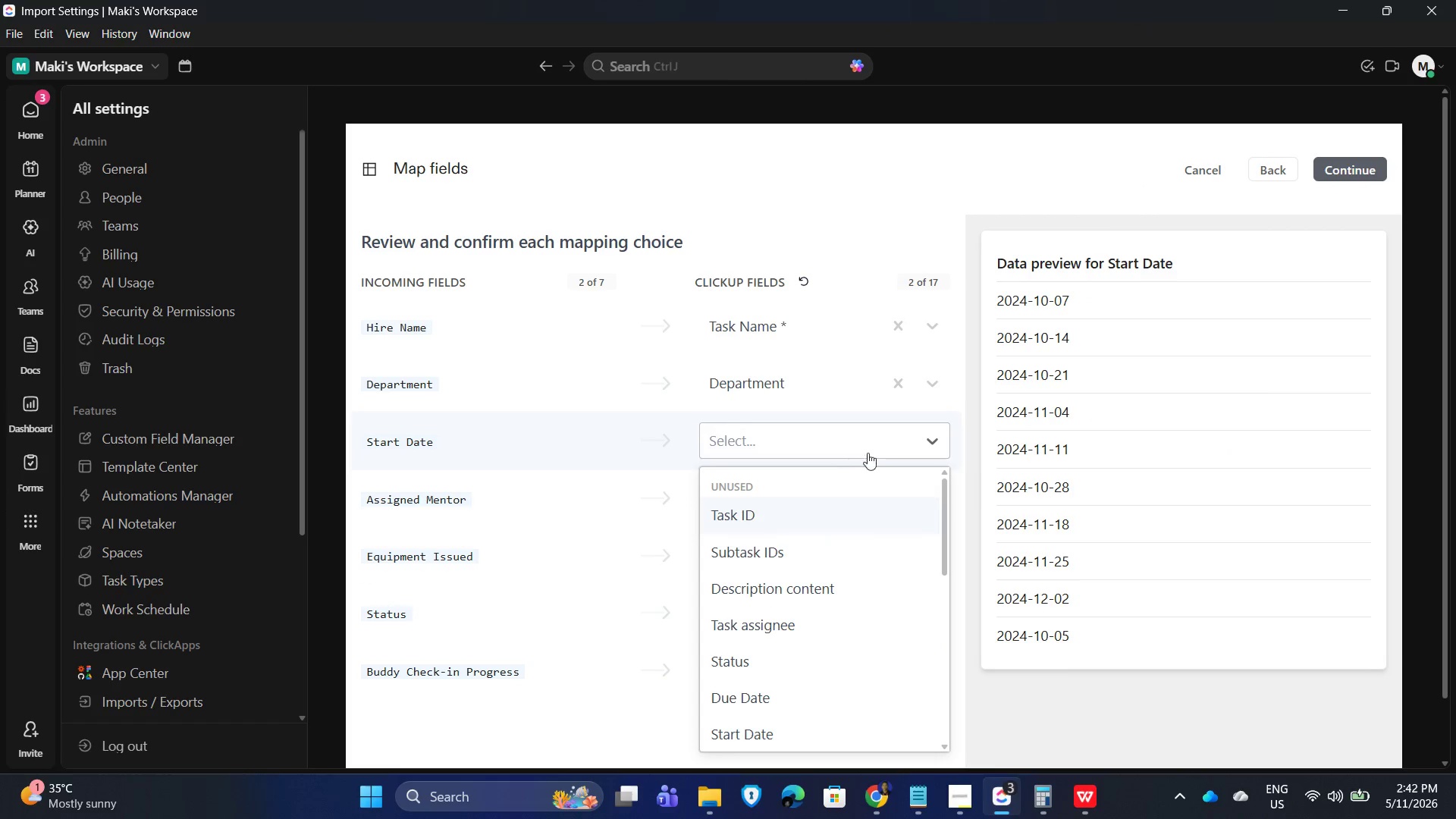 
scroll: coordinate [796, 679], scroll_direction: down, amount: 12.0
 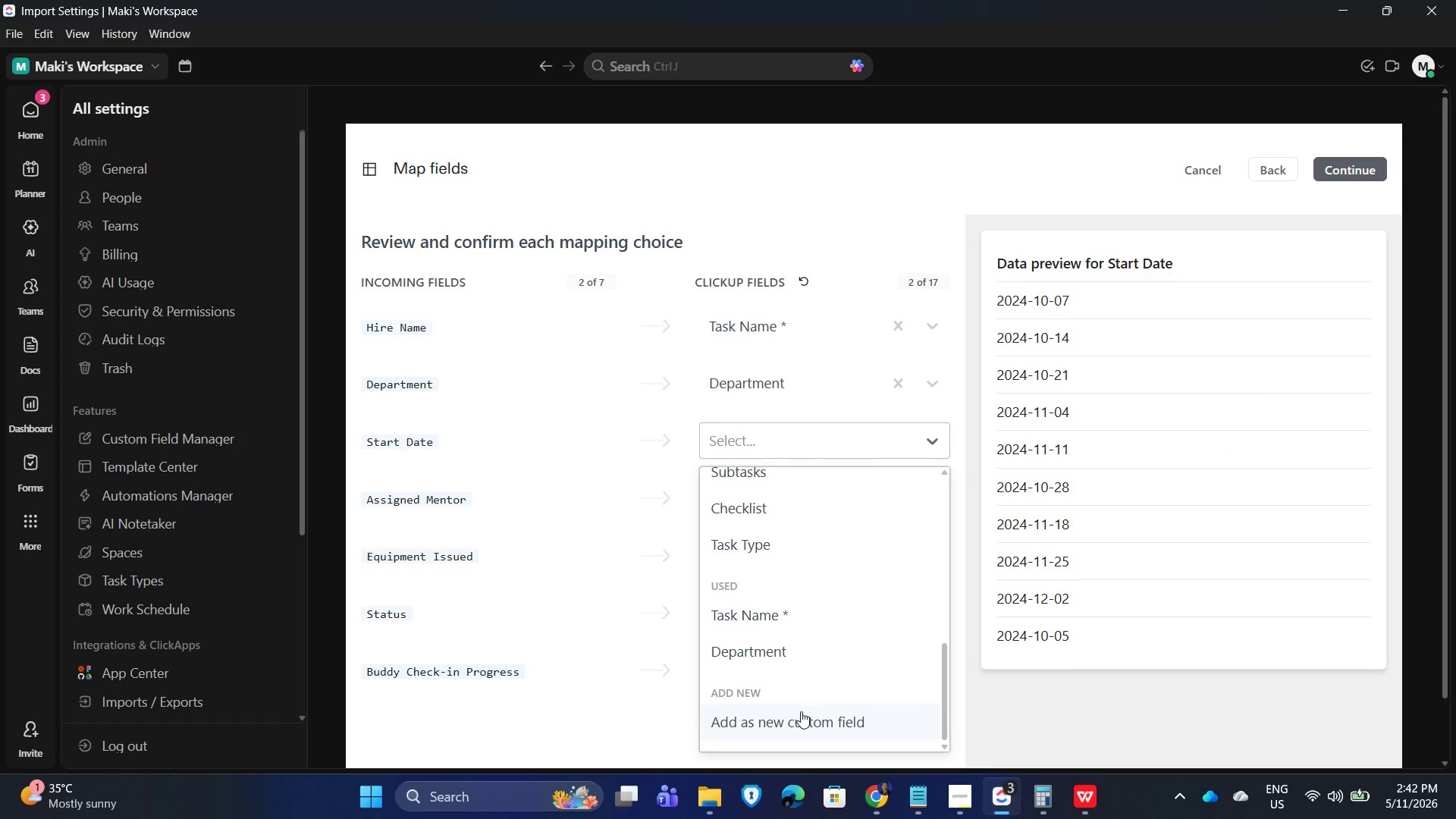 
left_click([797, 716])
 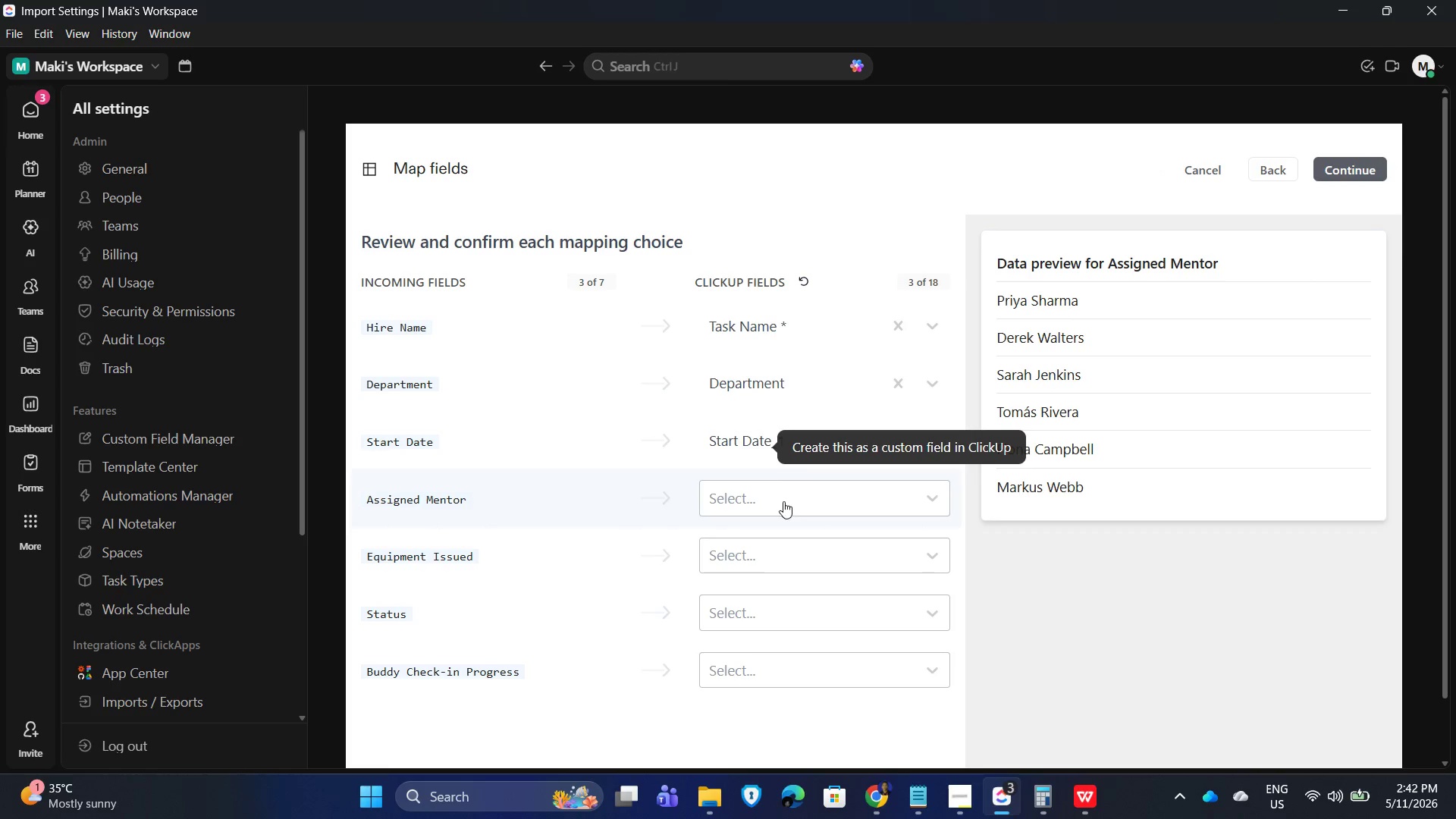 
left_click([783, 501])
 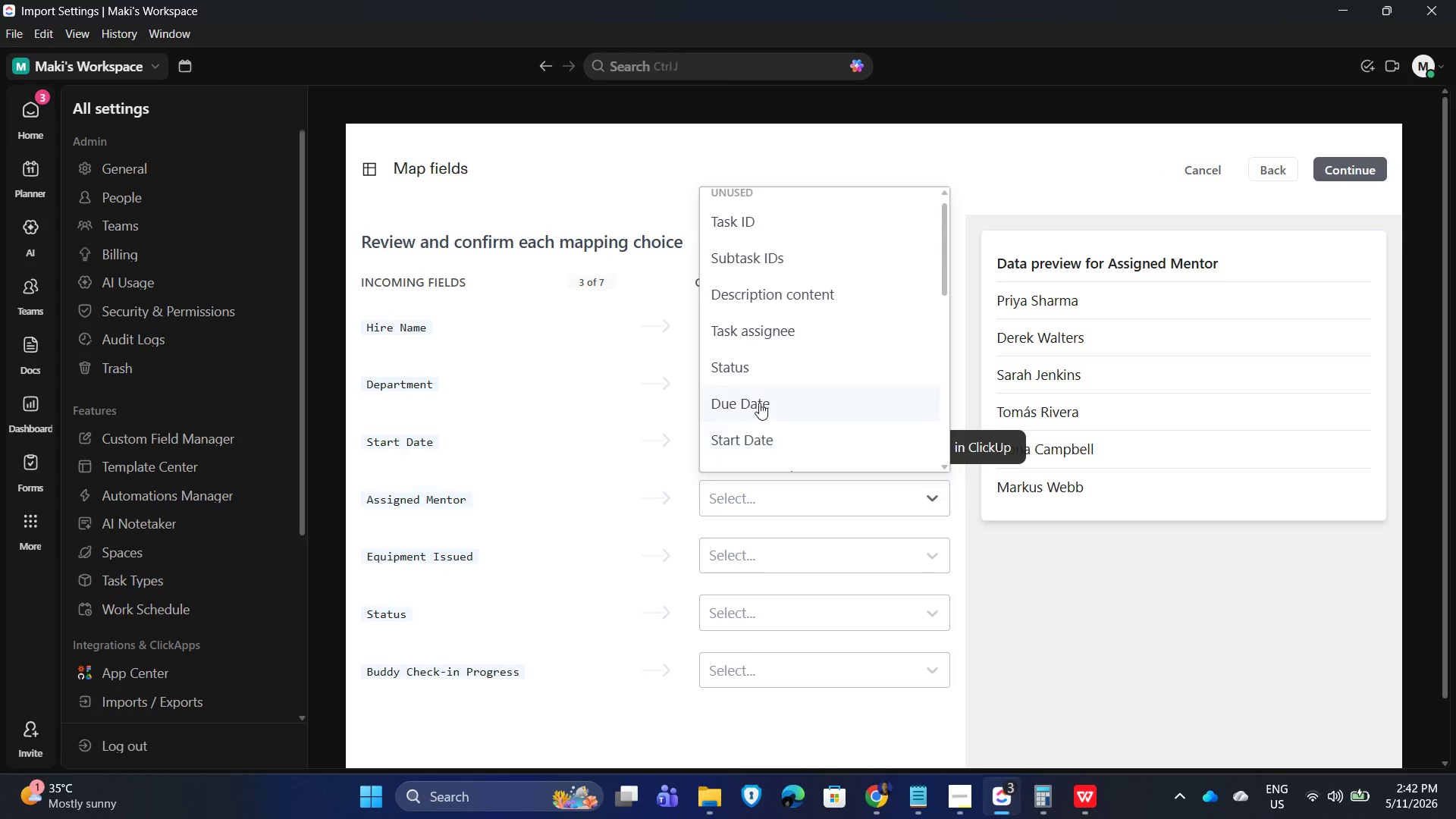 
scroll: coordinate [805, 455], scroll_direction: down, amount: 12.0
 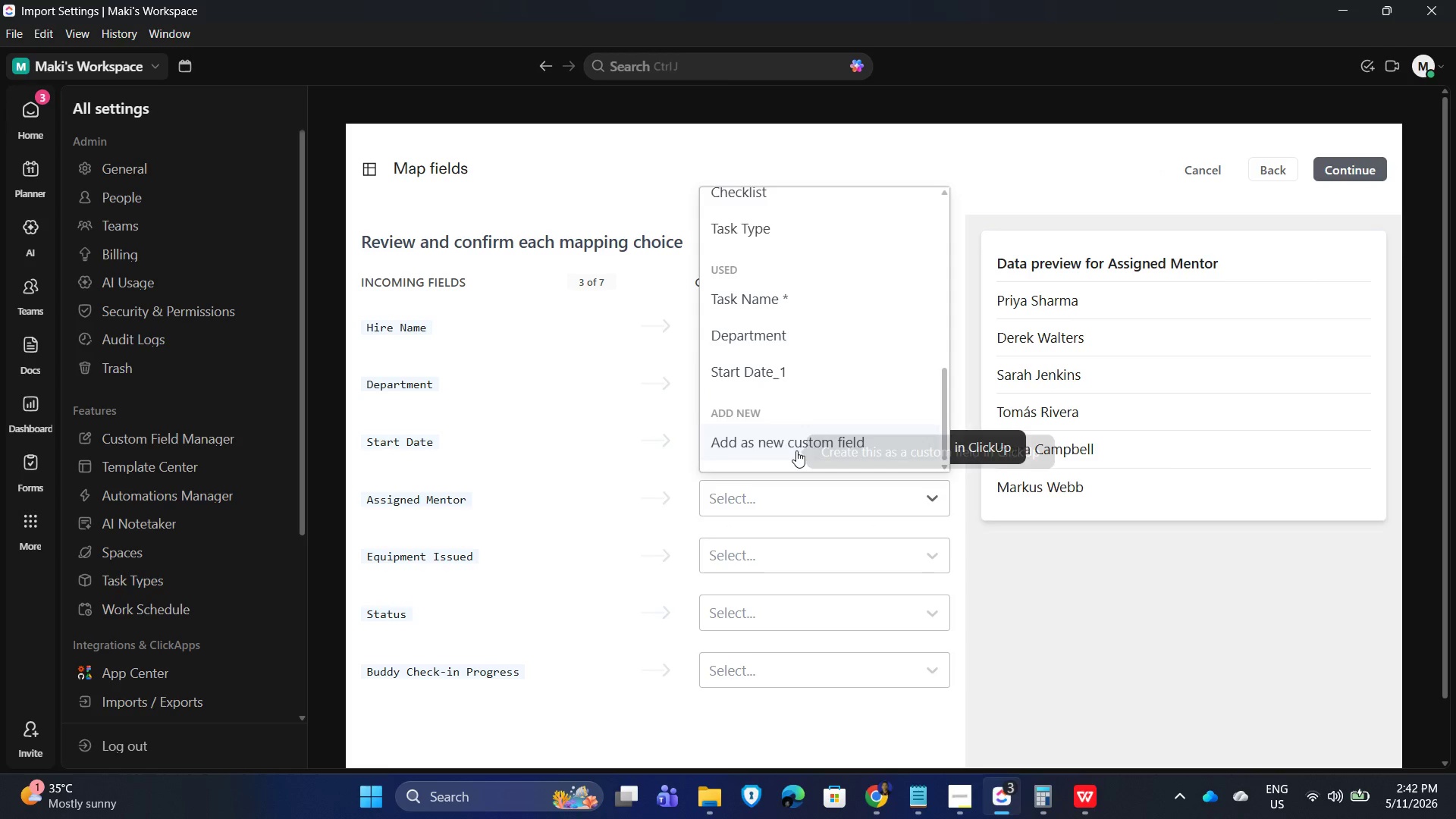 
left_click([796, 449])
 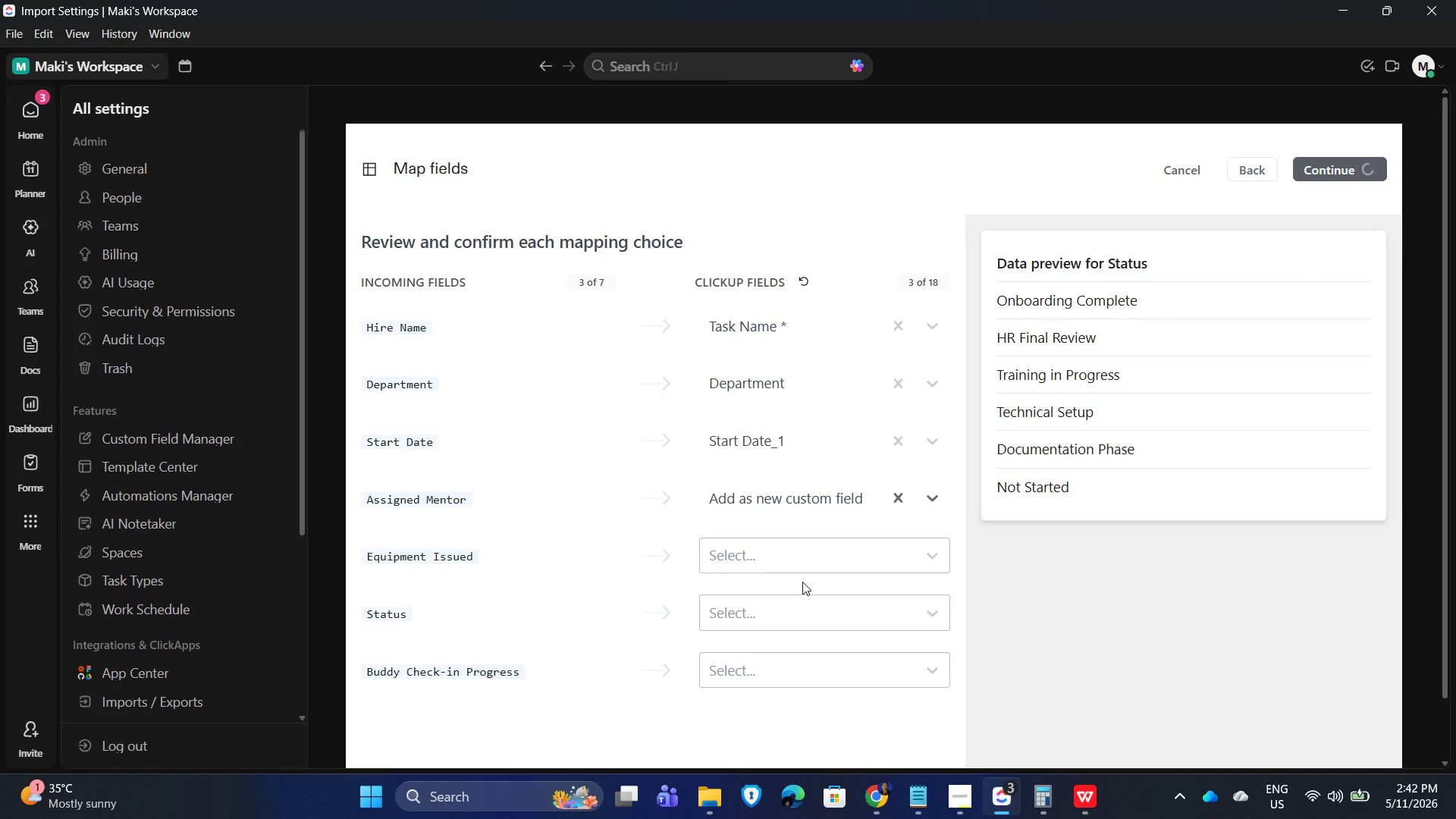 
mouse_move([778, 559])
 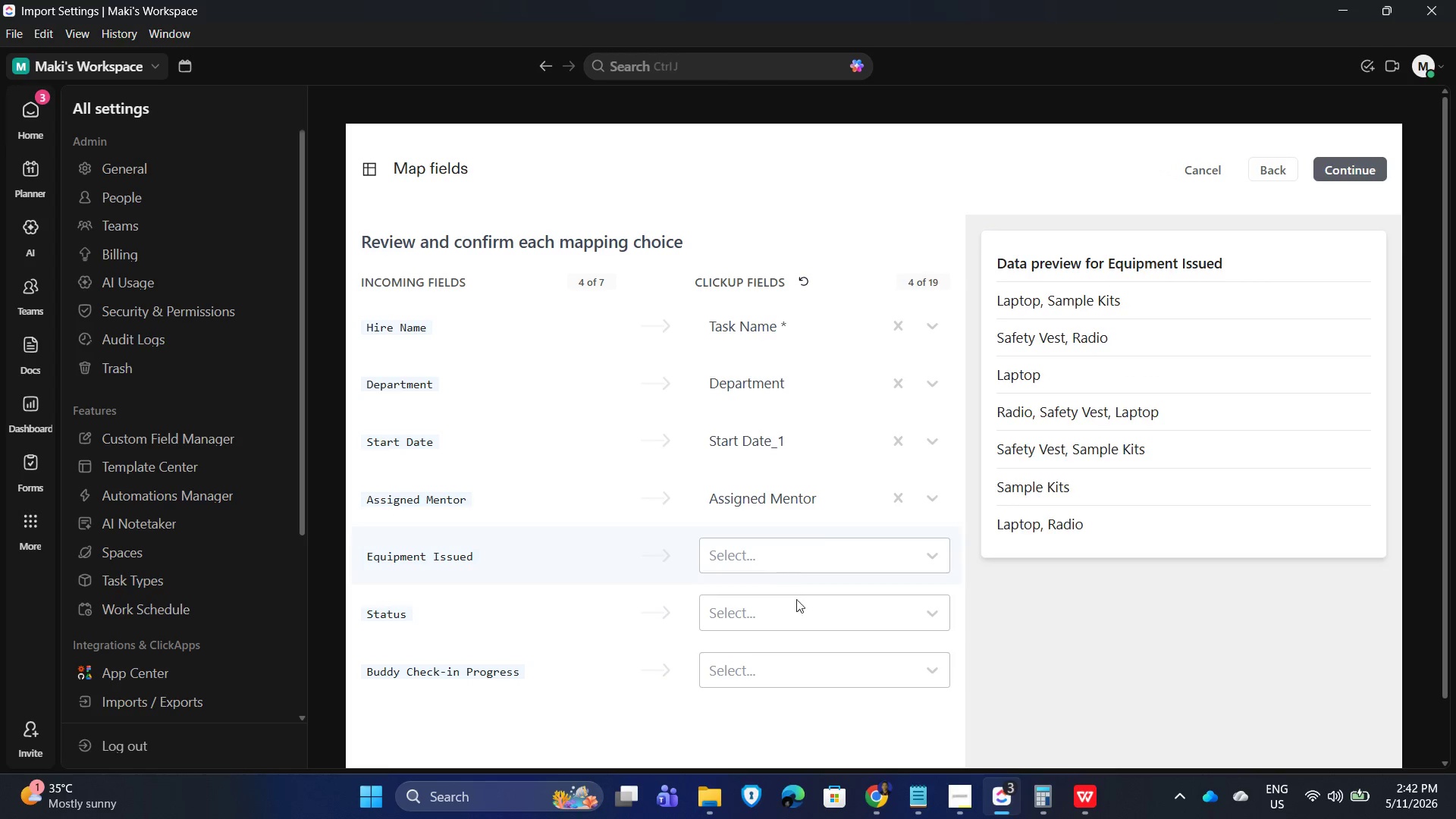 
left_click([805, 617])
 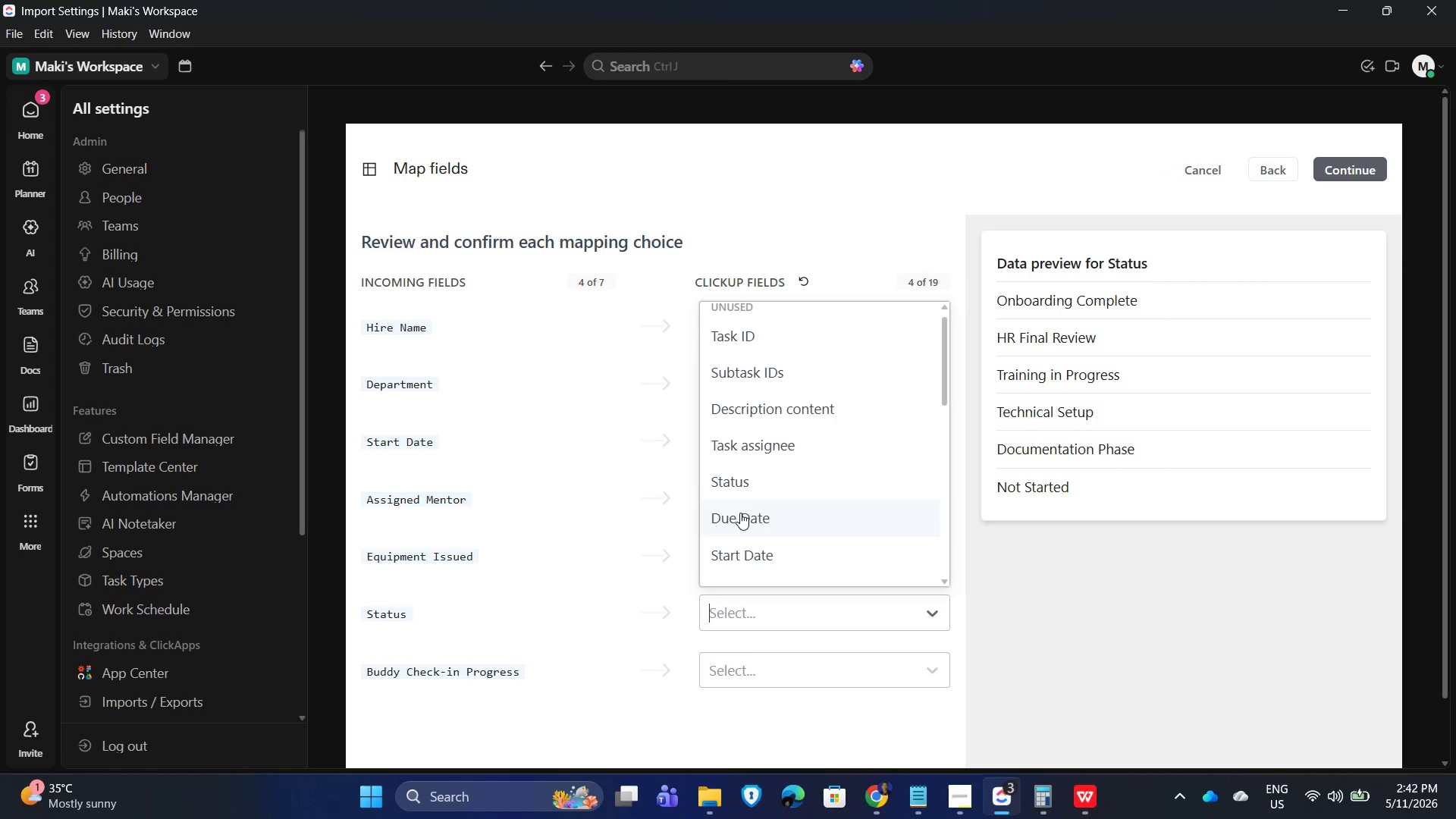 
left_click([742, 482])
 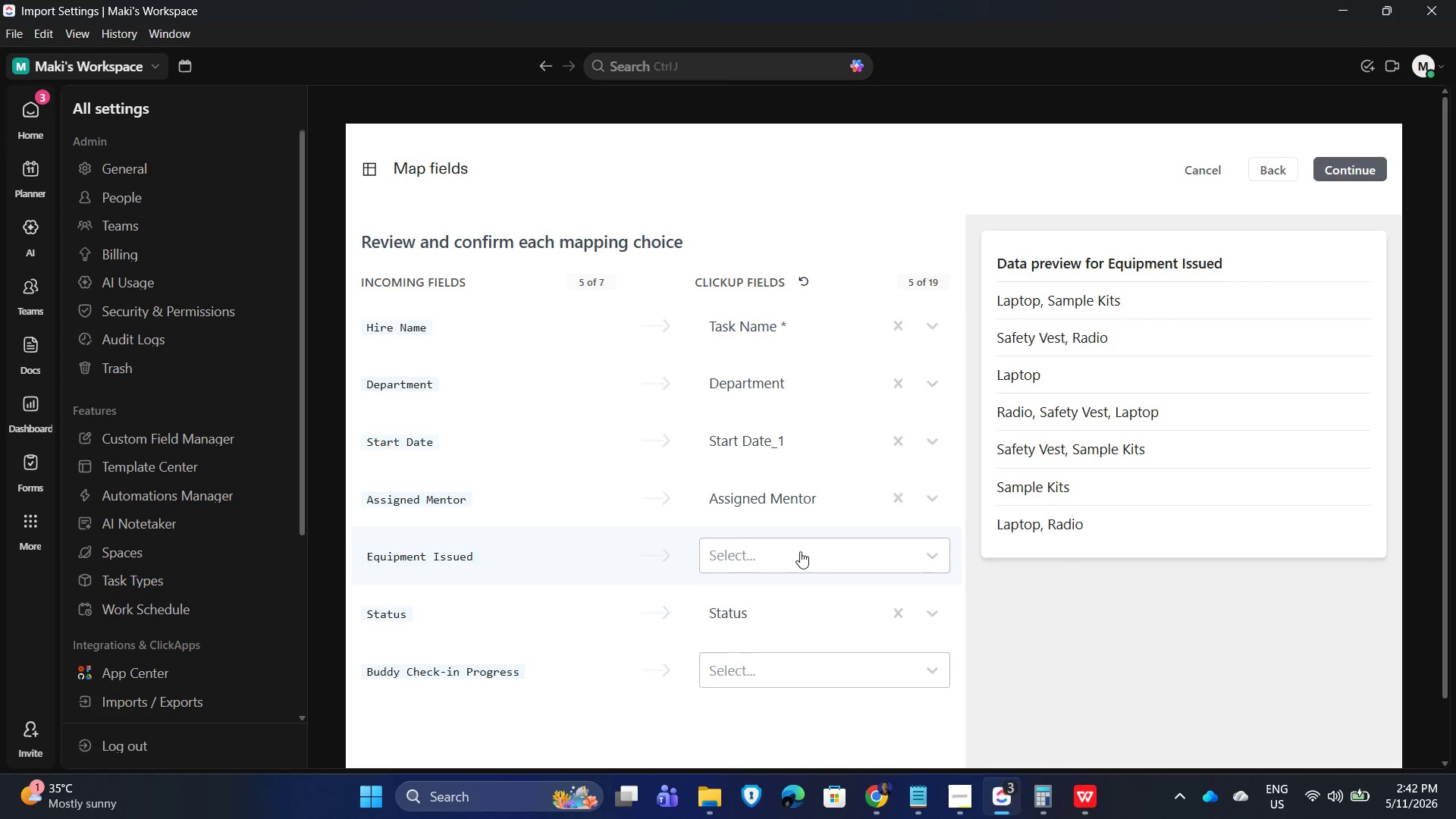 
left_click([801, 551])
 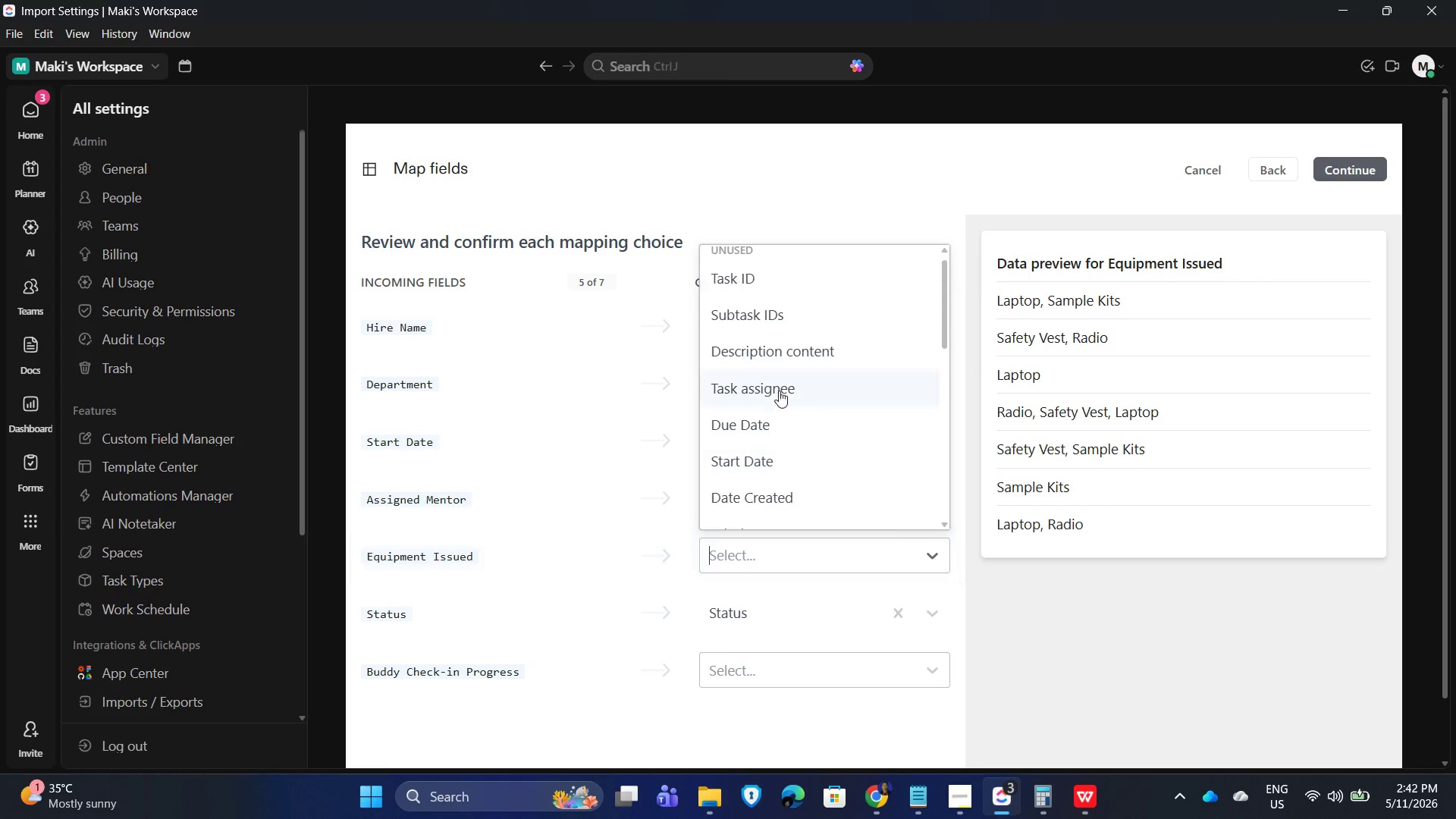 
scroll: coordinate [790, 429], scroll_direction: down, amount: 11.0
 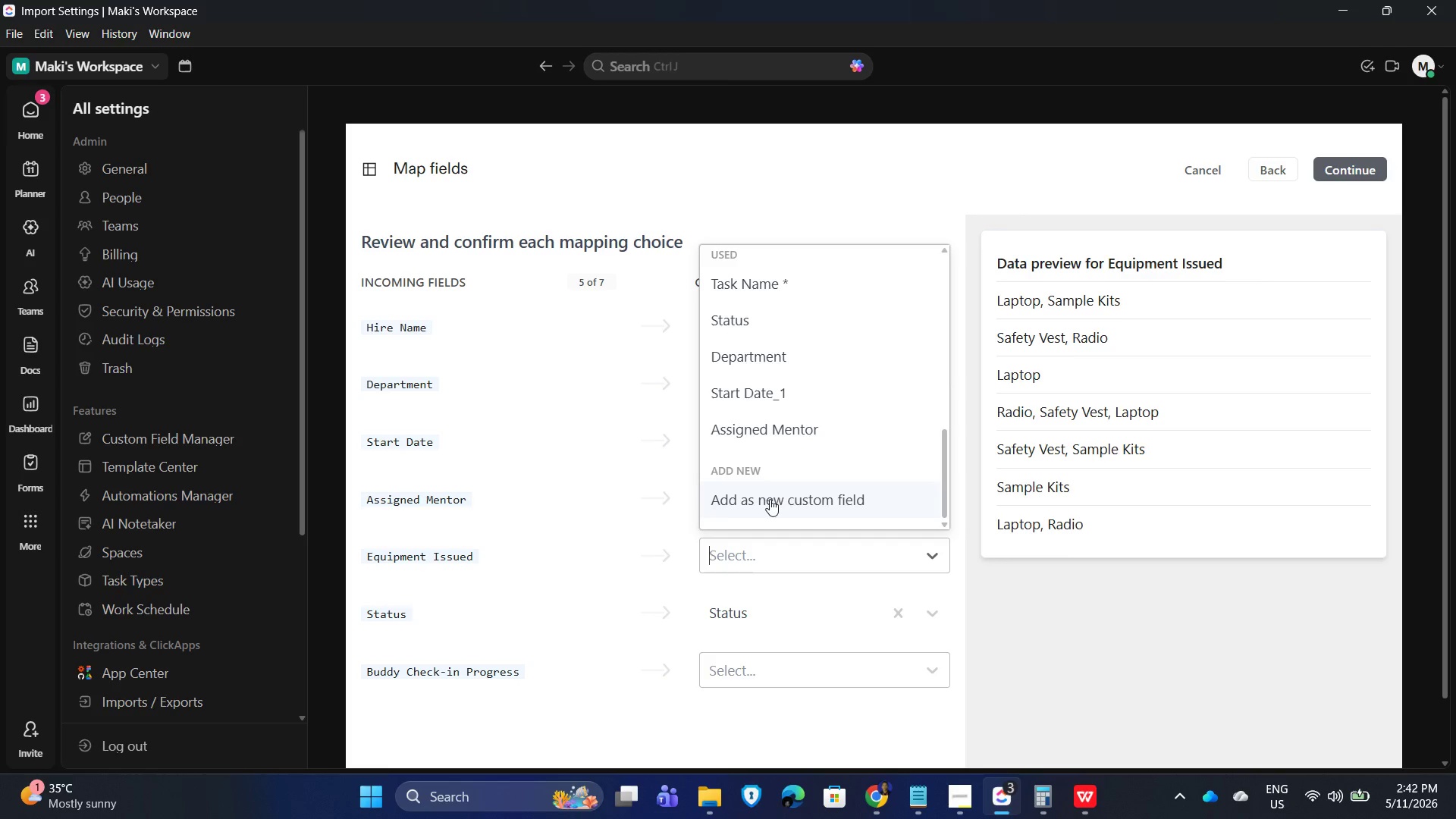 
left_click([770, 503])
 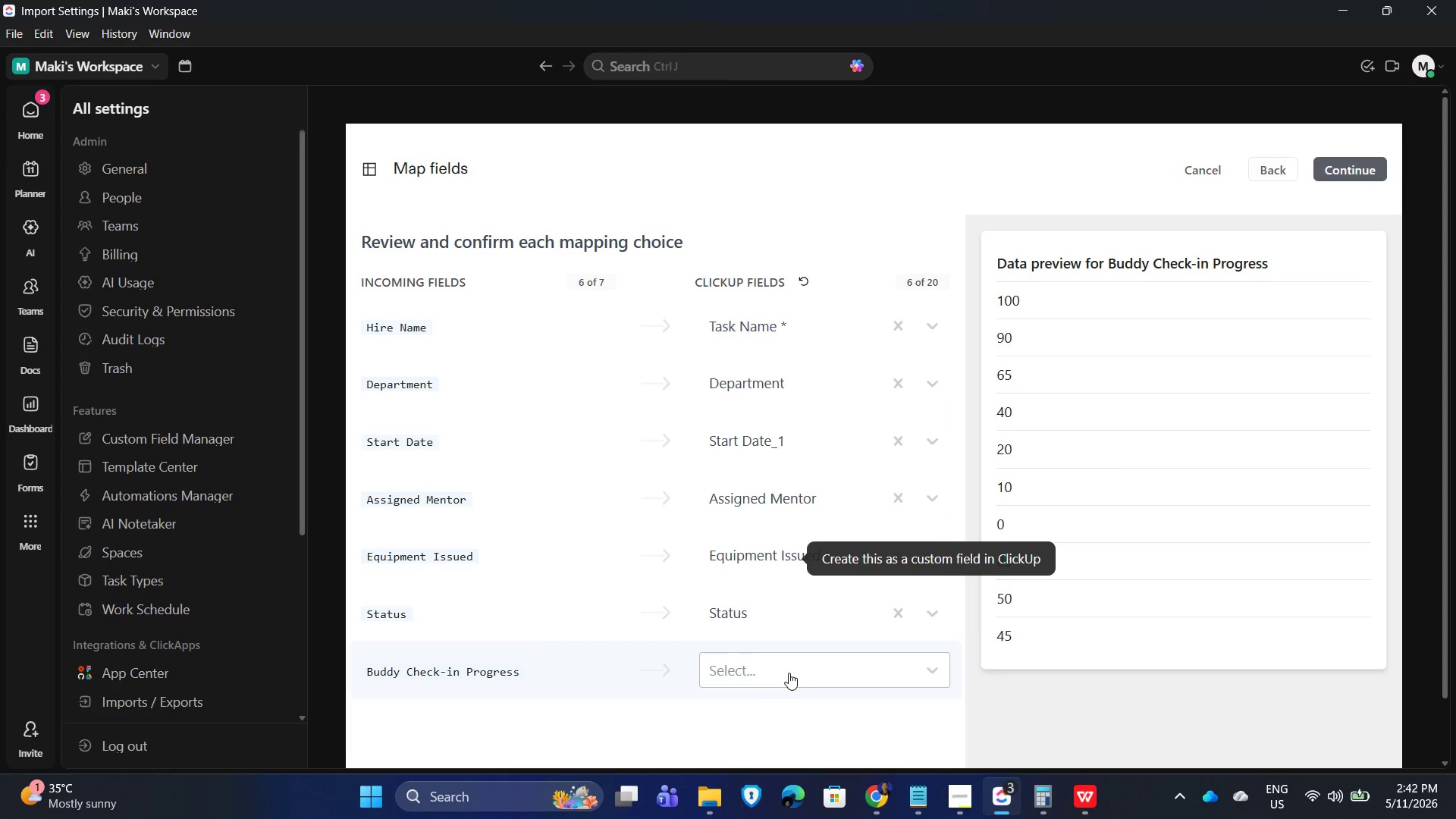 
scroll: coordinate [792, 597], scroll_direction: down, amount: 12.0
 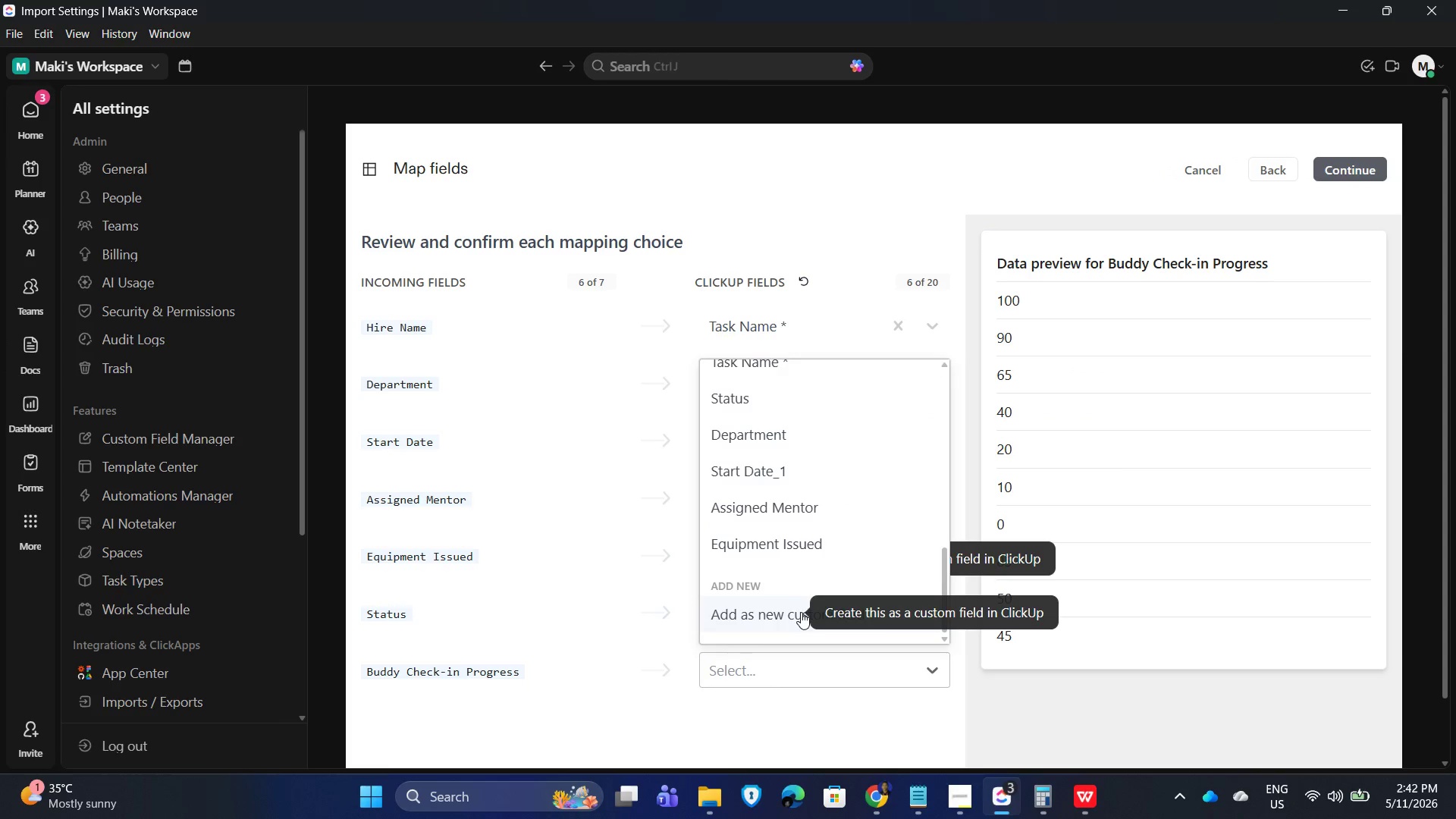 
mouse_move([809, 608])
 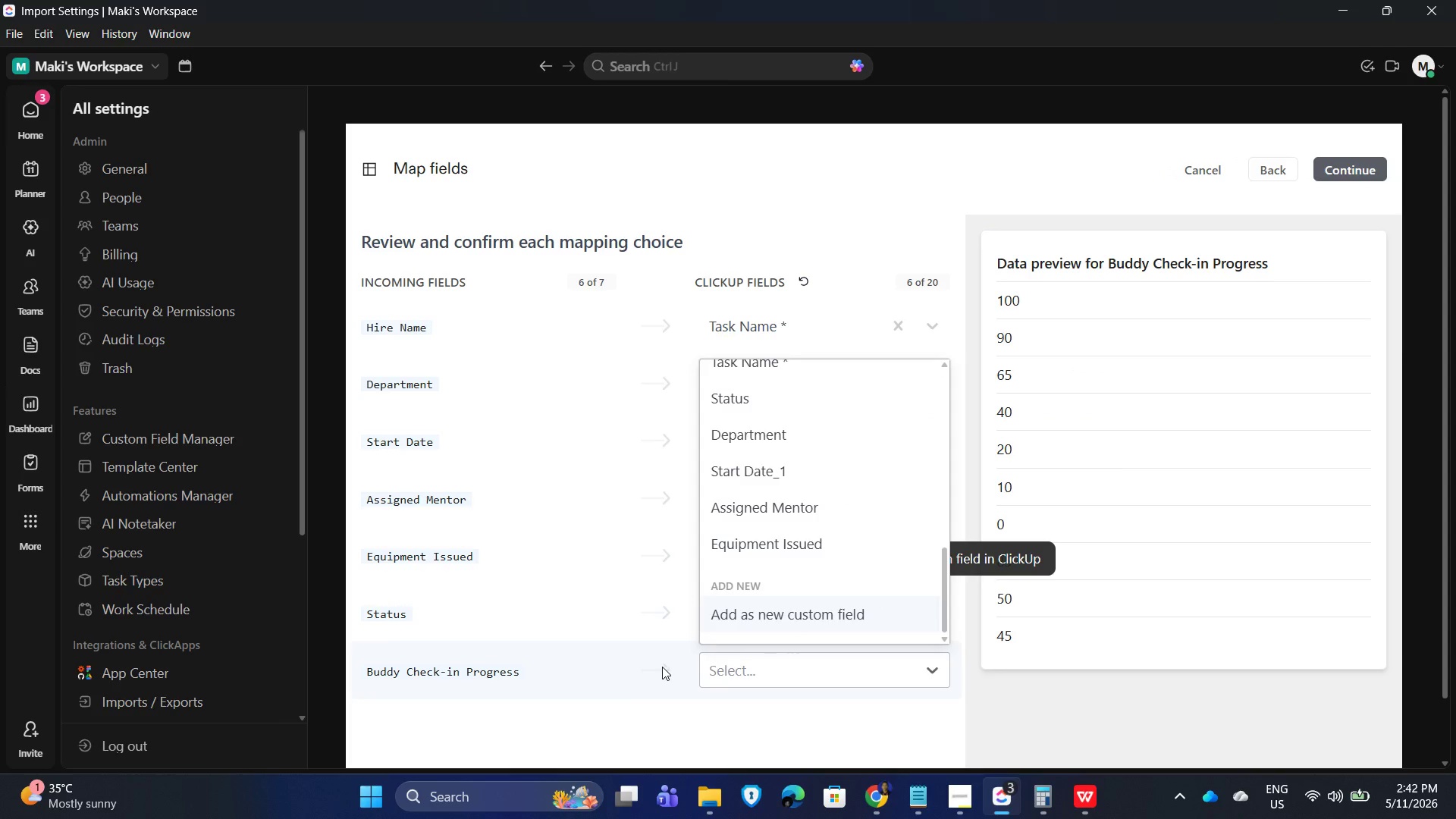 
left_click([664, 666])
 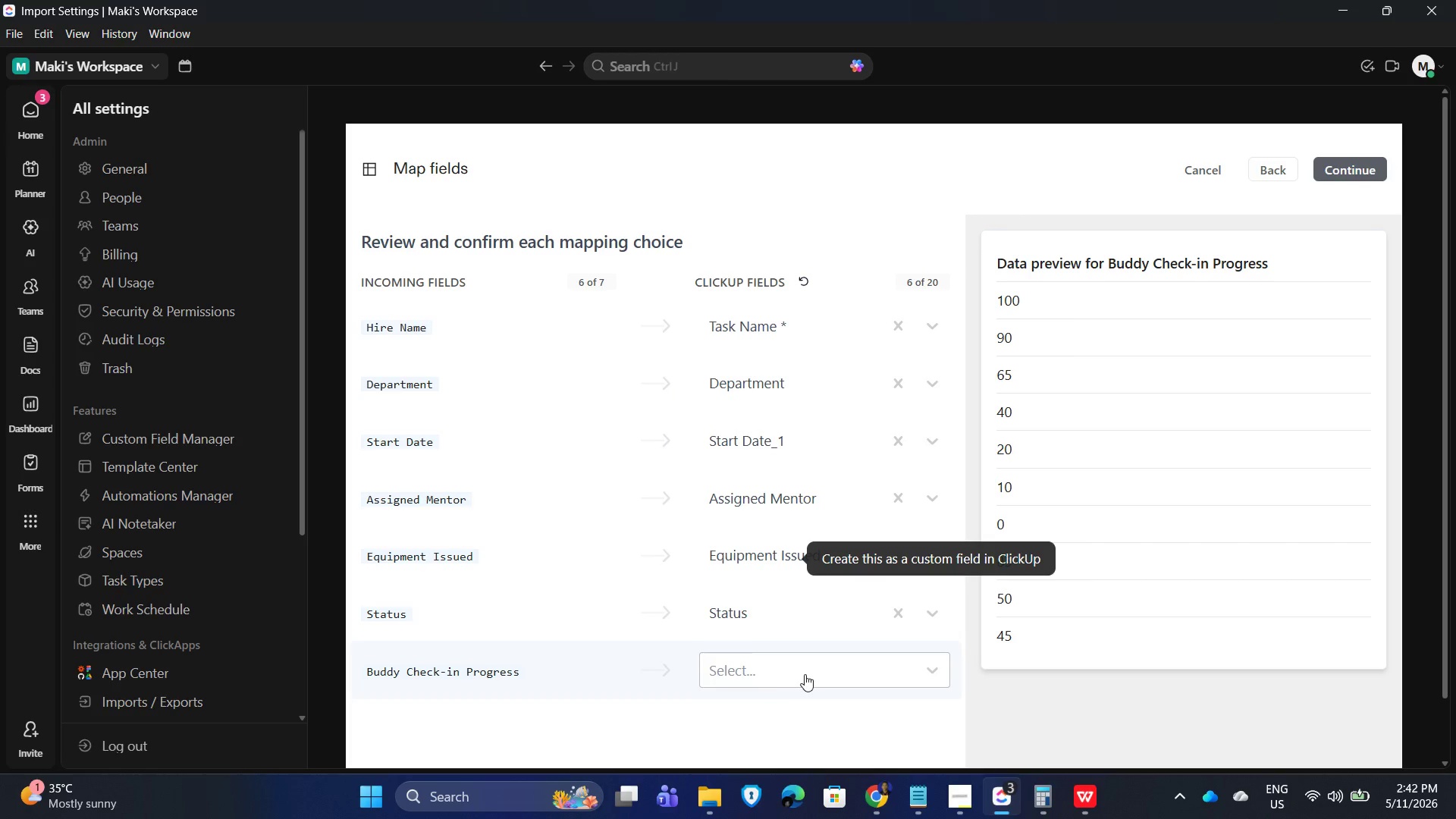 
mouse_move([821, 656])
 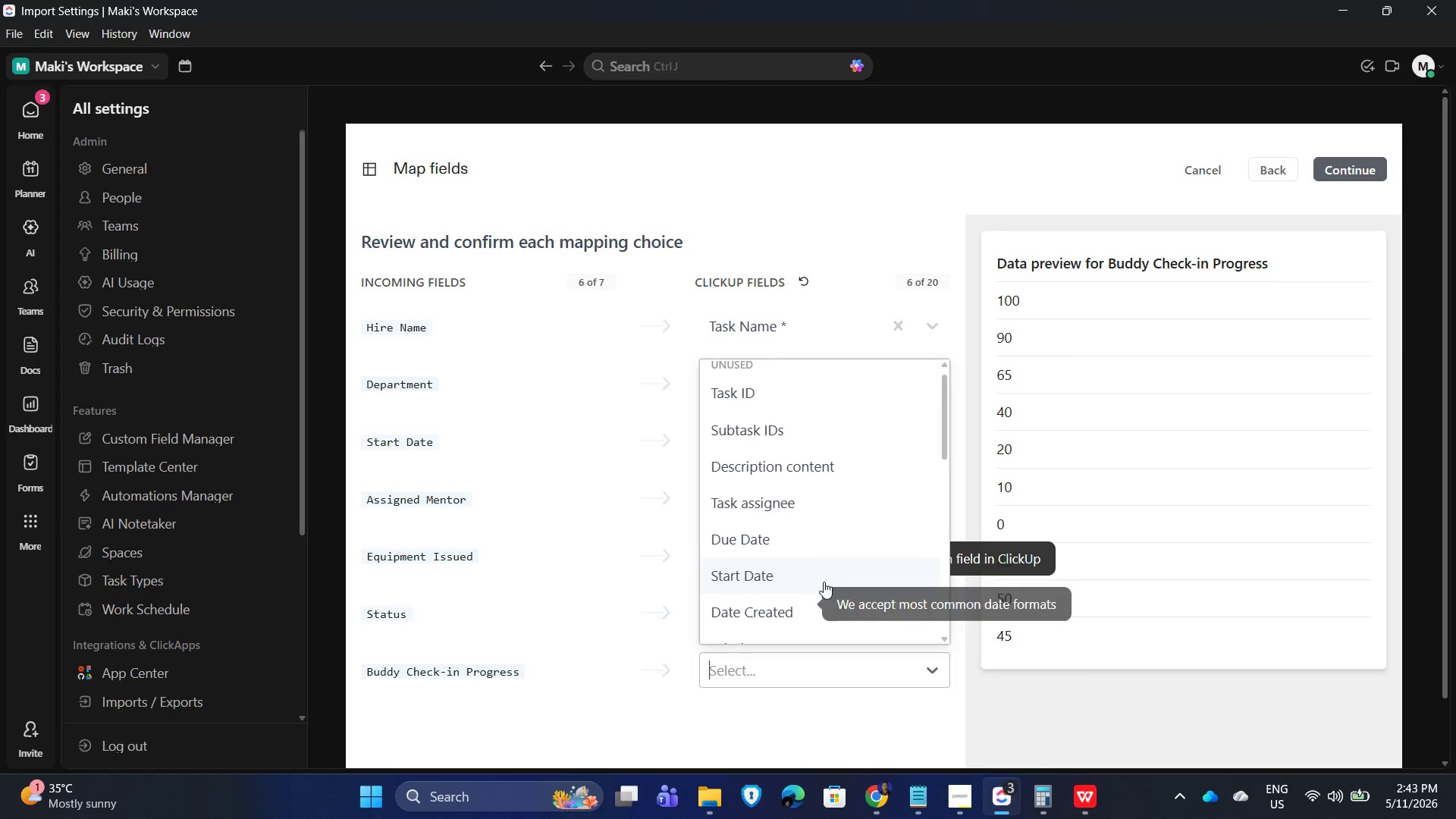 
scroll: coordinate [824, 578], scroll_direction: down, amount: 11.0
 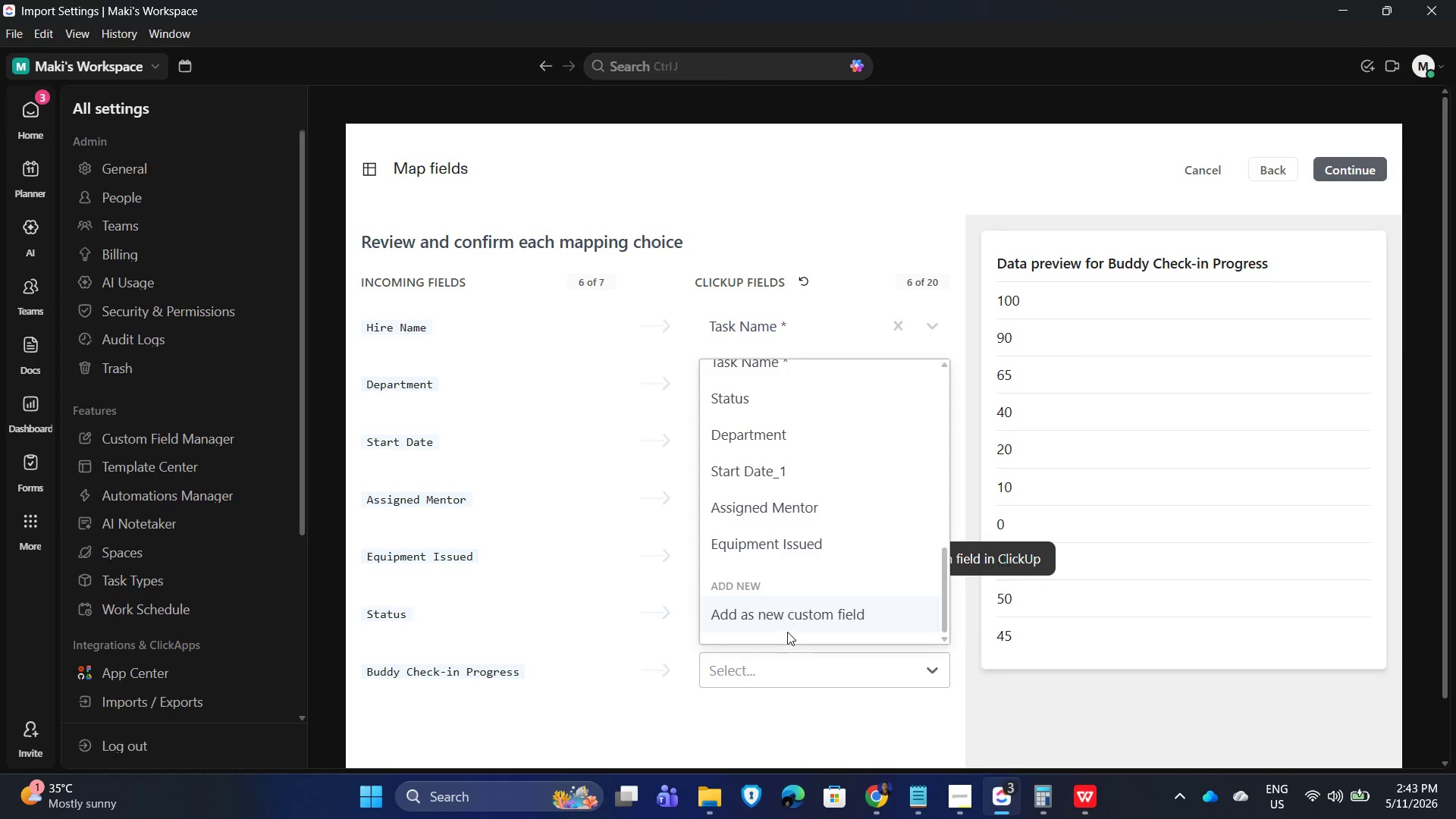 
left_click([793, 611])
 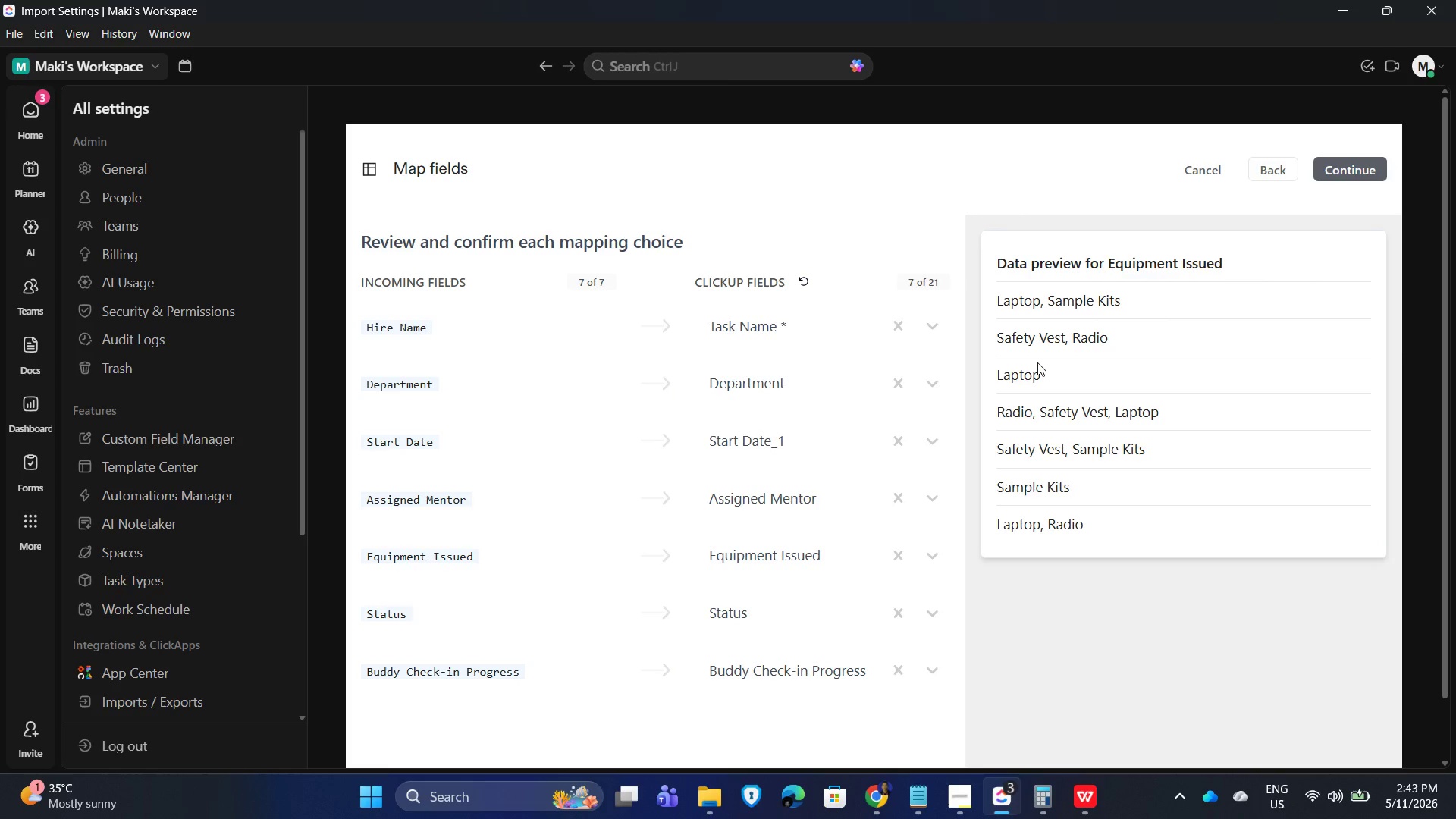 
wait(11.94)
 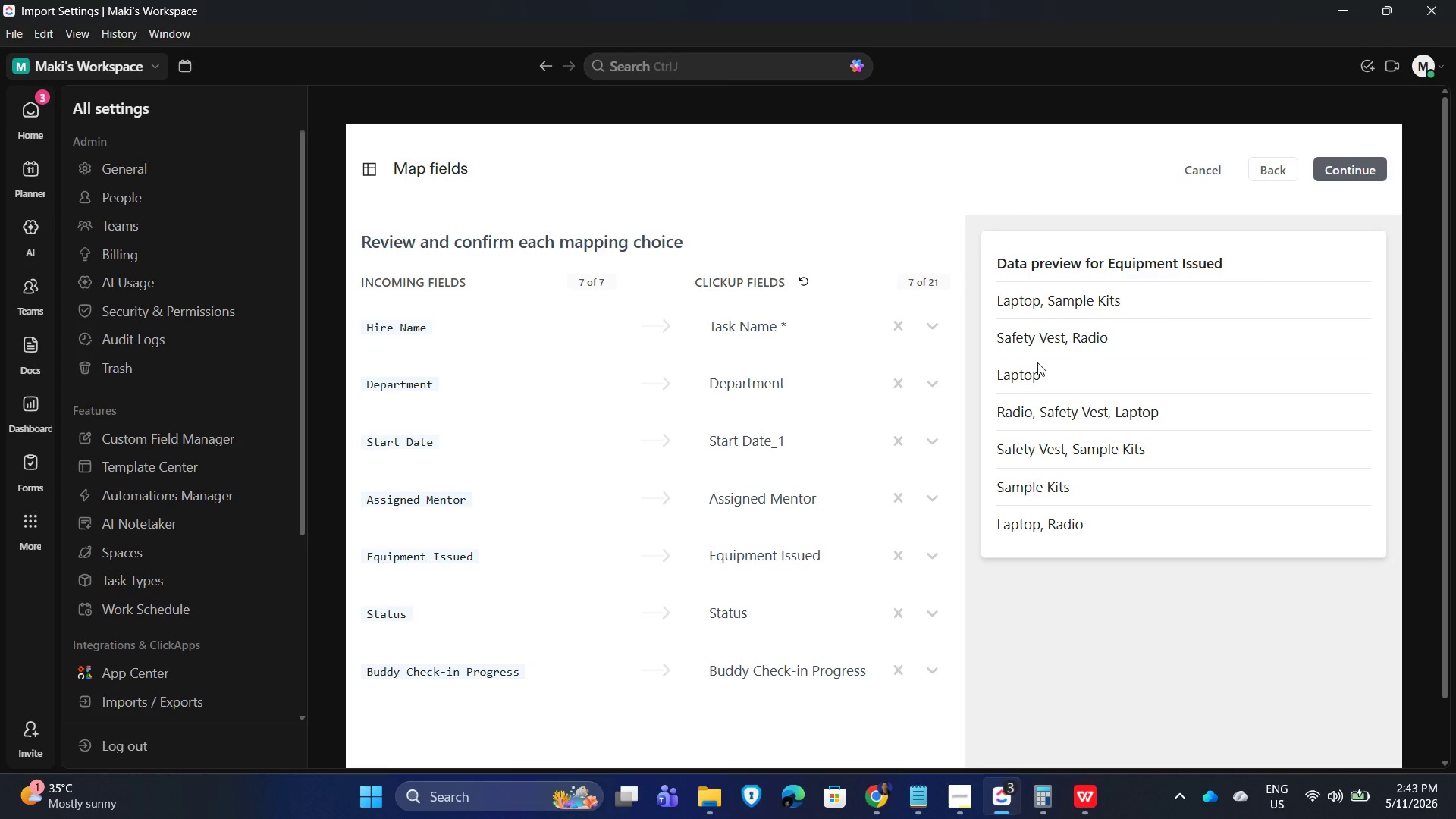 
scroll: coordinate [788, 579], scroll_direction: down, amount: 1.0
 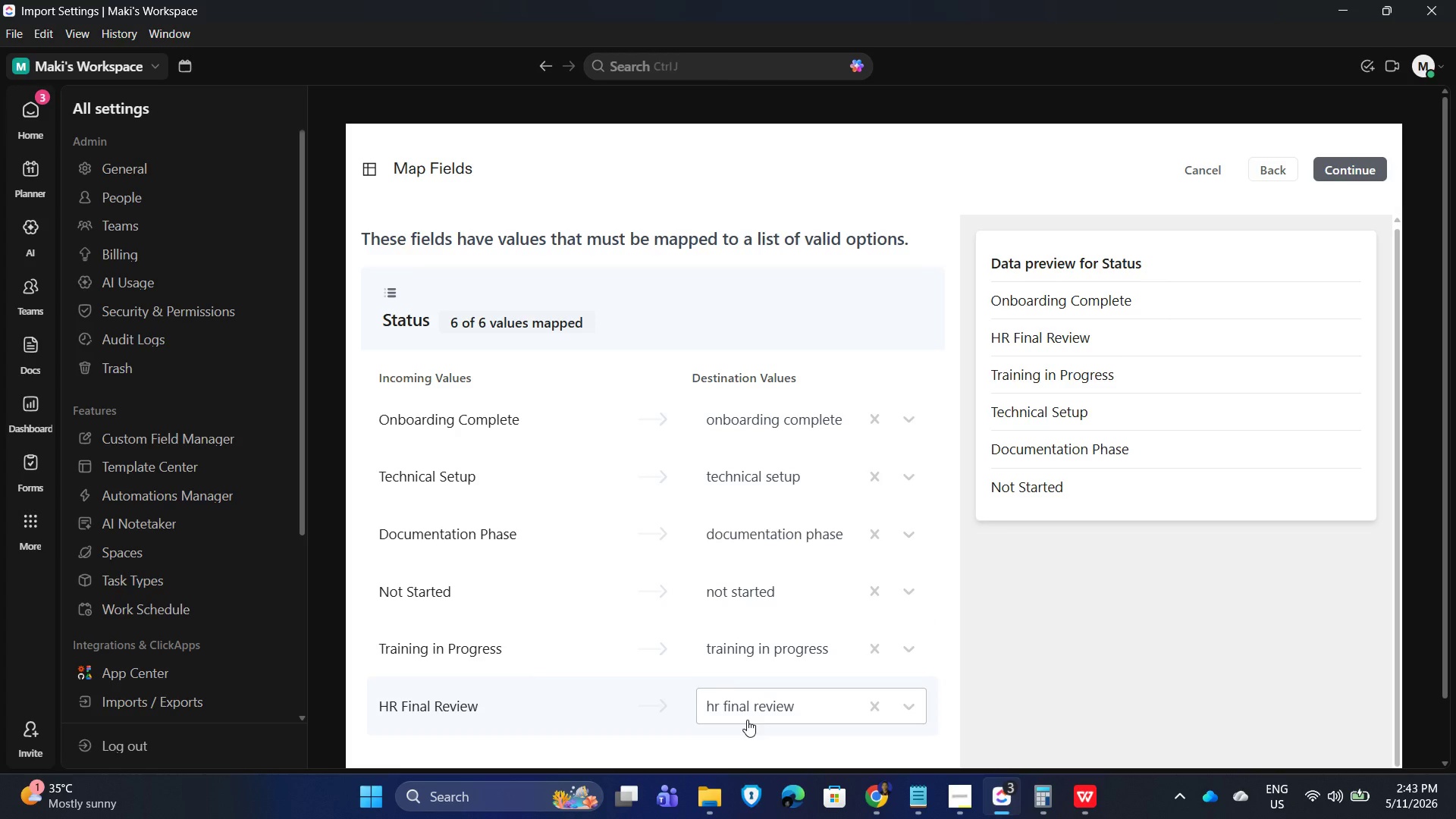 
wait(6.08)
 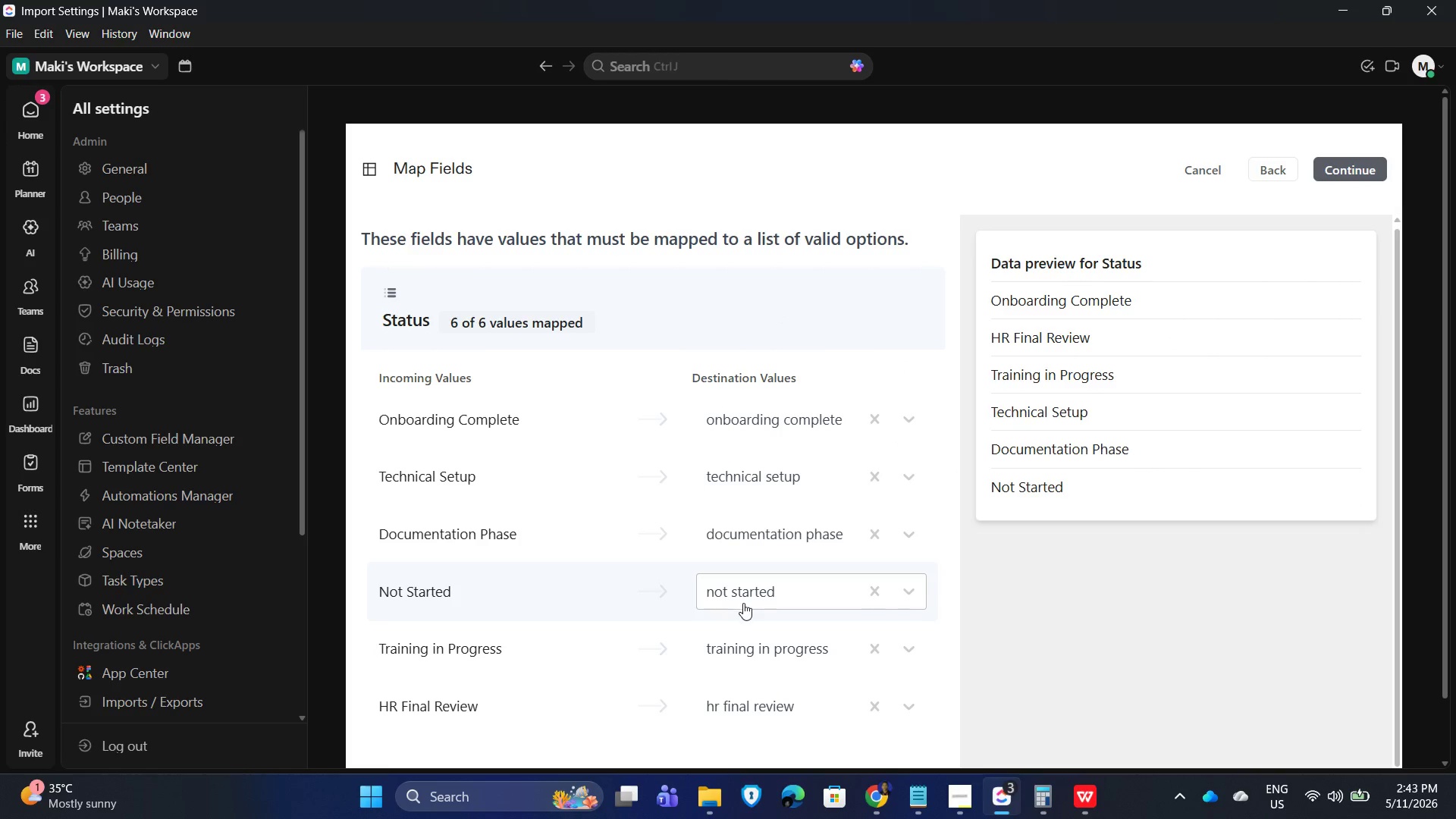 
scroll: coordinate [711, 467], scroll_direction: down, amount: 7.0
 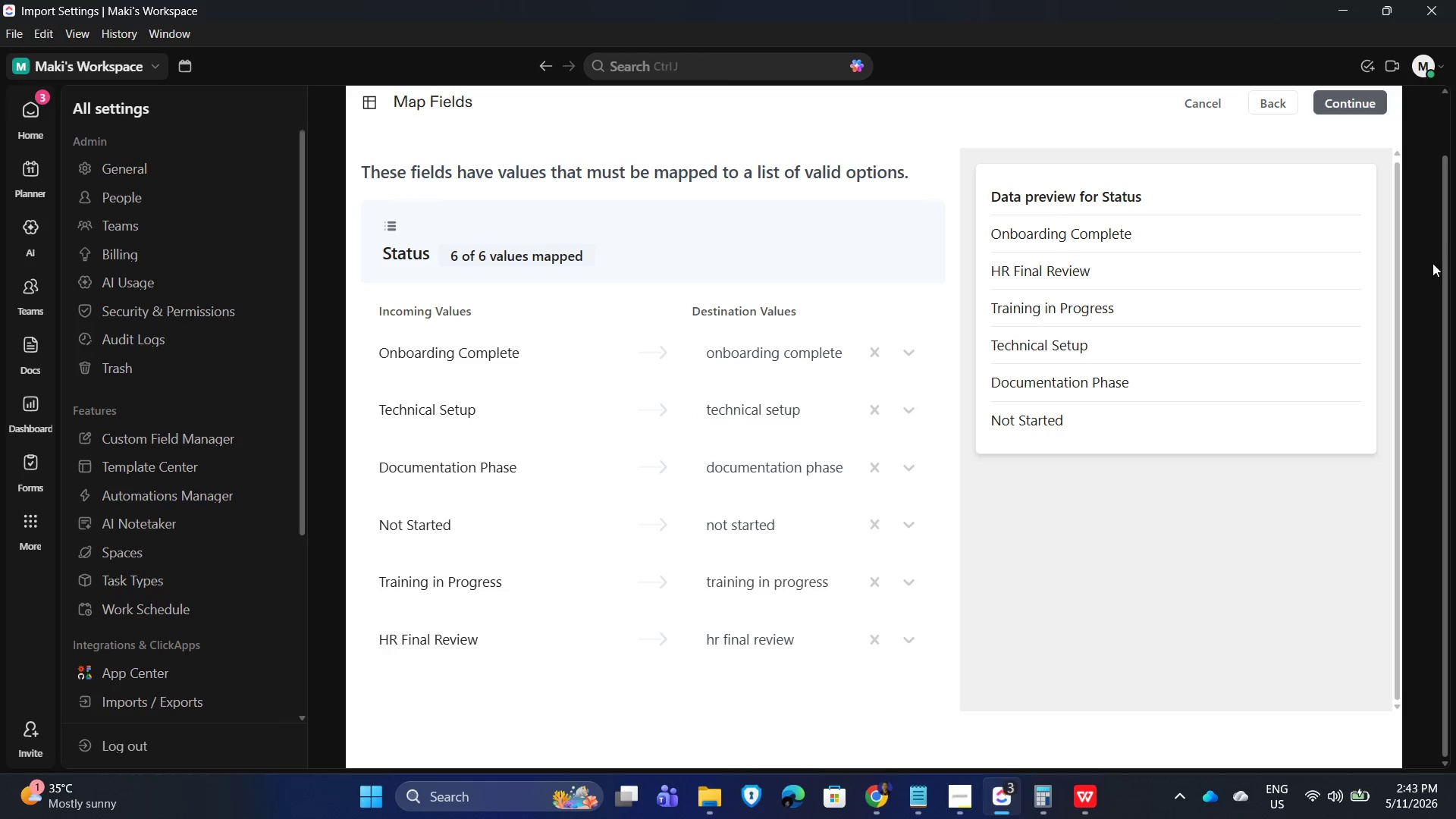 
scroll: coordinate [1289, 280], scroll_direction: up, amount: 4.0
 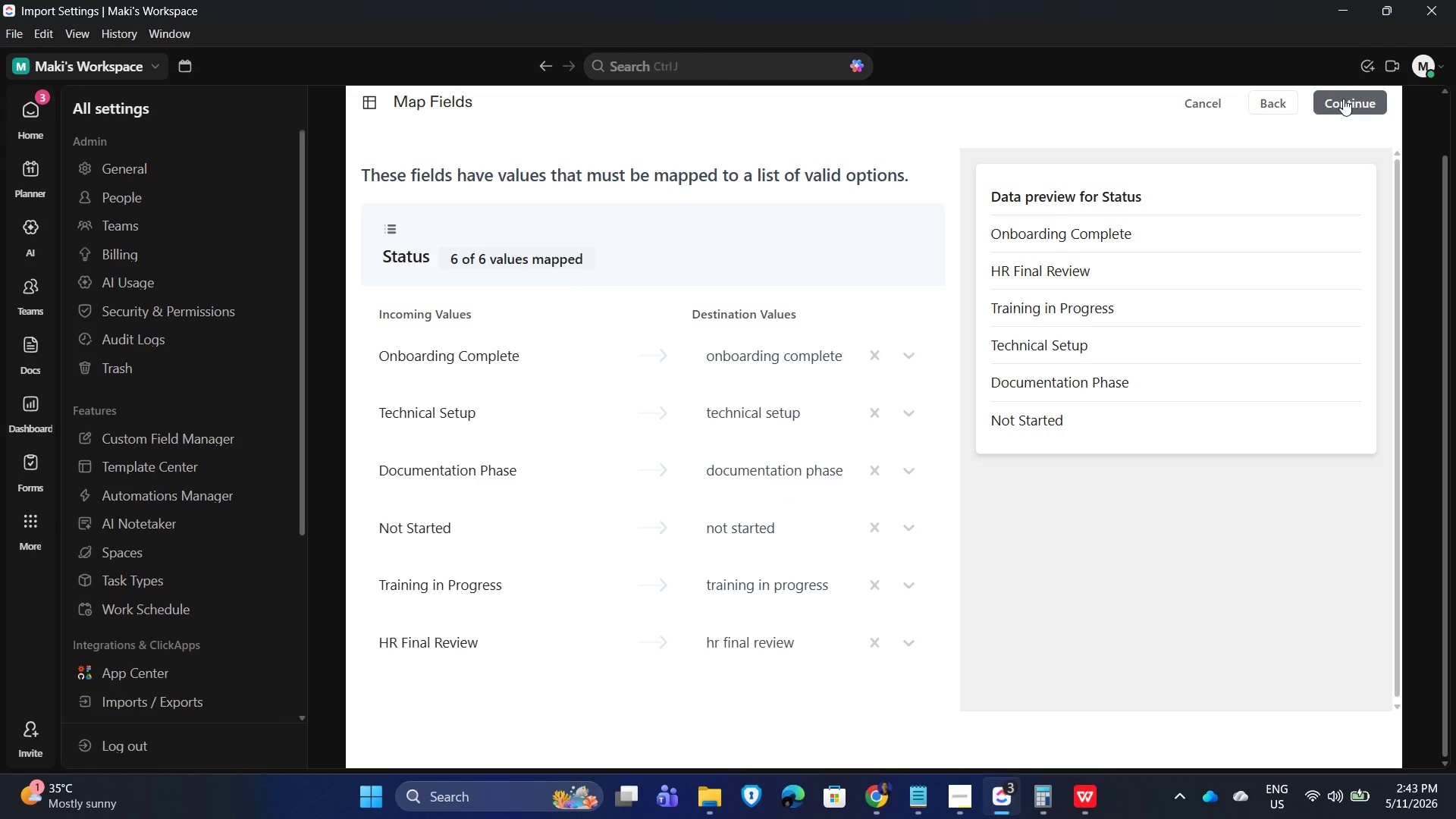 
left_click_drag(start_coordinate=[1345, 94], to_coordinate=[1348, 89])
 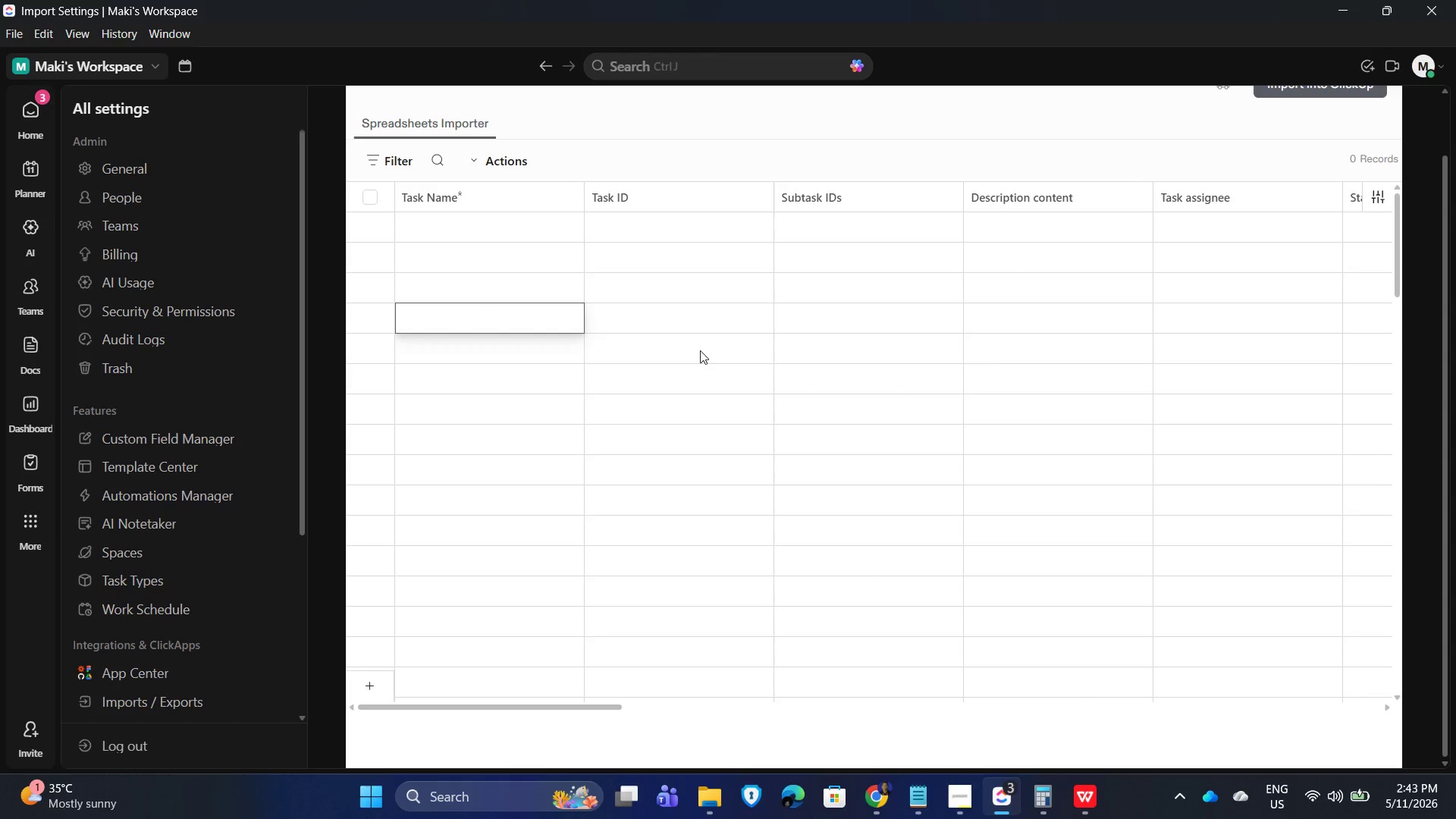 
wait(9.49)
 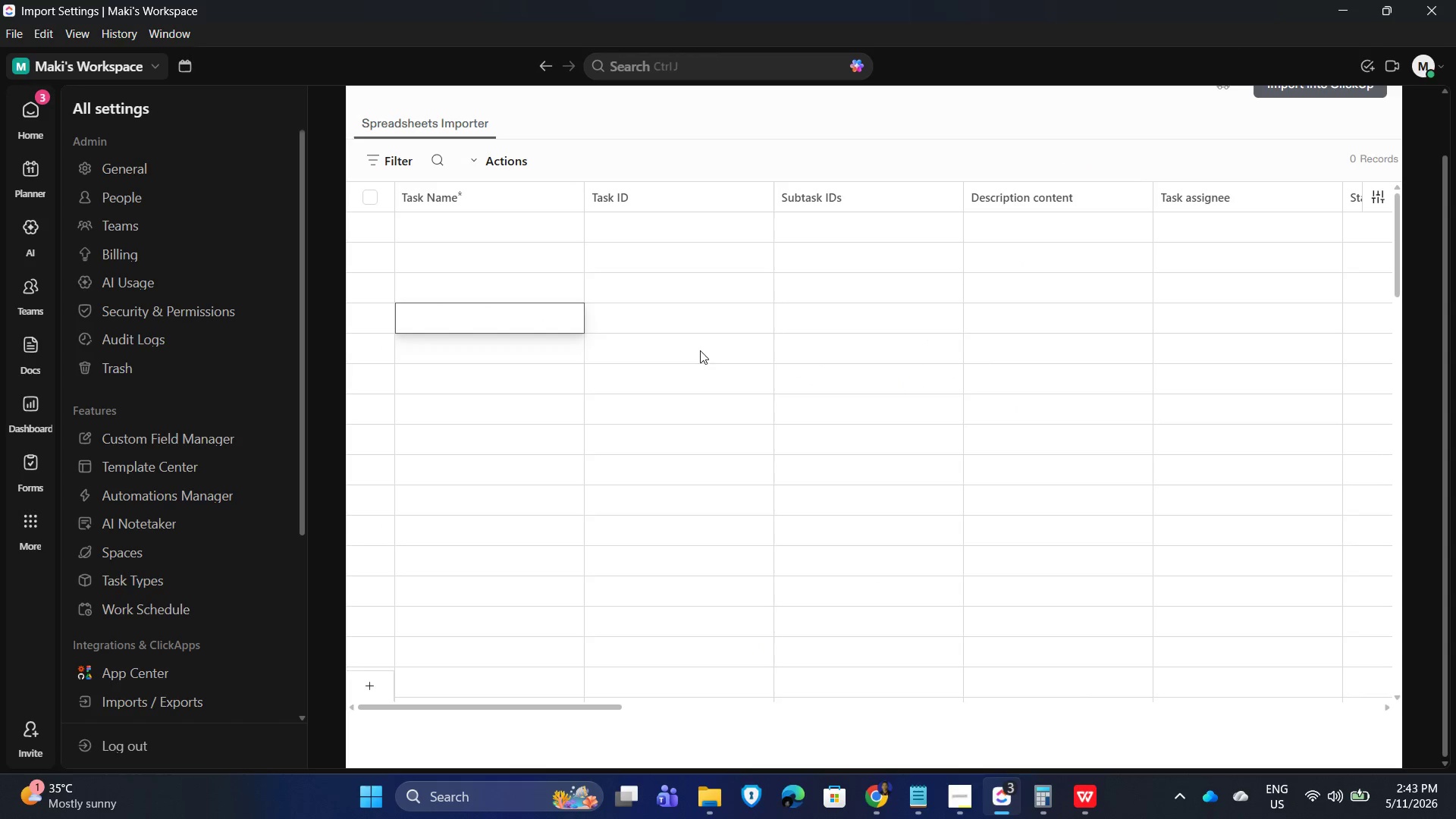 
left_click([637, 239])
 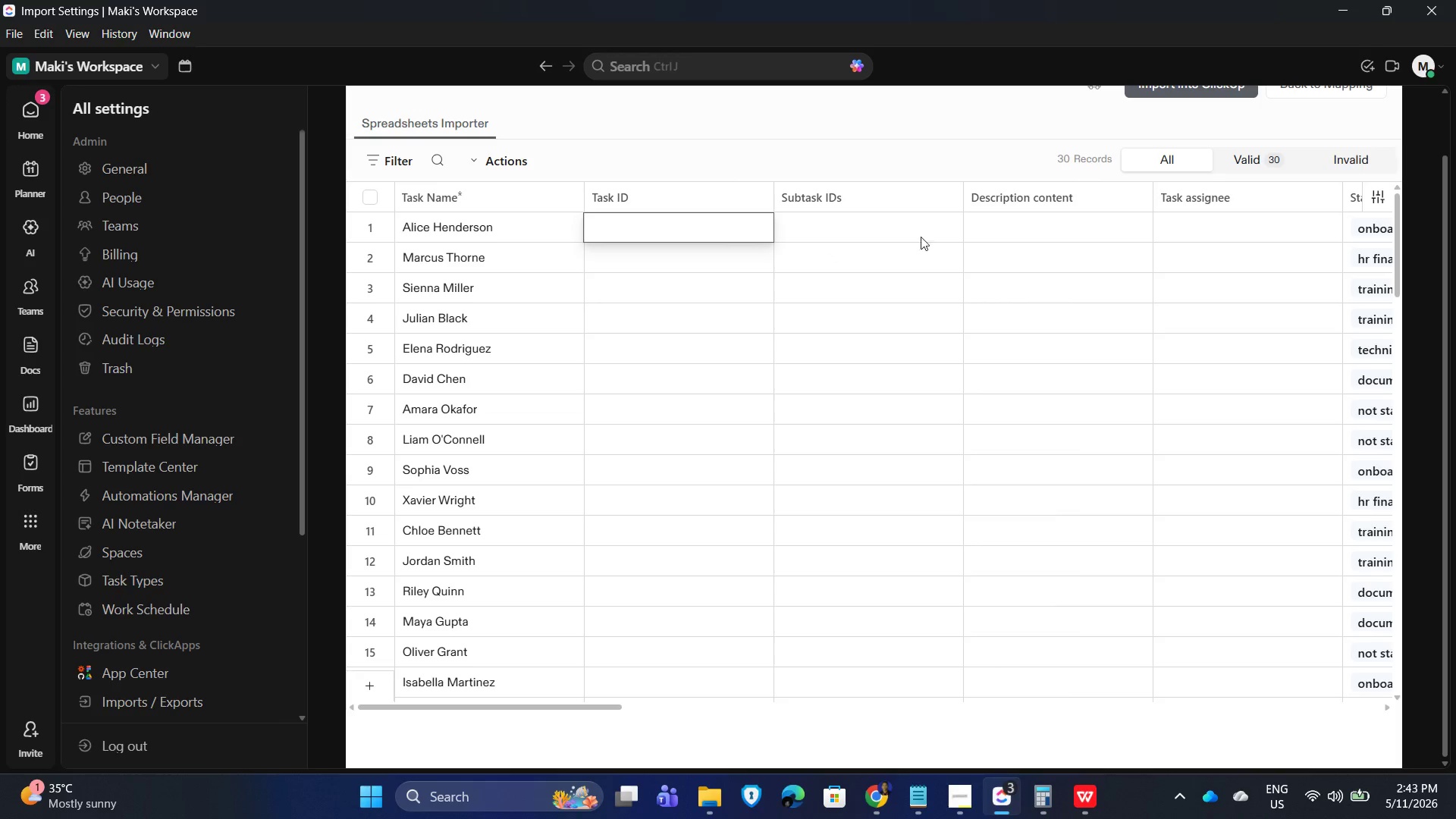 
left_click([874, 225])
 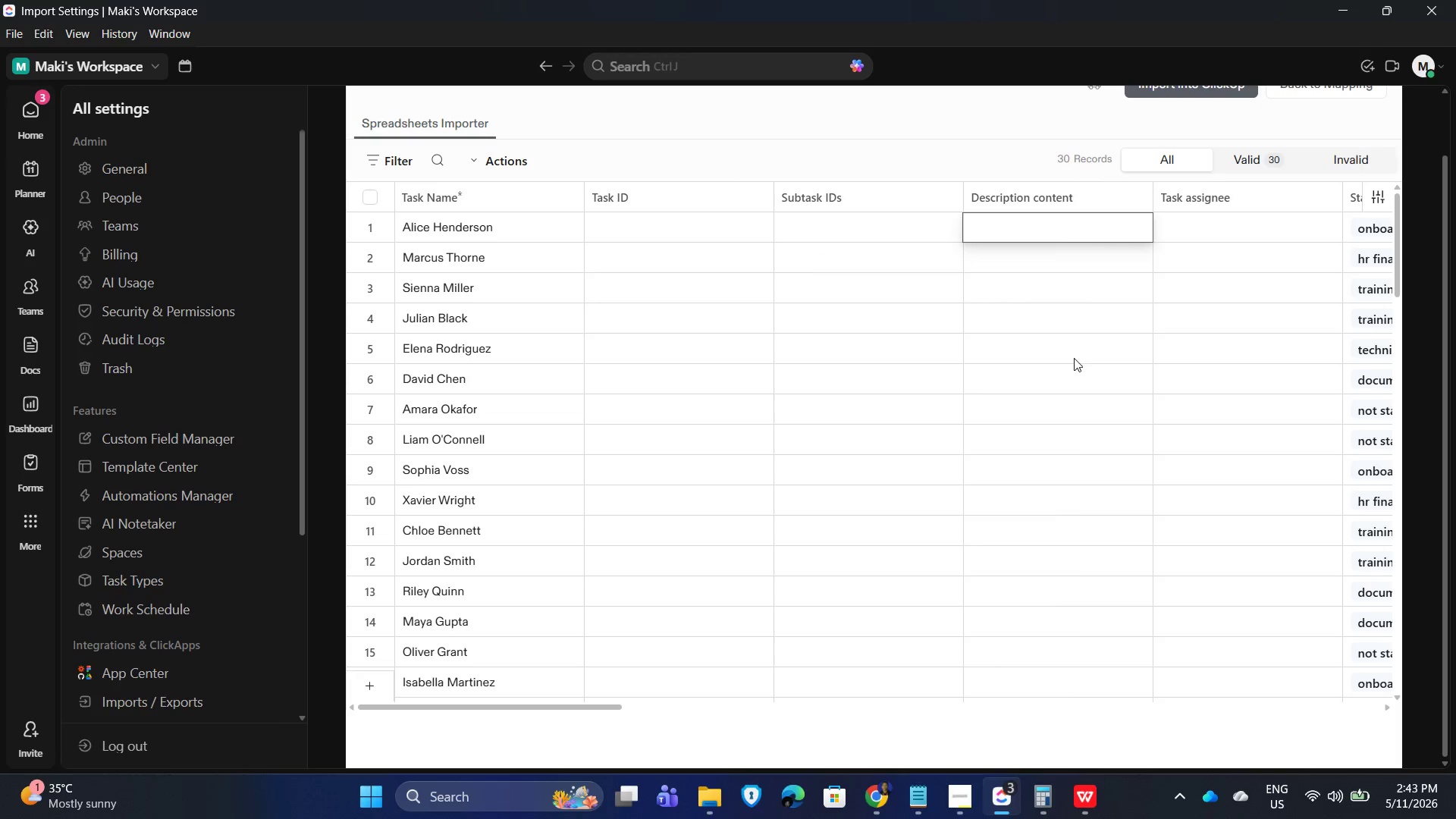 
scroll: coordinate [1070, 357], scroll_direction: up, amount: 1.0
 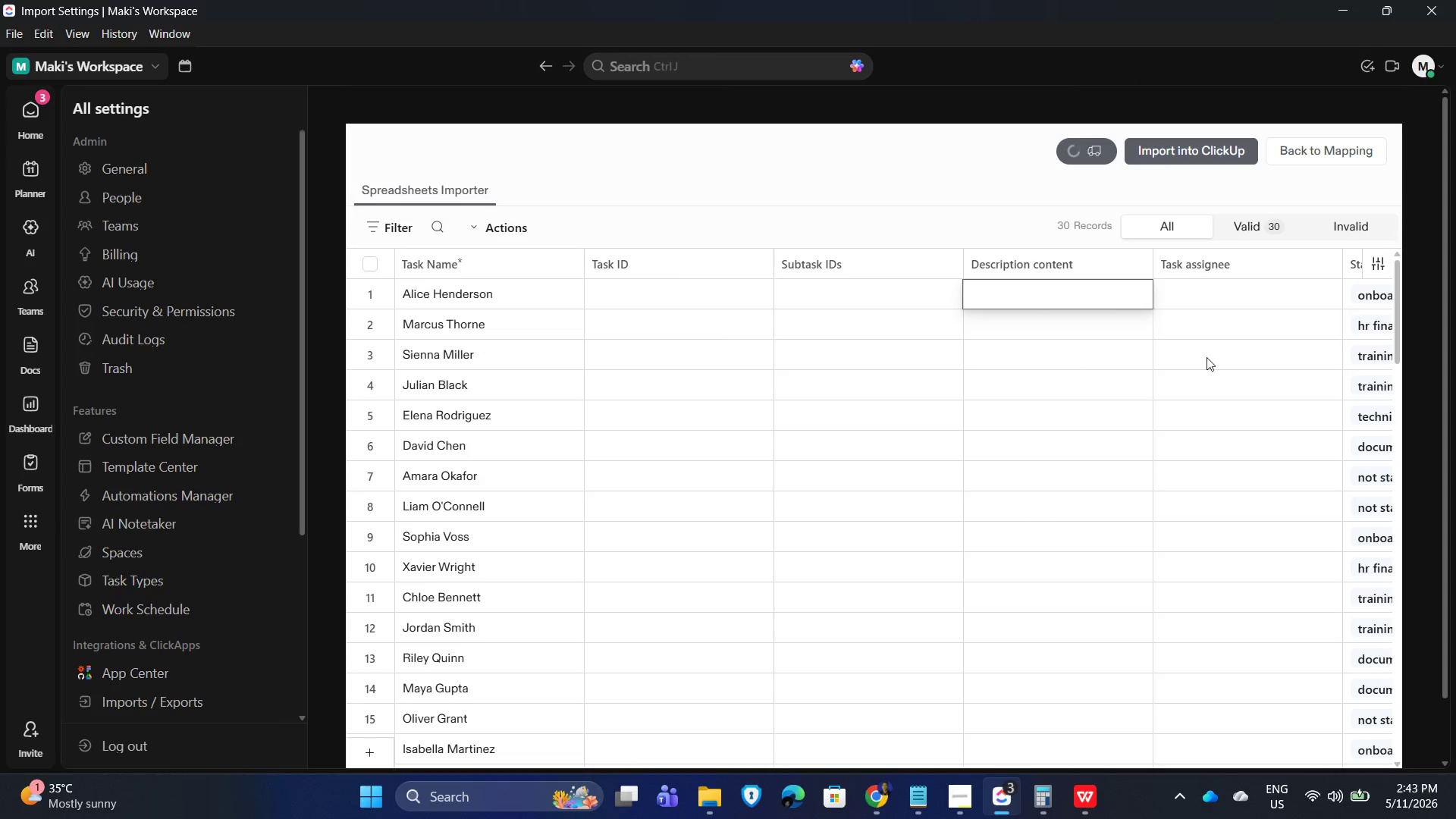 
mouse_move([1246, 324])
 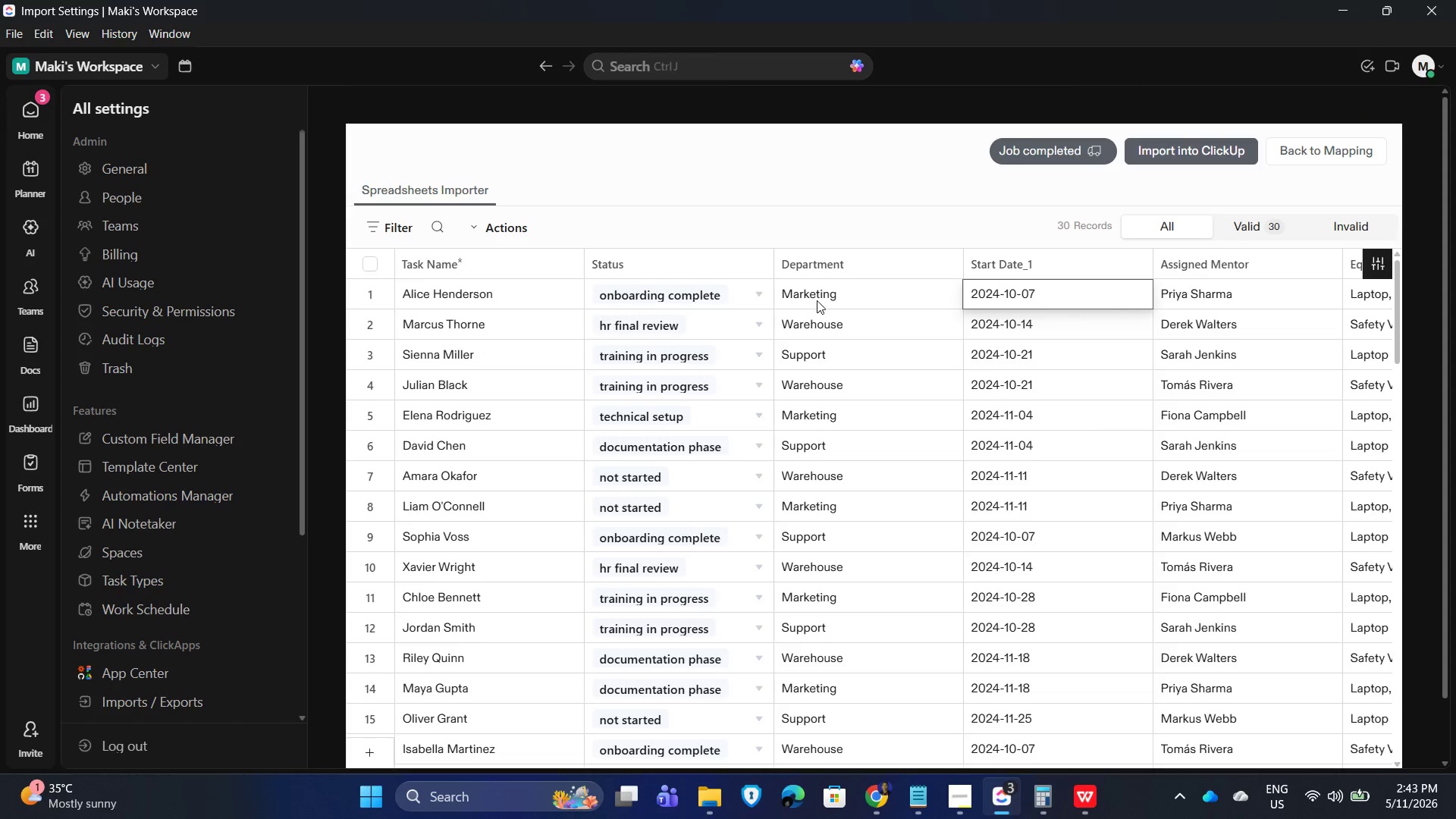 
left_click([817, 300])
 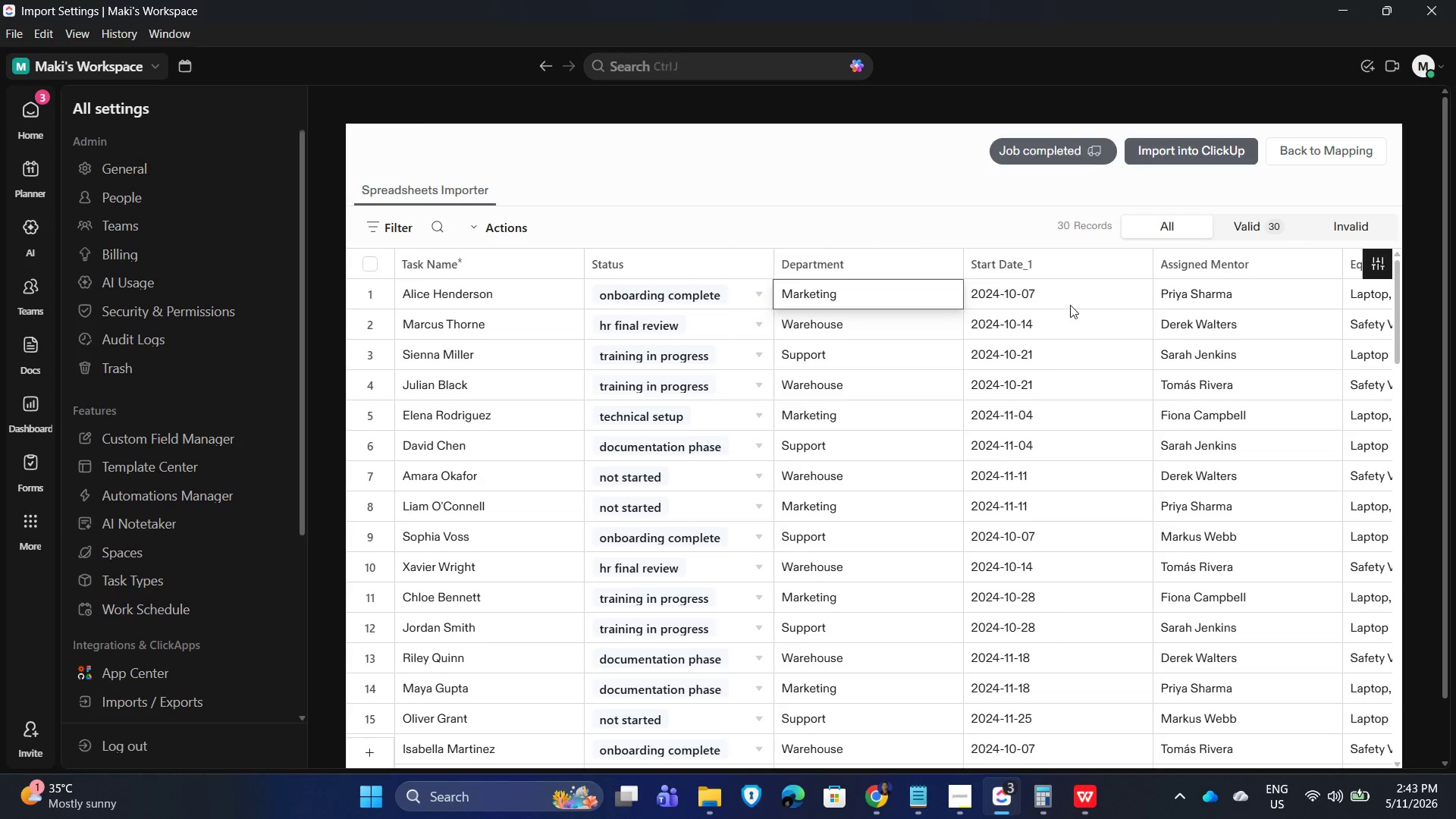 
left_click([1070, 306])
 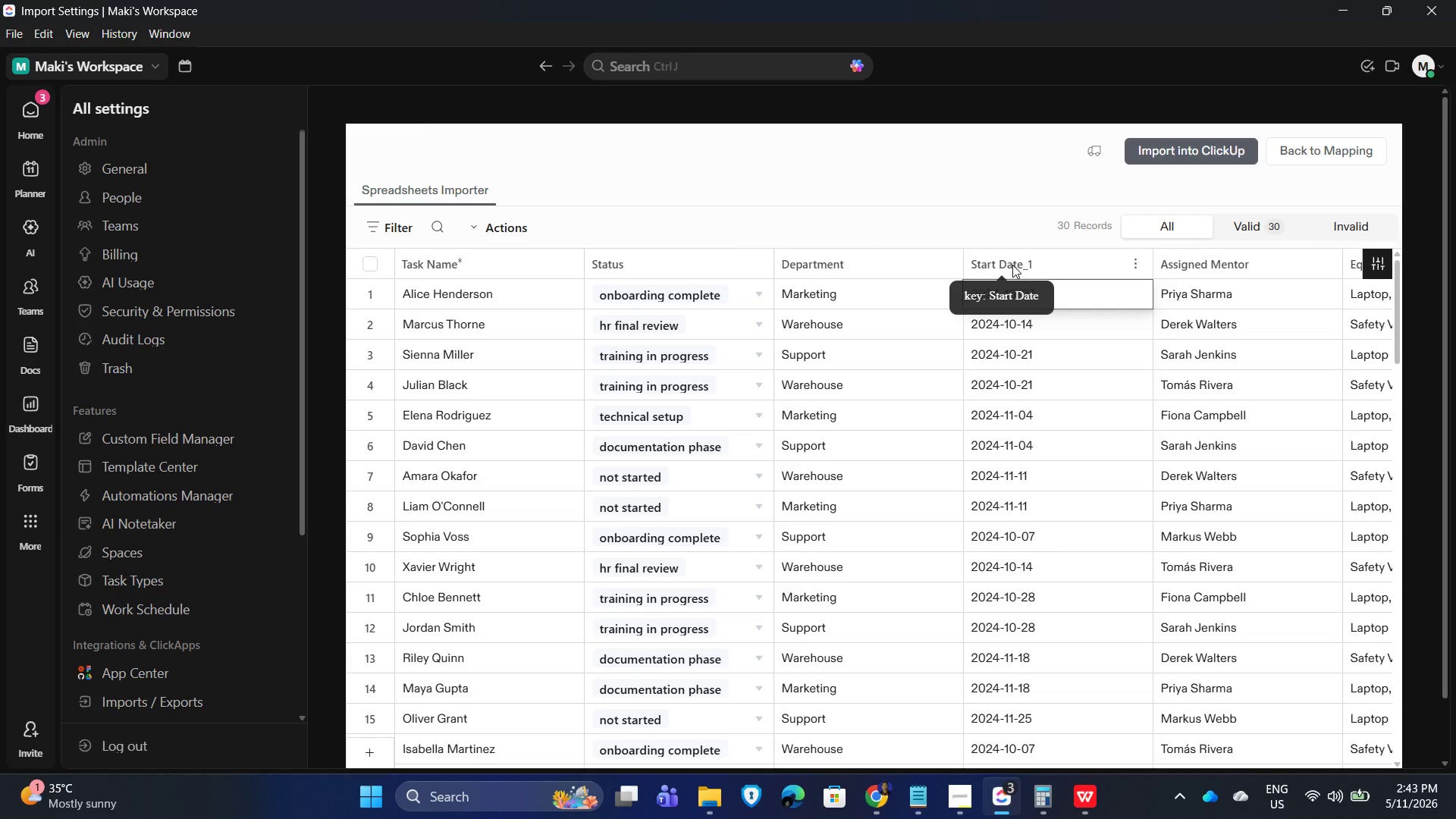 
left_click([1012, 265])
 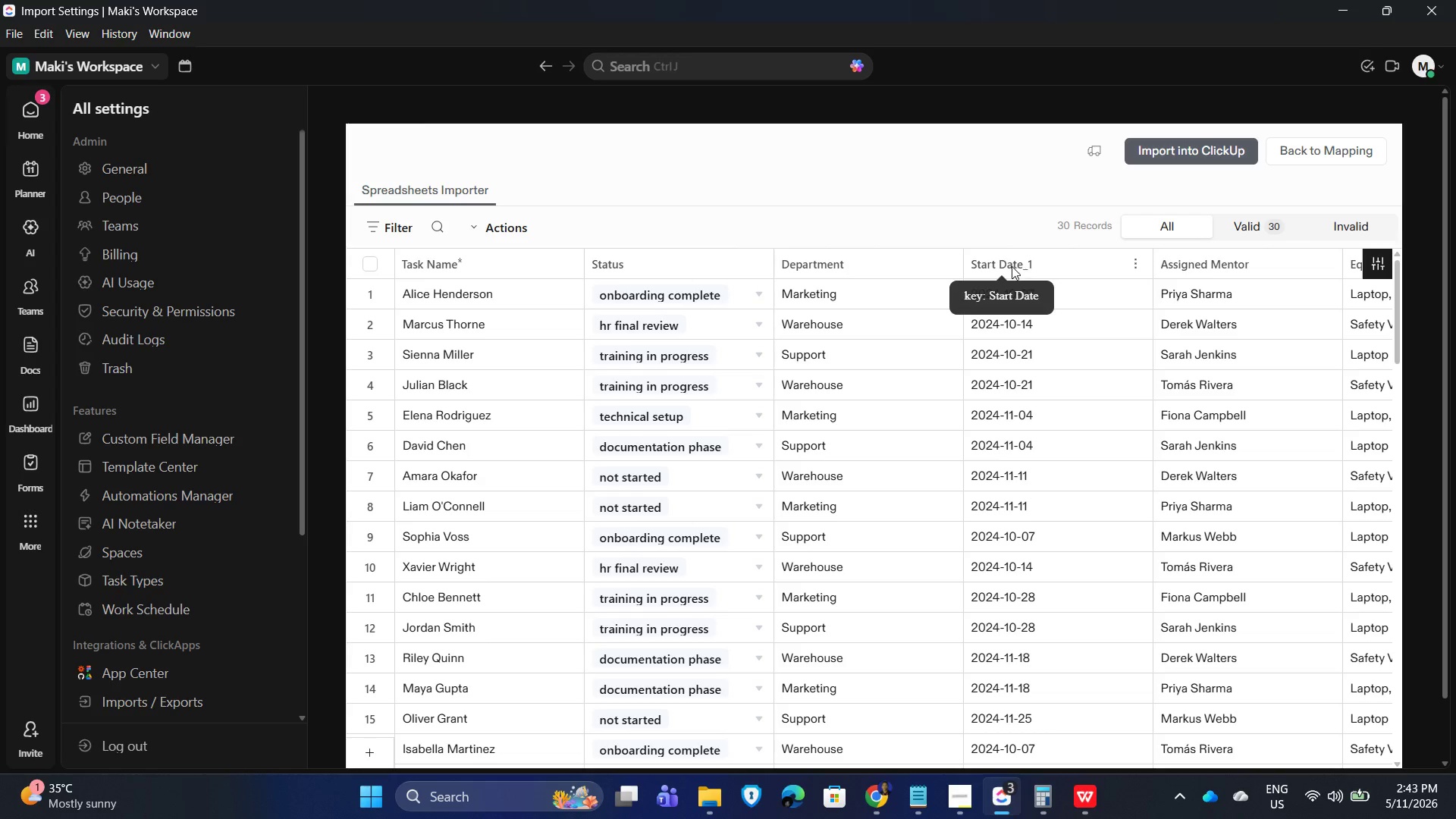 
left_click([1011, 267])
 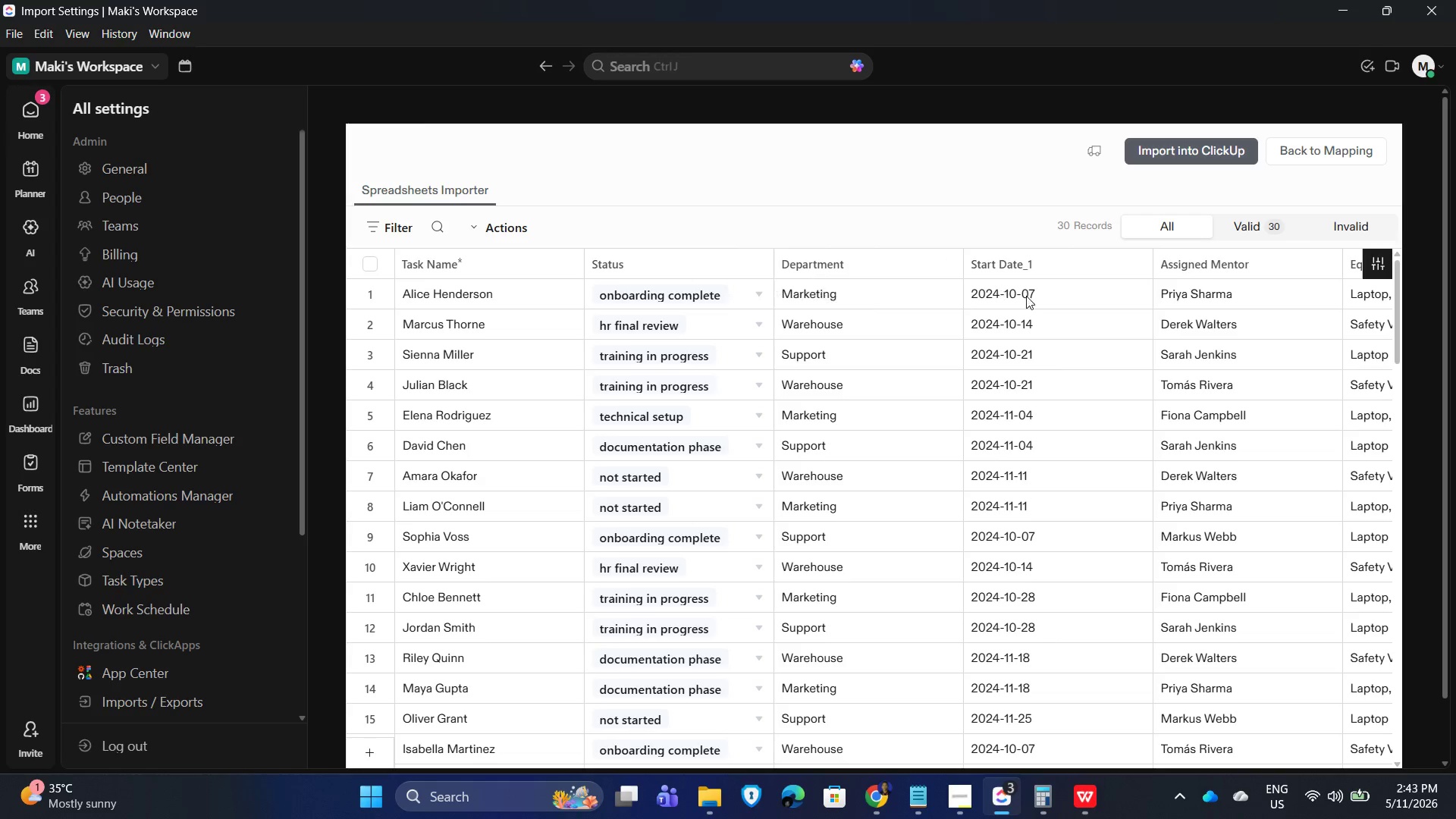 
left_click([1036, 295])
 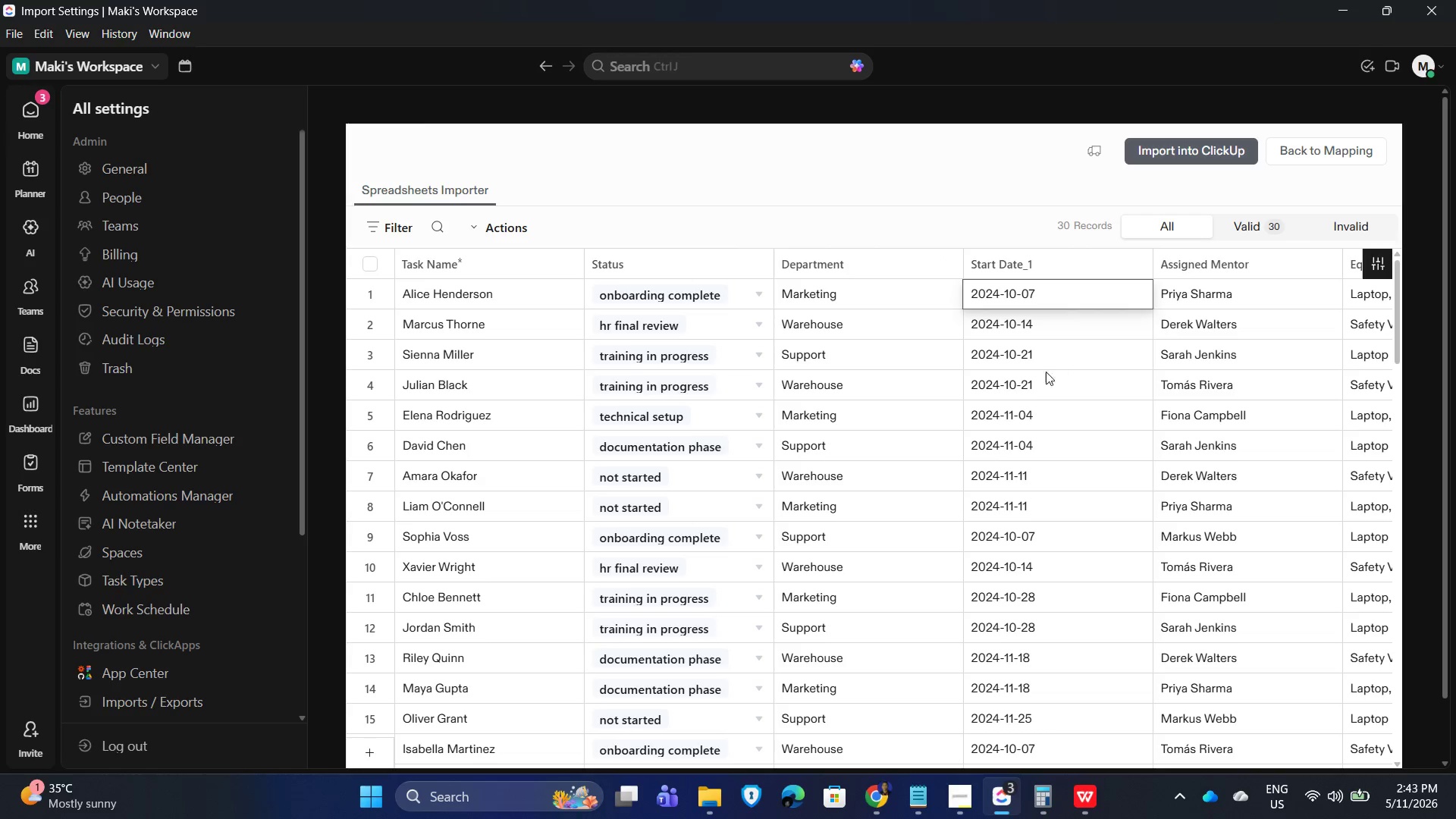 
scroll: coordinate [1114, 549], scroll_direction: down, amount: 8.0
 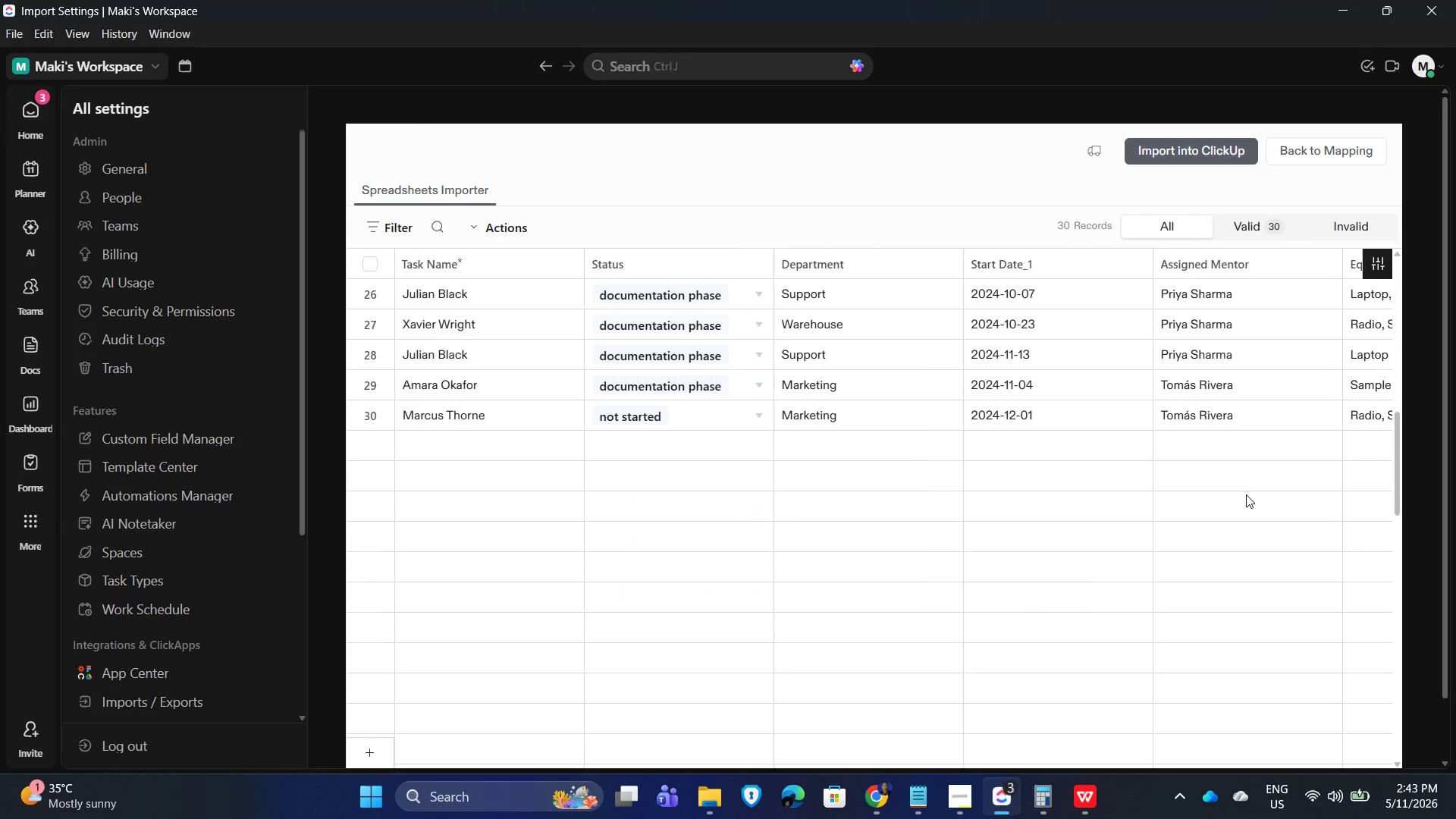 
scroll: coordinate [1200, 397], scroll_direction: up, amount: 11.0
 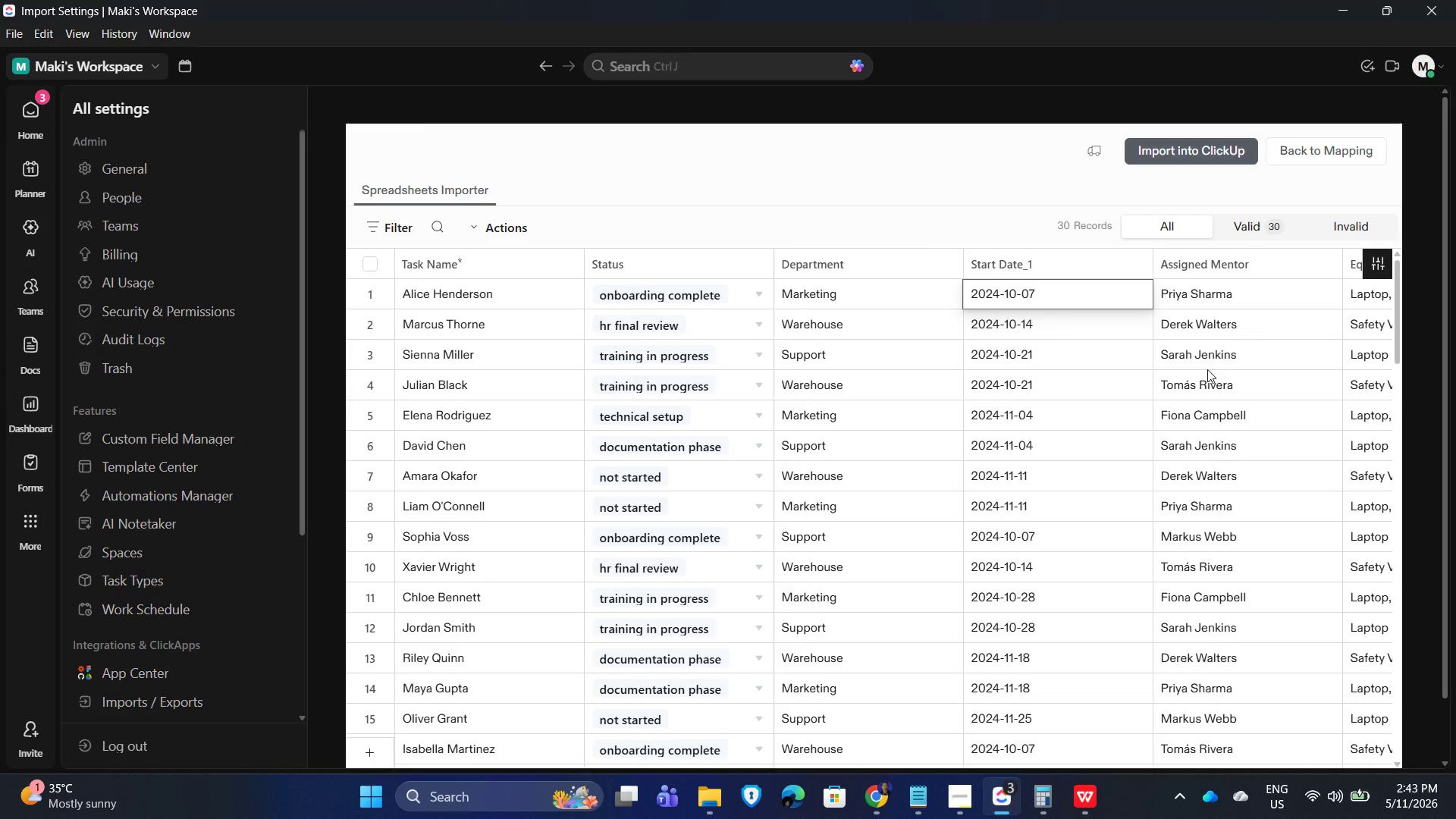 
mouse_move([1304, 161])
 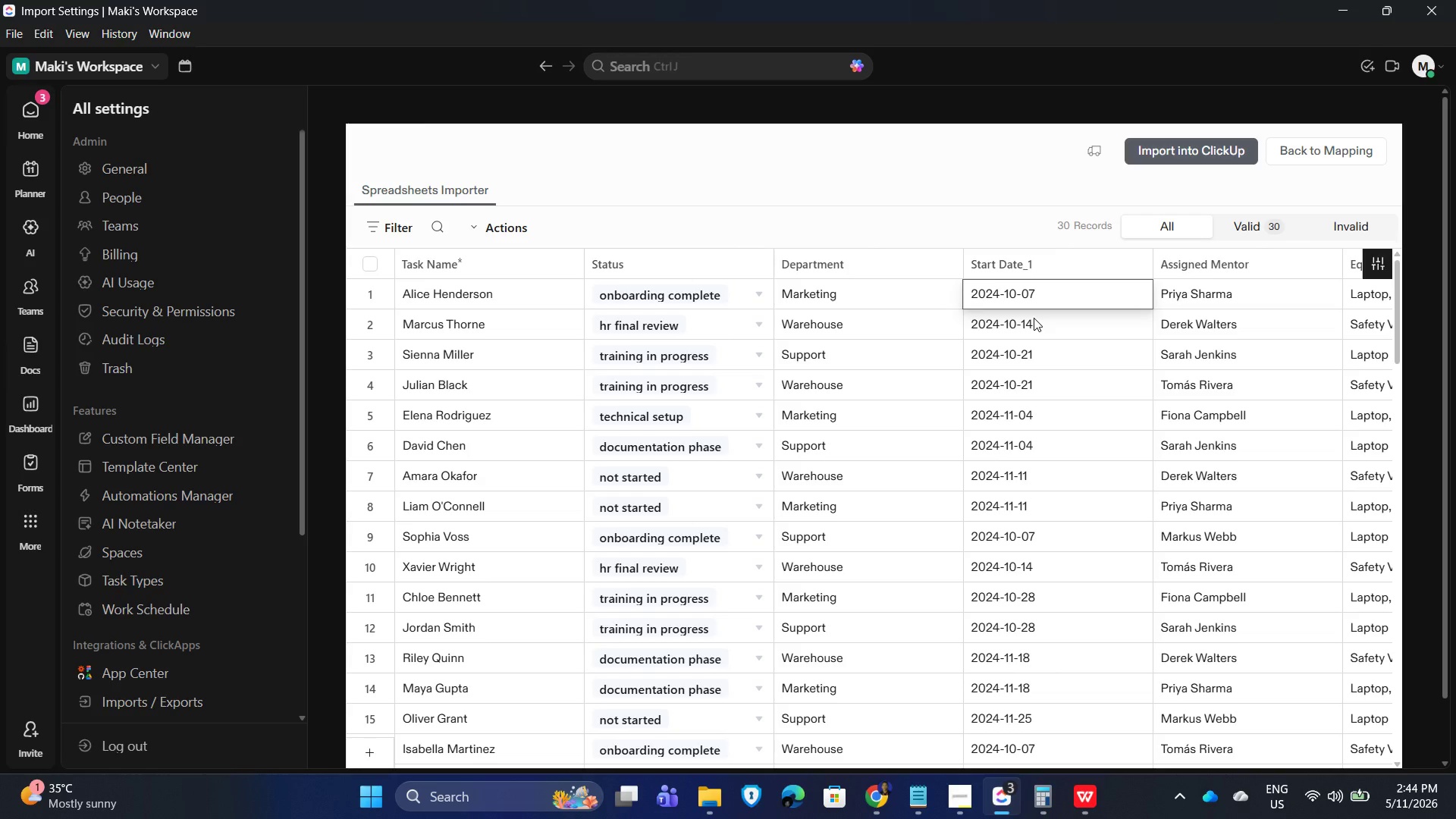 
wait(12.44)
 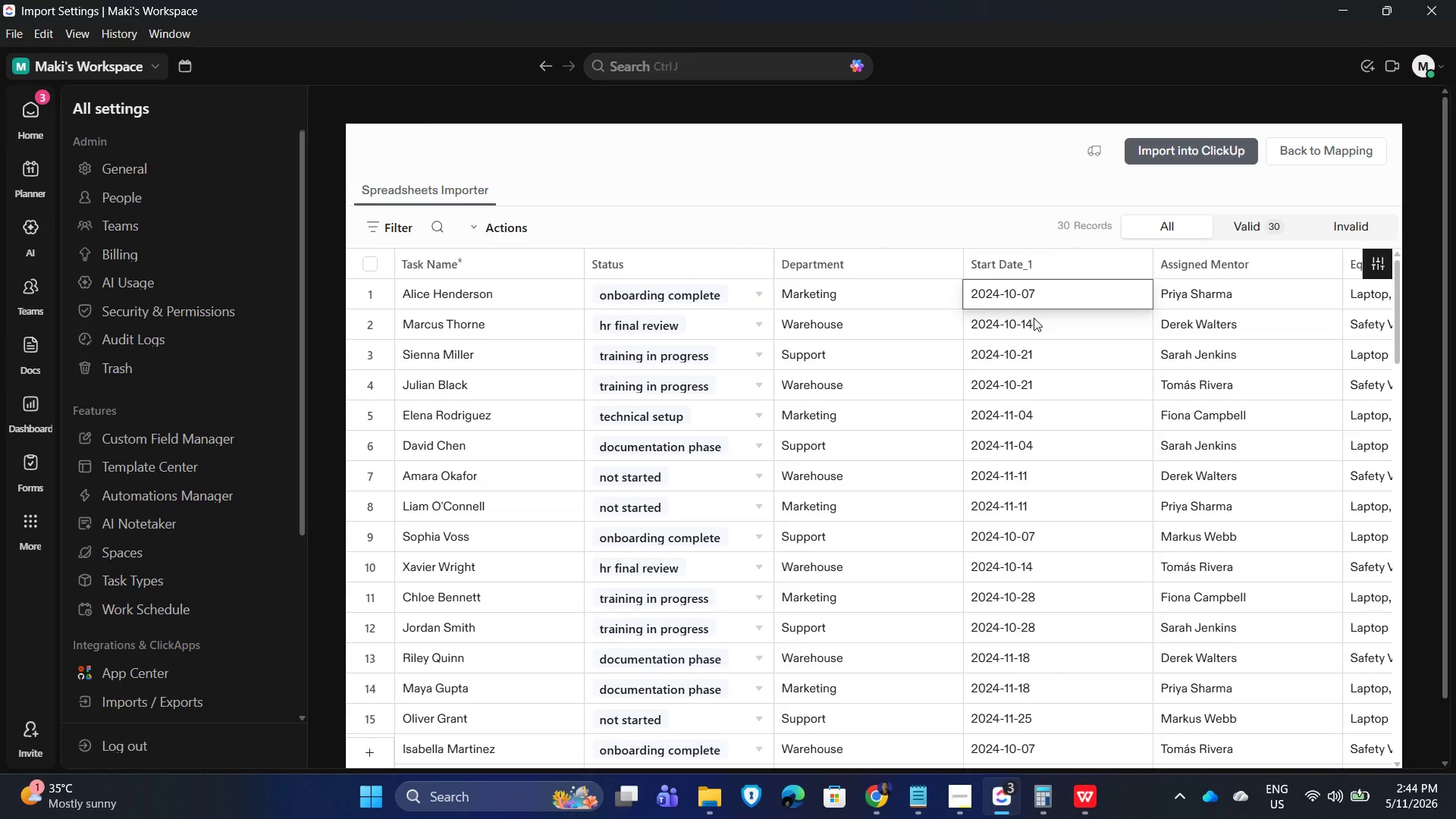 
left_click([1309, 145])
 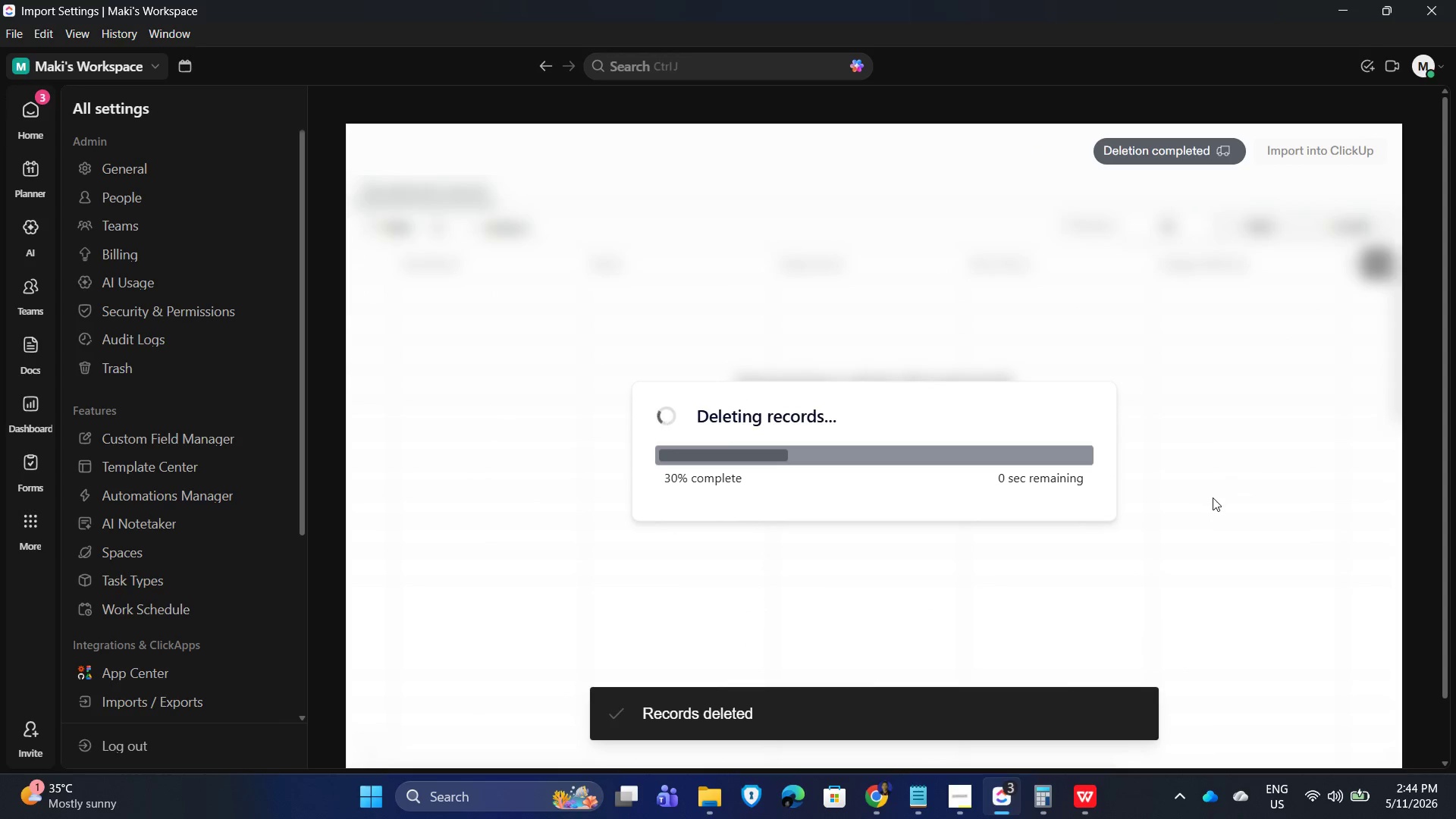 
wait(12.84)
 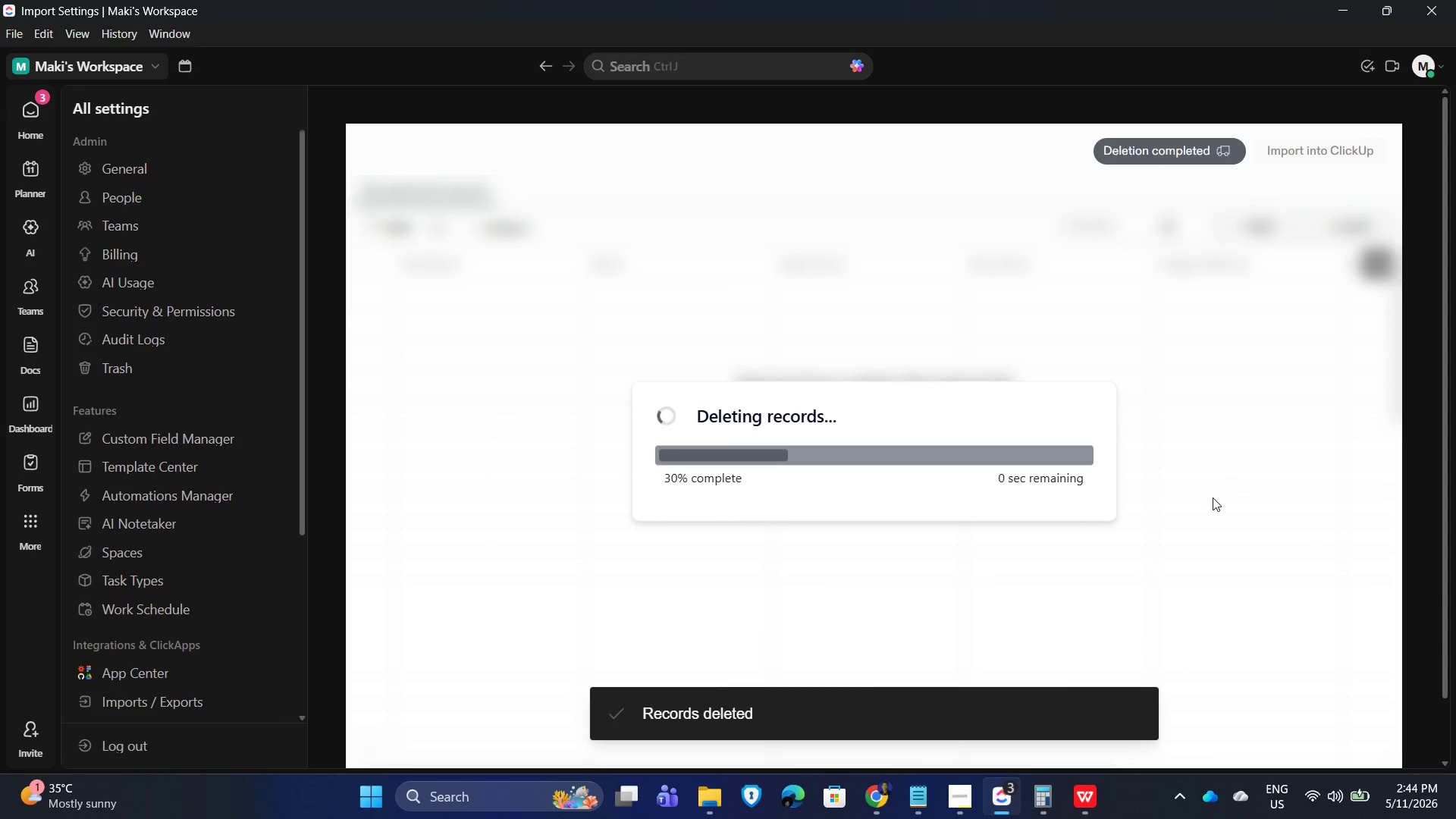 
left_click([922, 317])
 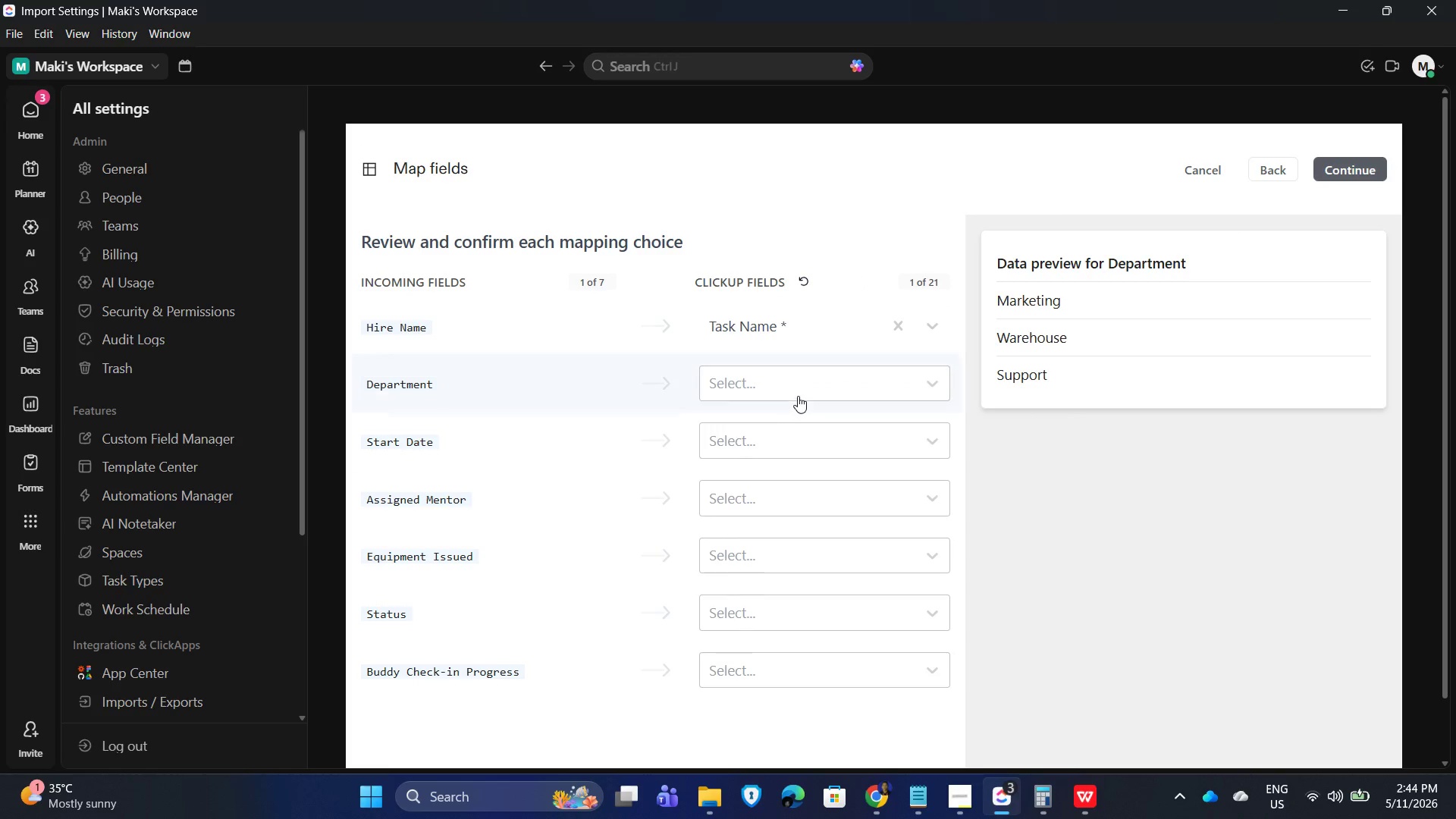 
scroll: coordinate [849, 654], scroll_direction: down, amount: 7.0
 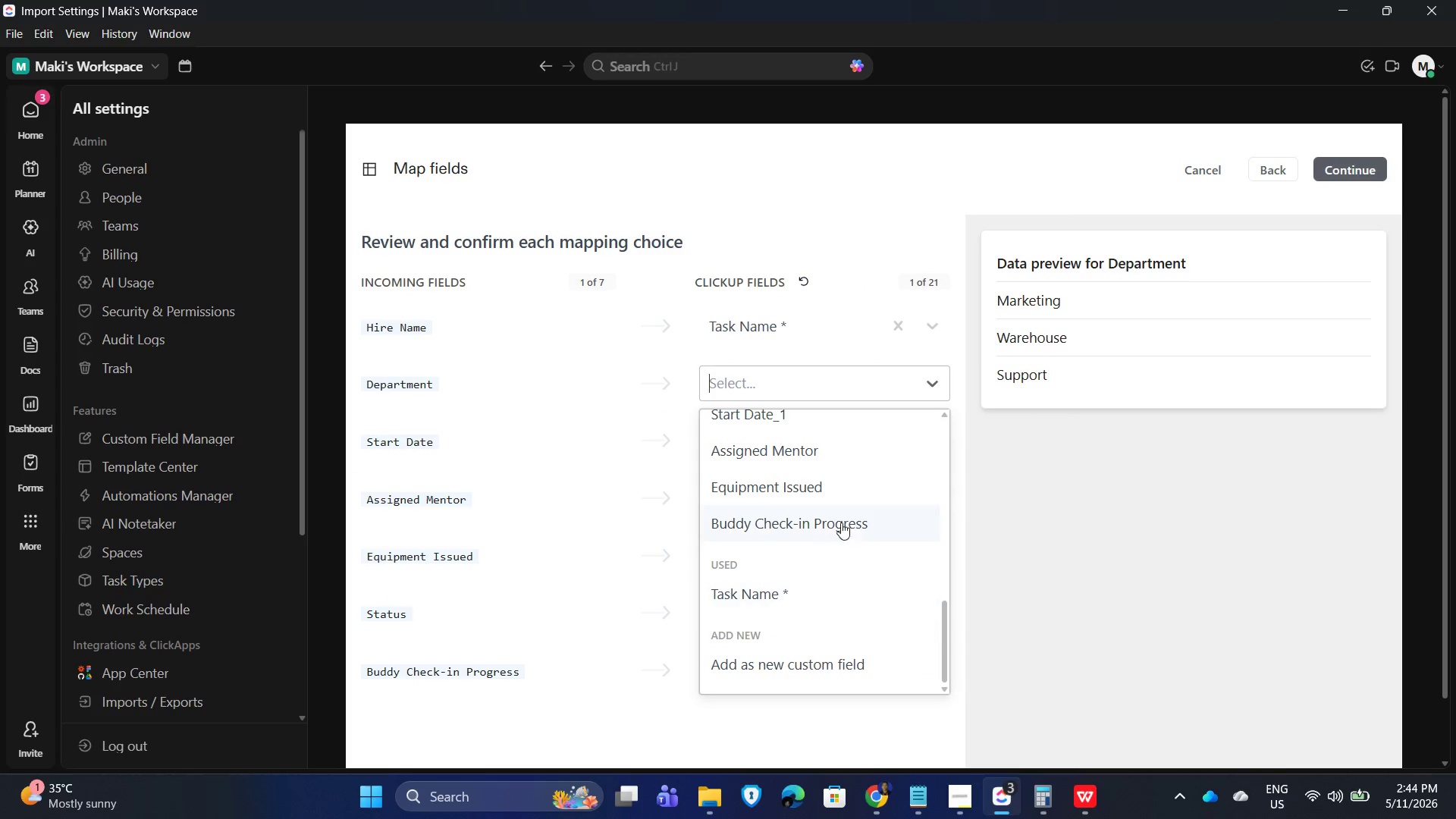 
scroll: coordinate [836, 544], scroll_direction: up, amount: 2.0
 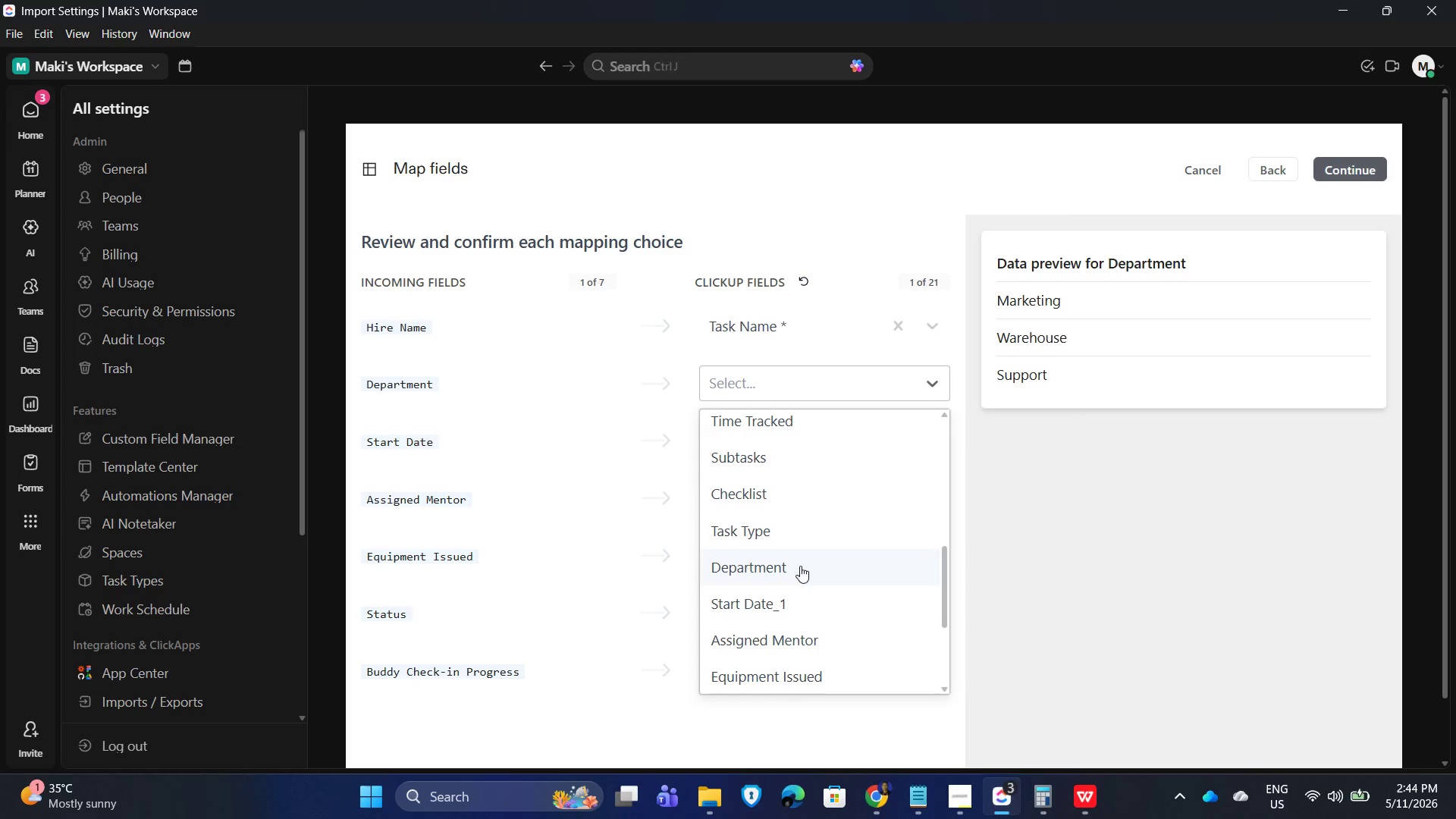 
left_click_drag(start_coordinate=[808, 571], to_coordinate=[811, 576])
 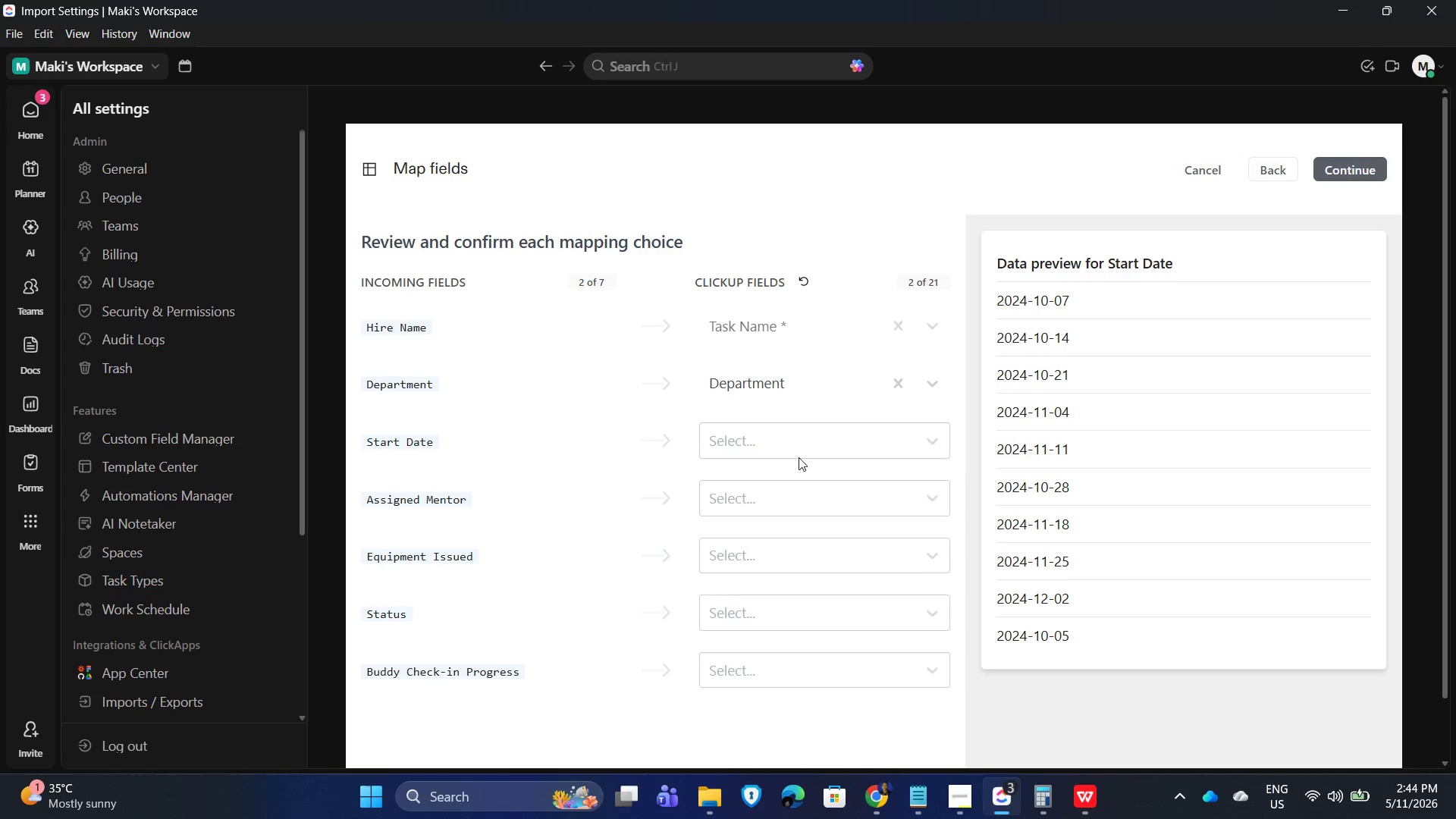 
left_click([798, 443])
 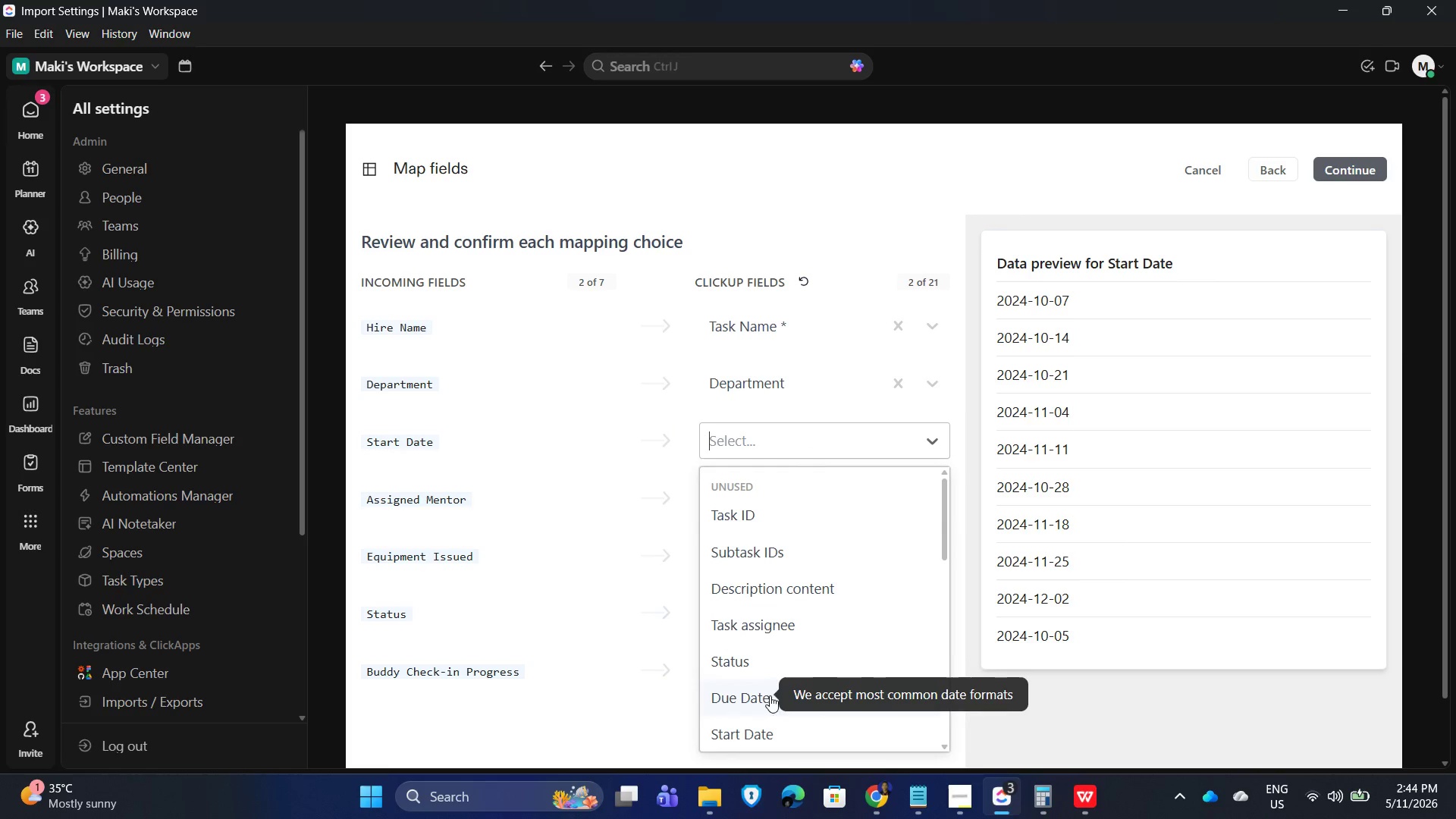 
left_click([739, 733])
 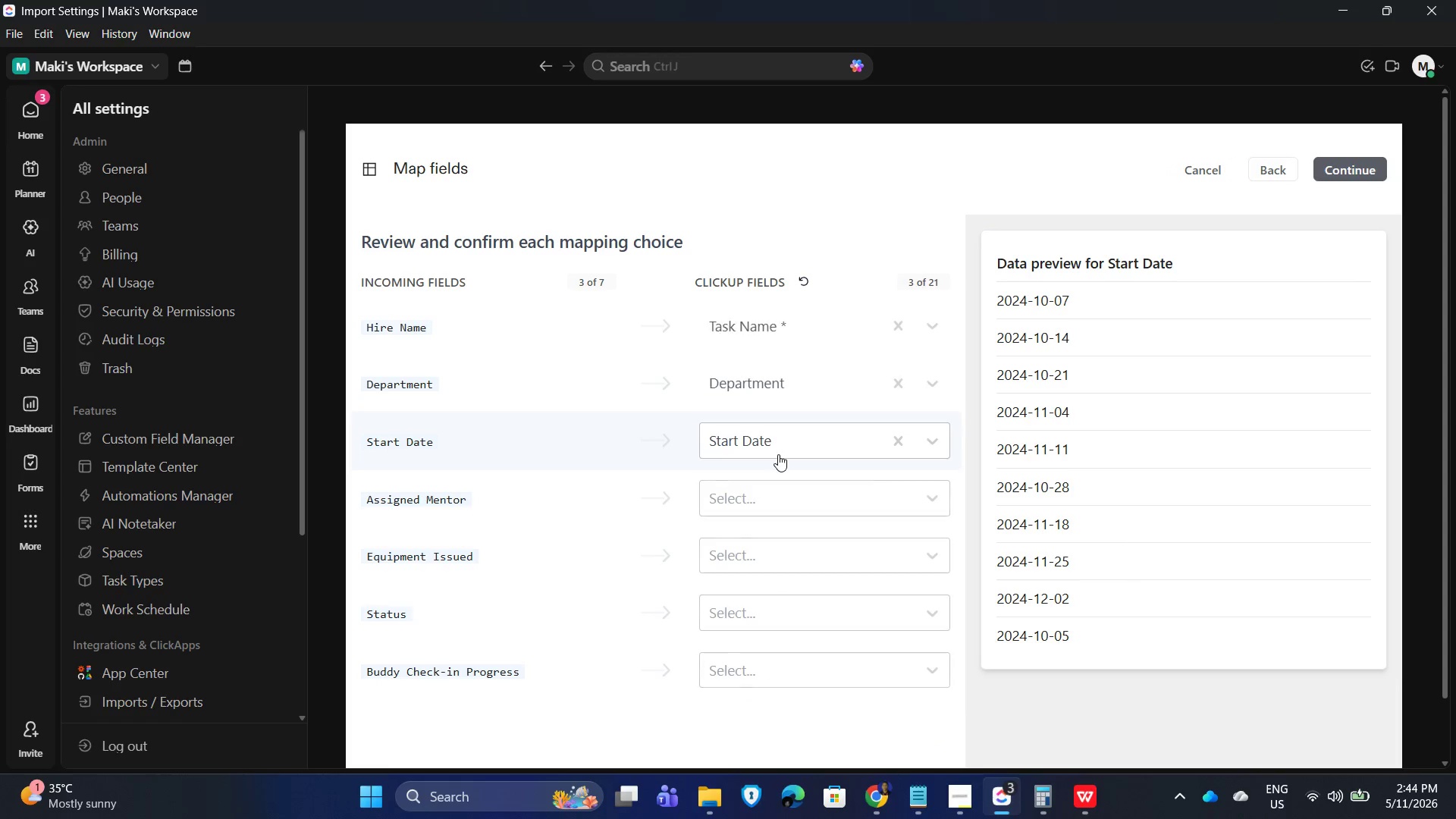 
left_click([811, 497])
 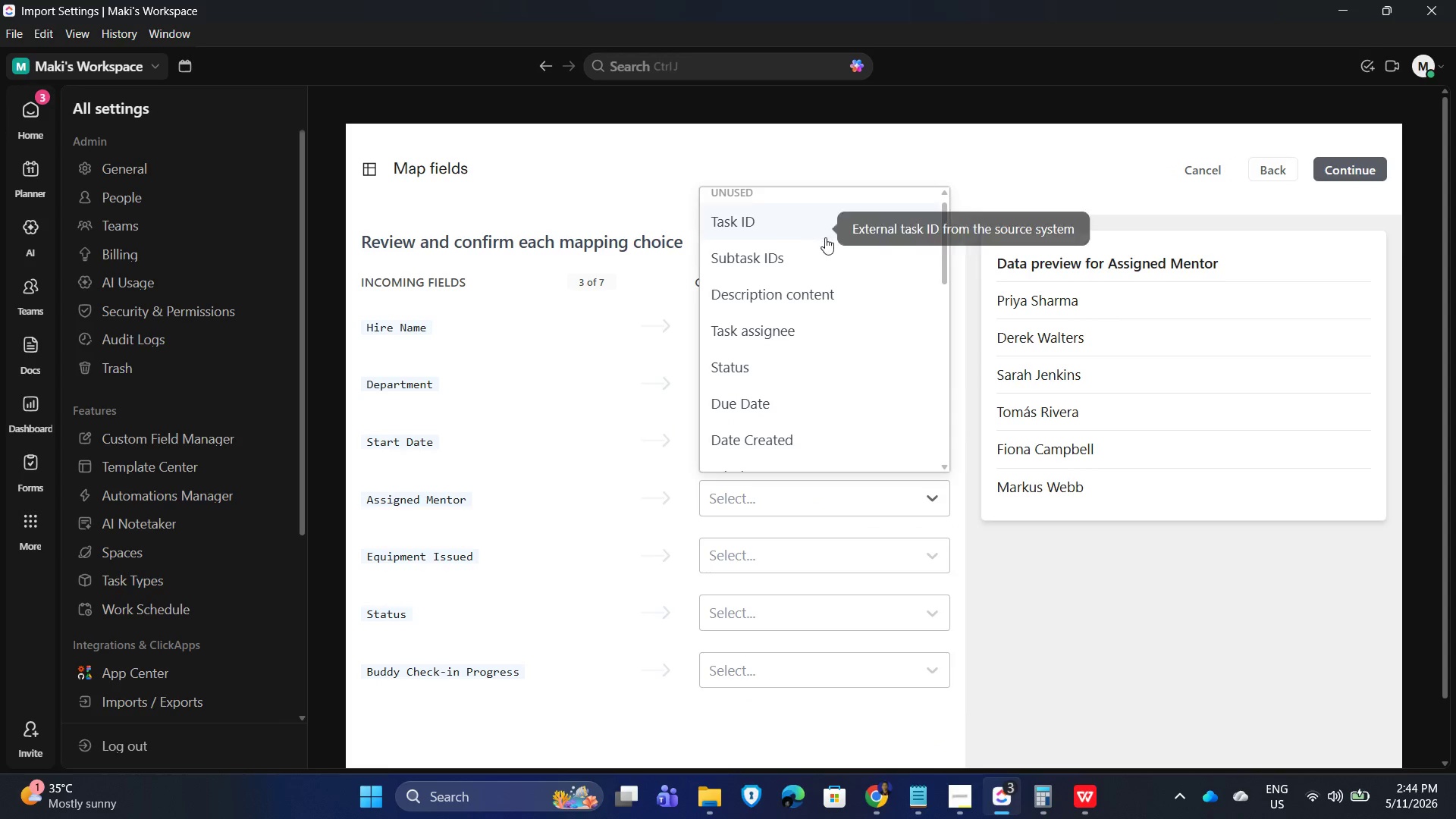 
scroll: coordinate [822, 373], scroll_direction: down, amount: 4.0
 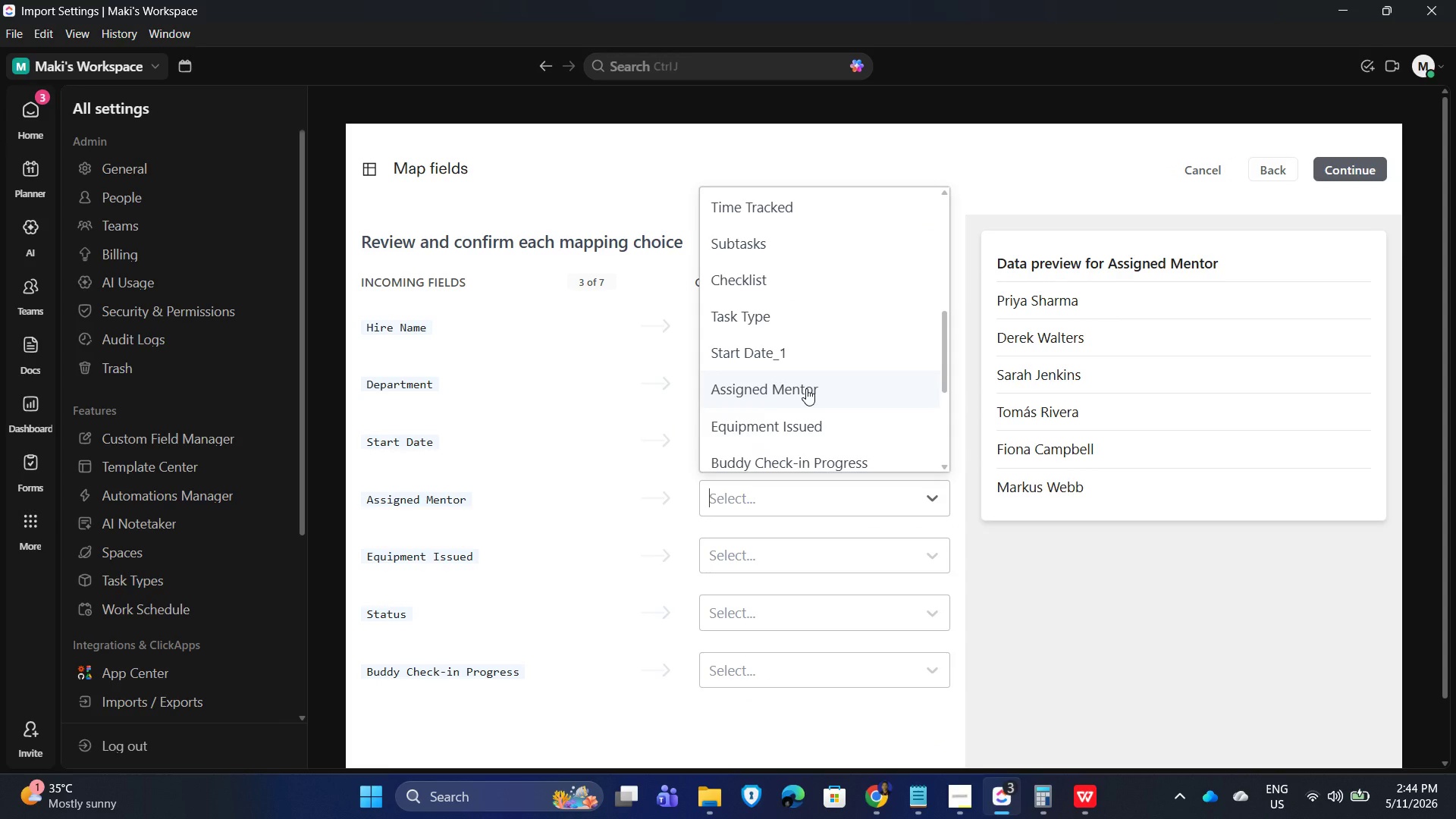 
left_click([807, 388])
 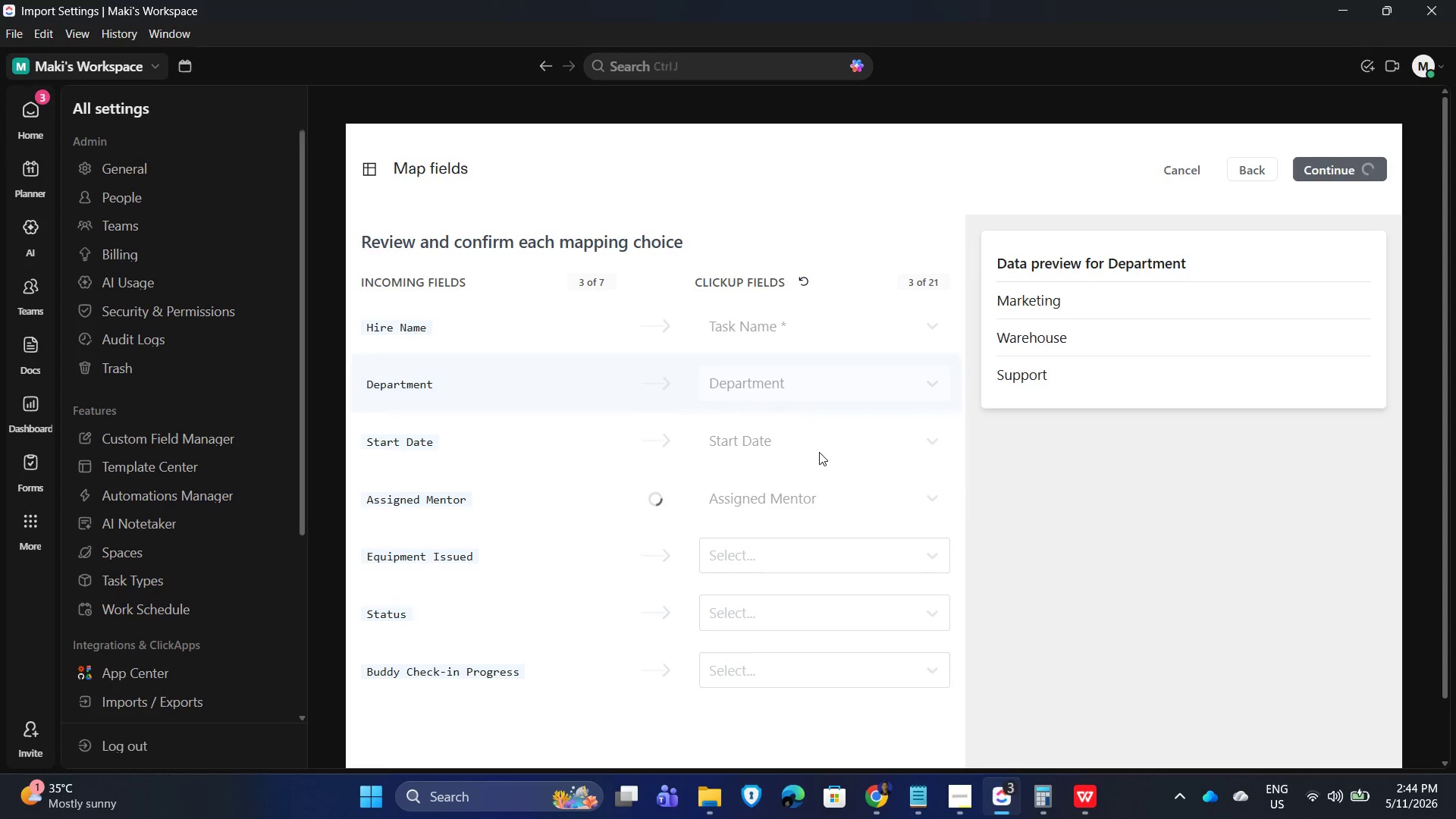 
scroll: coordinate [844, 497], scroll_direction: down, amount: 1.0
 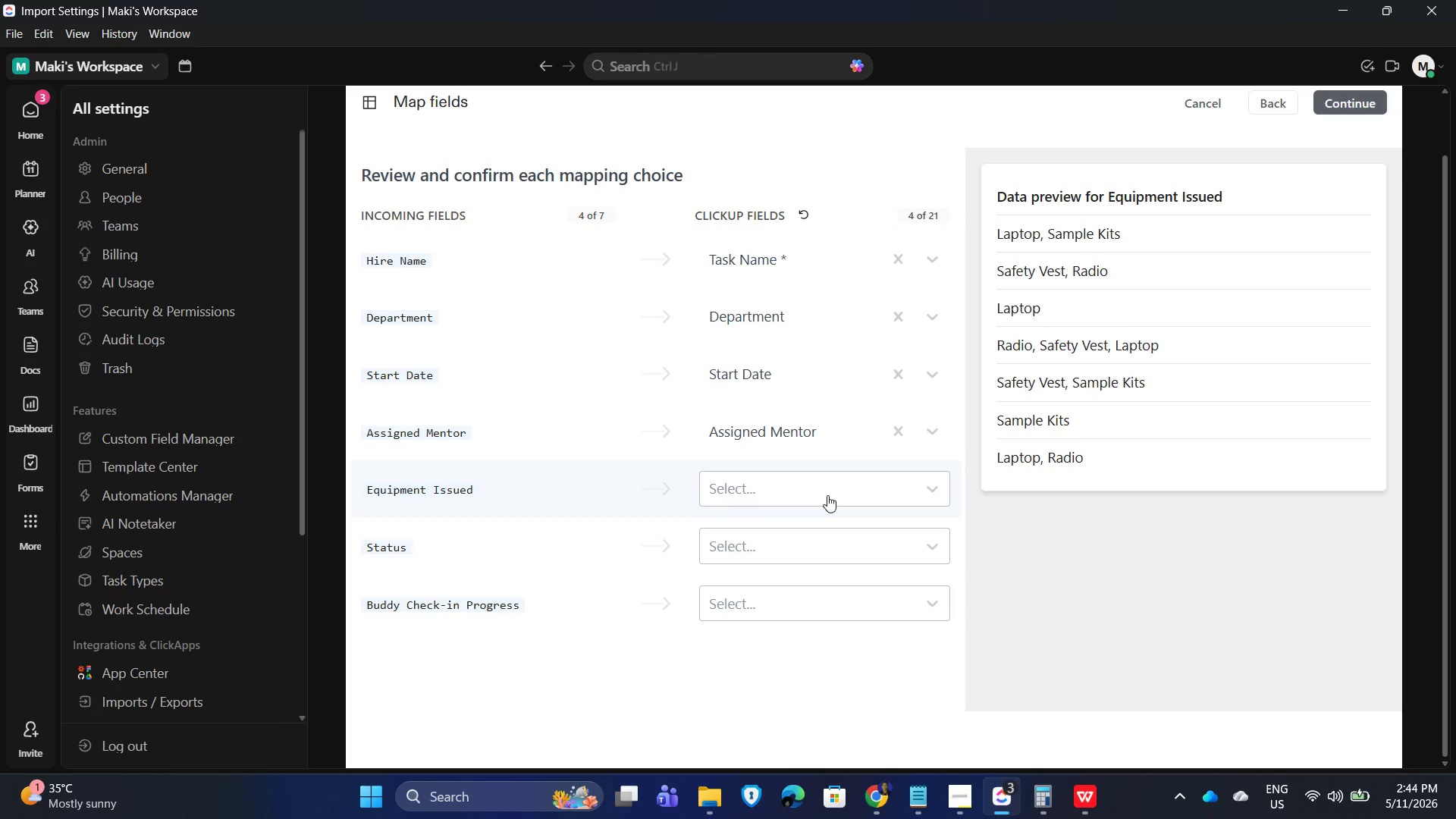 
left_click([827, 495])
 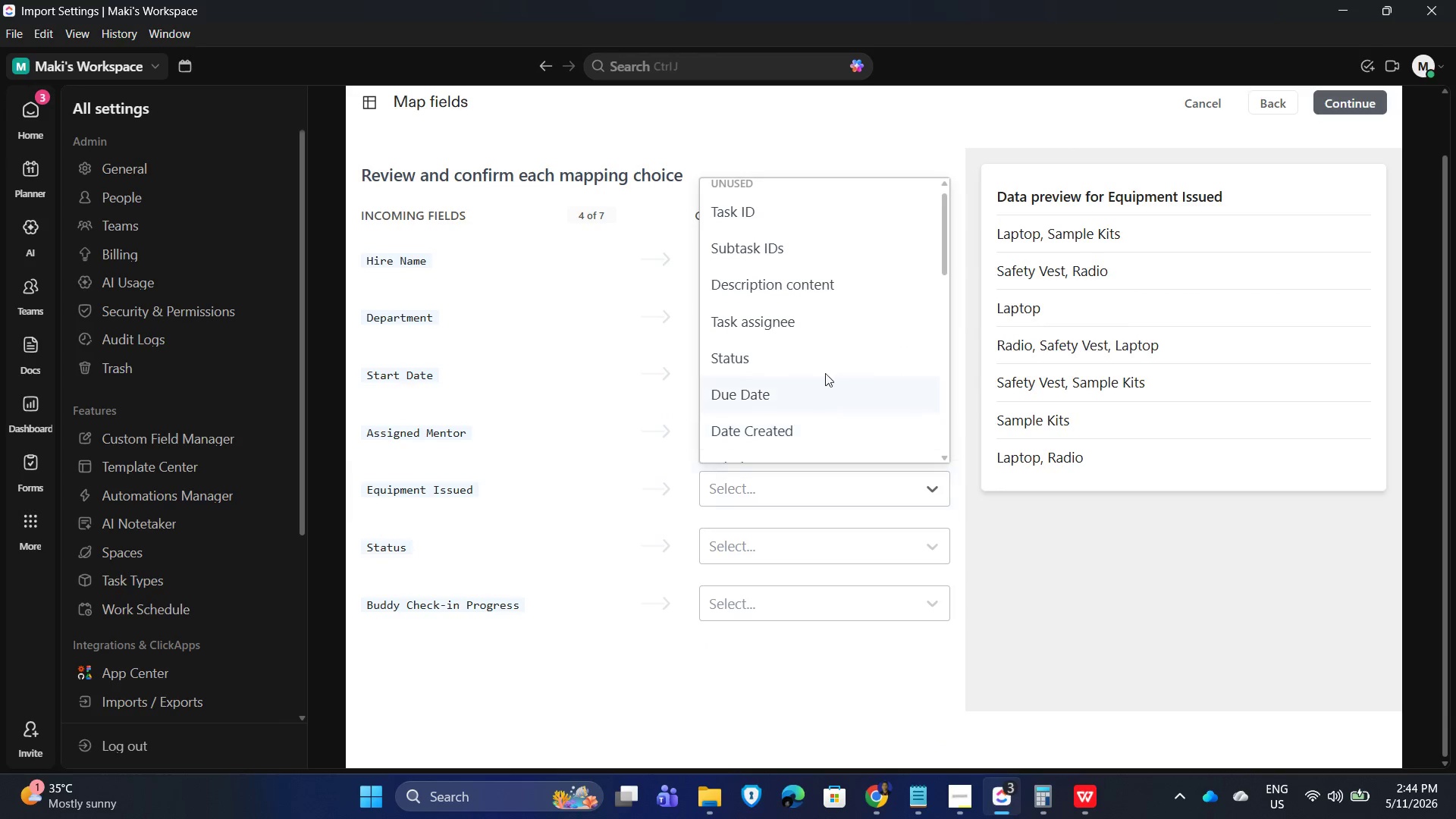 
scroll: coordinate [824, 382], scroll_direction: down, amount: 4.0
 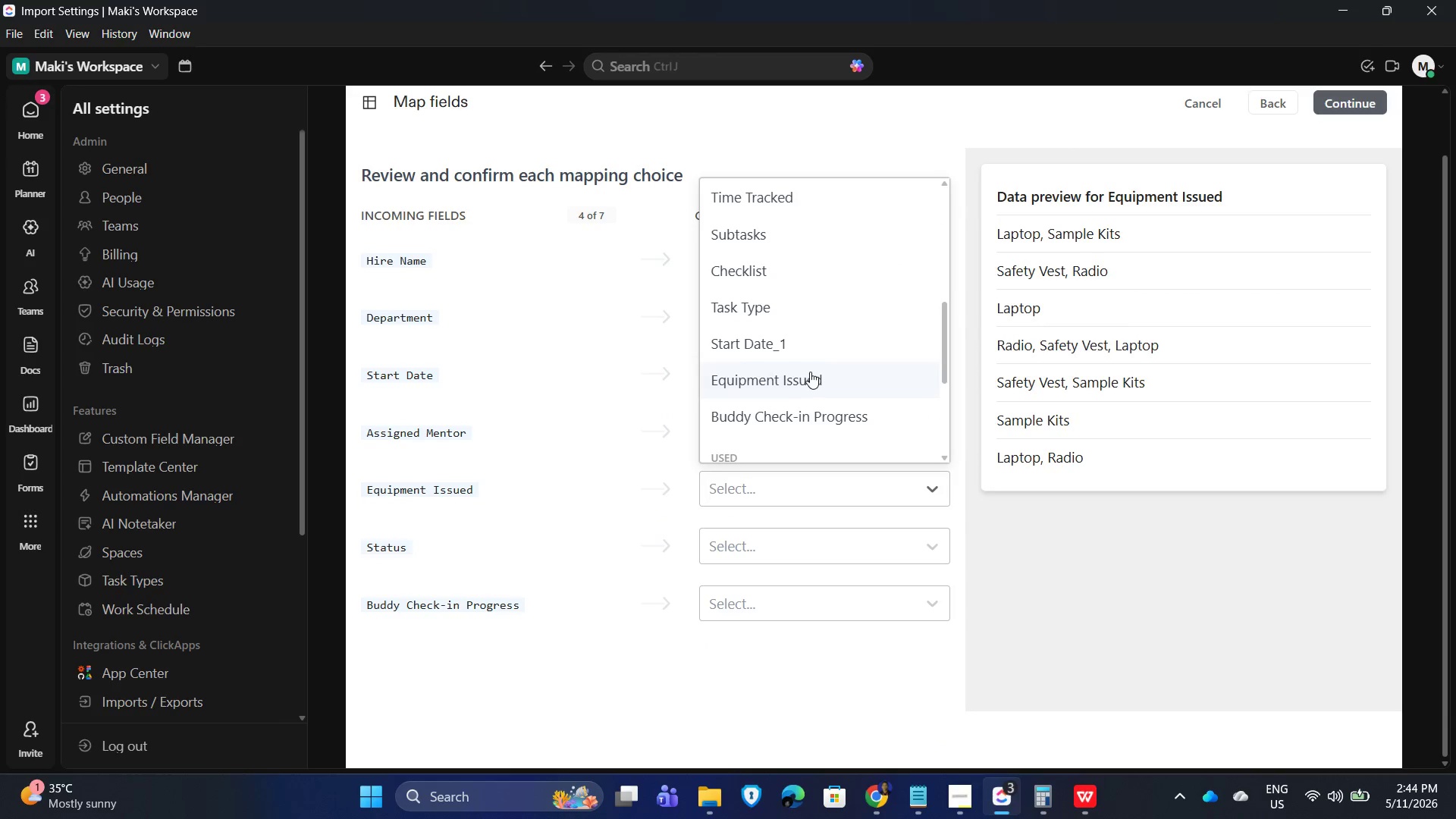 
left_click([809, 372])
 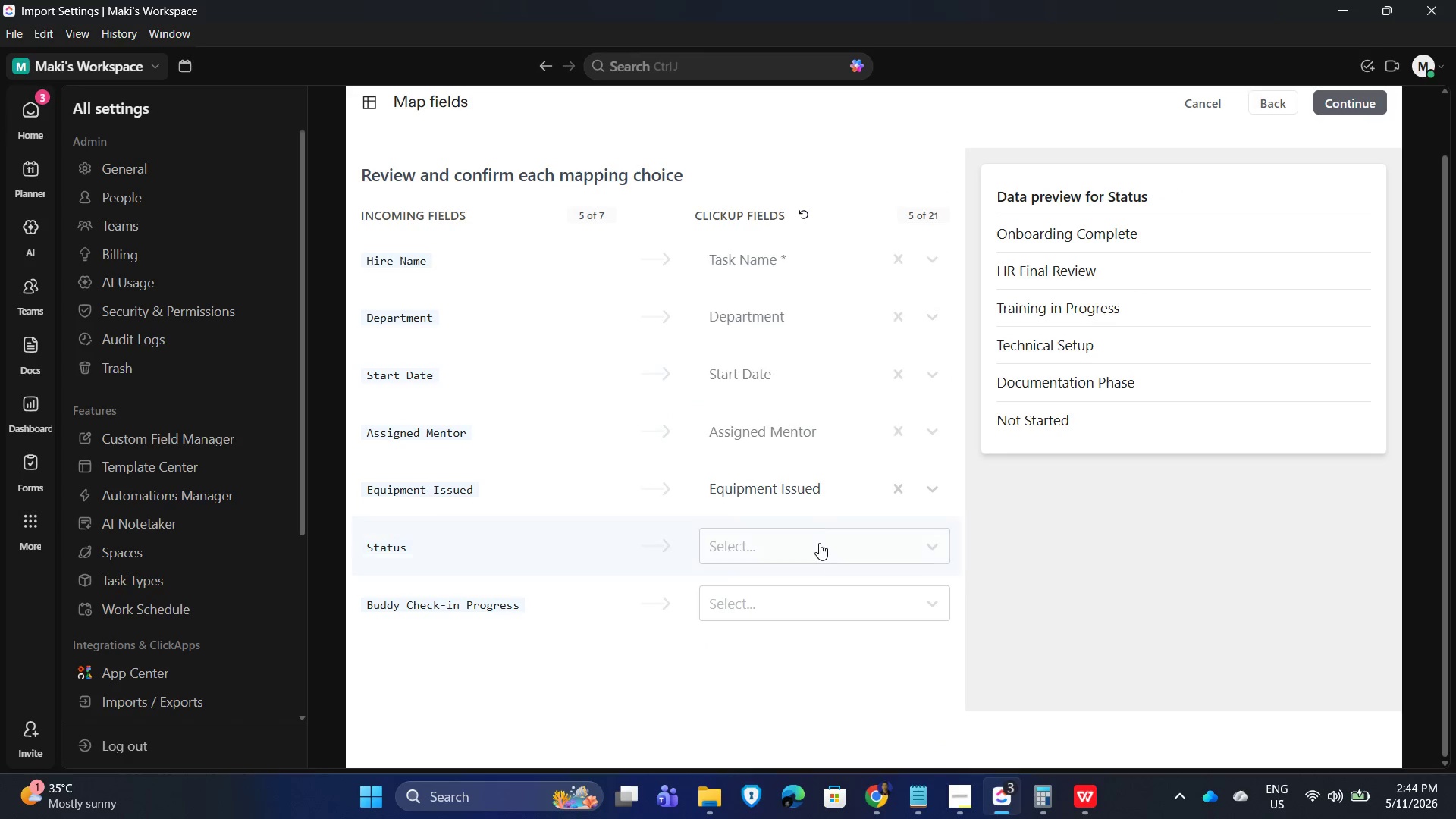 
left_click([816, 541])
 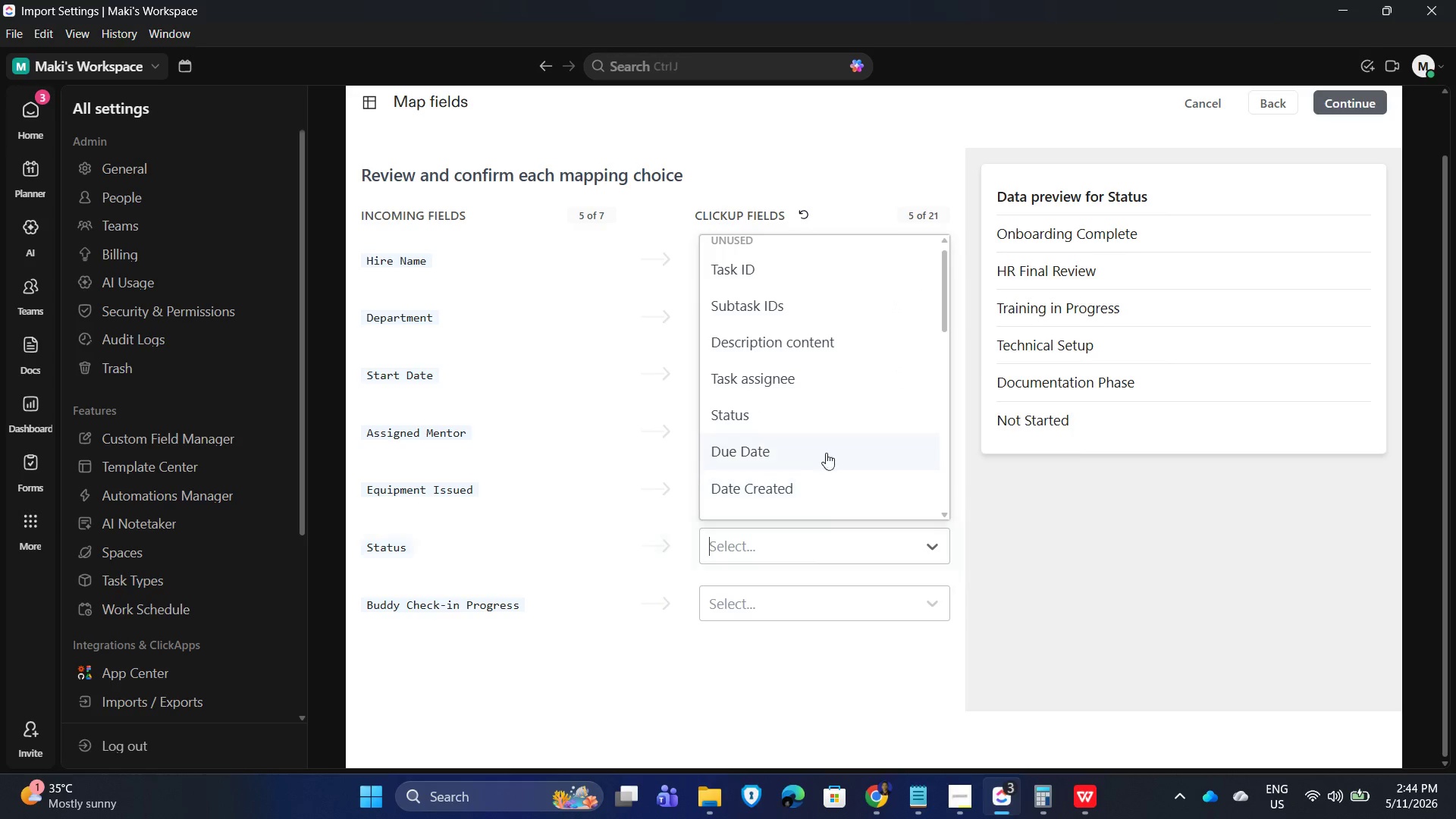 
scroll: coordinate [827, 457], scroll_direction: down, amount: 6.0
 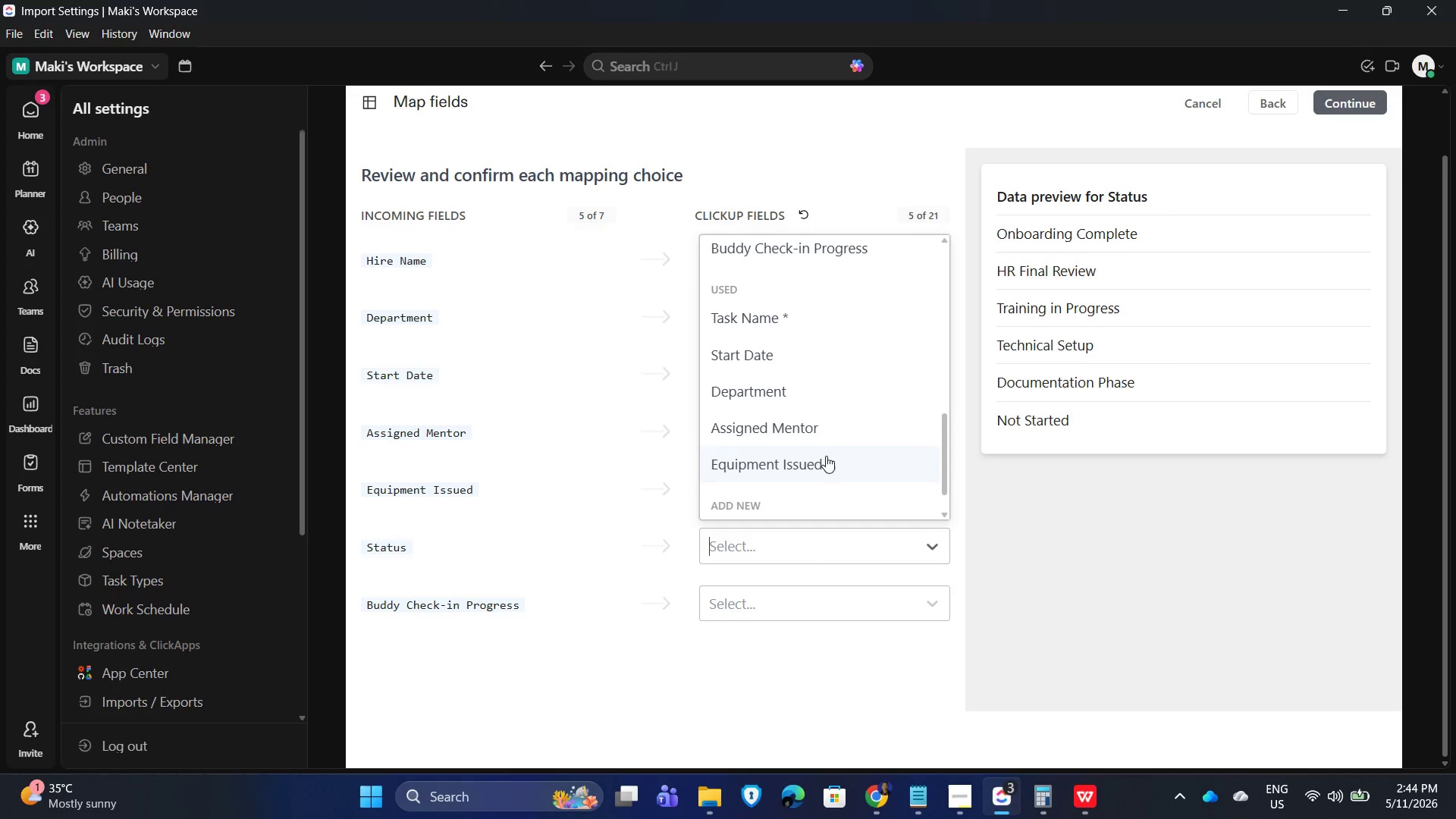 
scroll: coordinate [819, 441], scroll_direction: up, amount: 3.0
 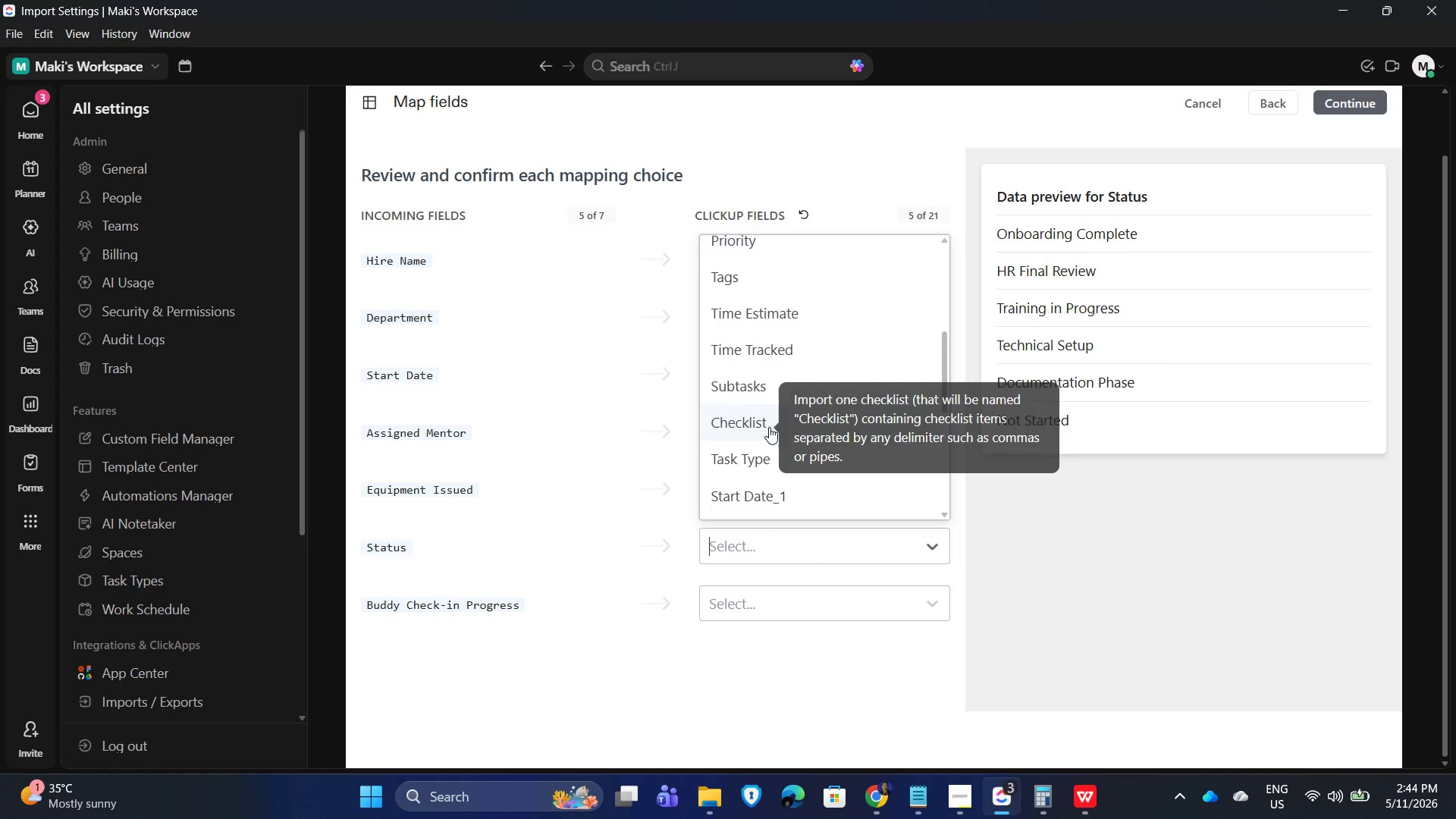 
scroll: coordinate [787, 453], scroll_direction: down, amount: 2.0
 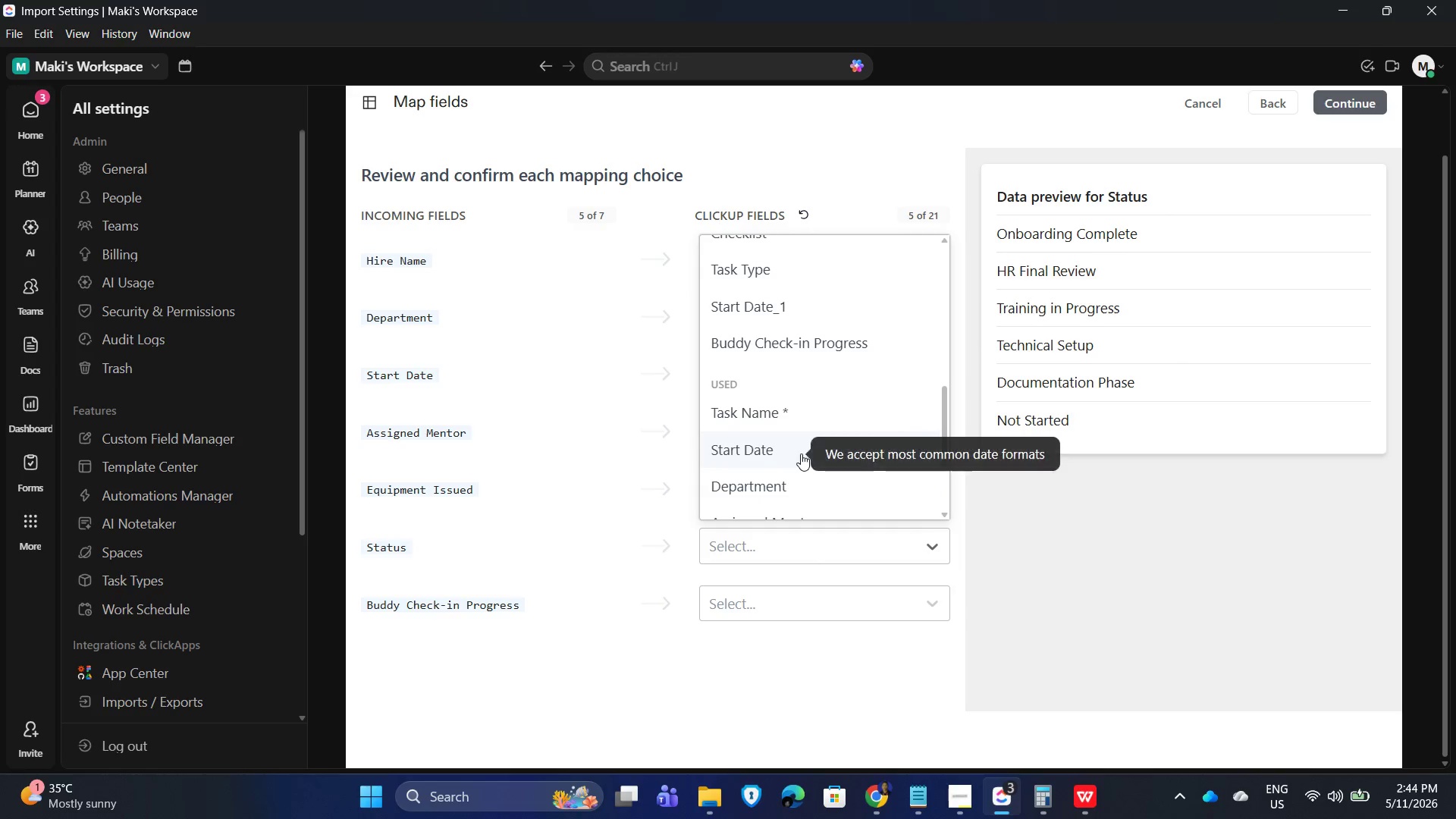 
scroll: coordinate [801, 452], scroll_direction: up, amount: 4.0
 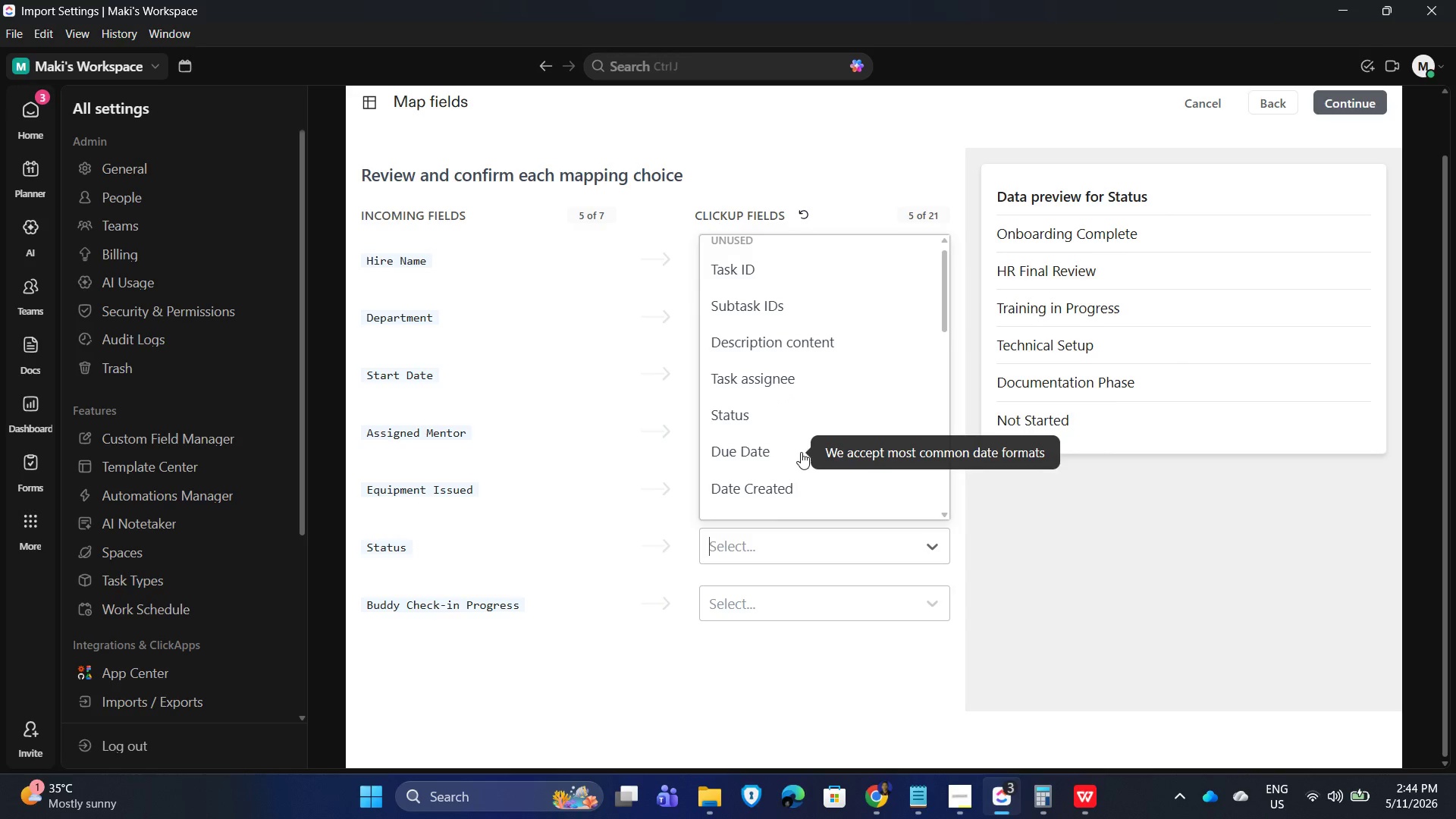 
scroll: coordinate [801, 450], scroll_direction: down, amount: 7.0
 